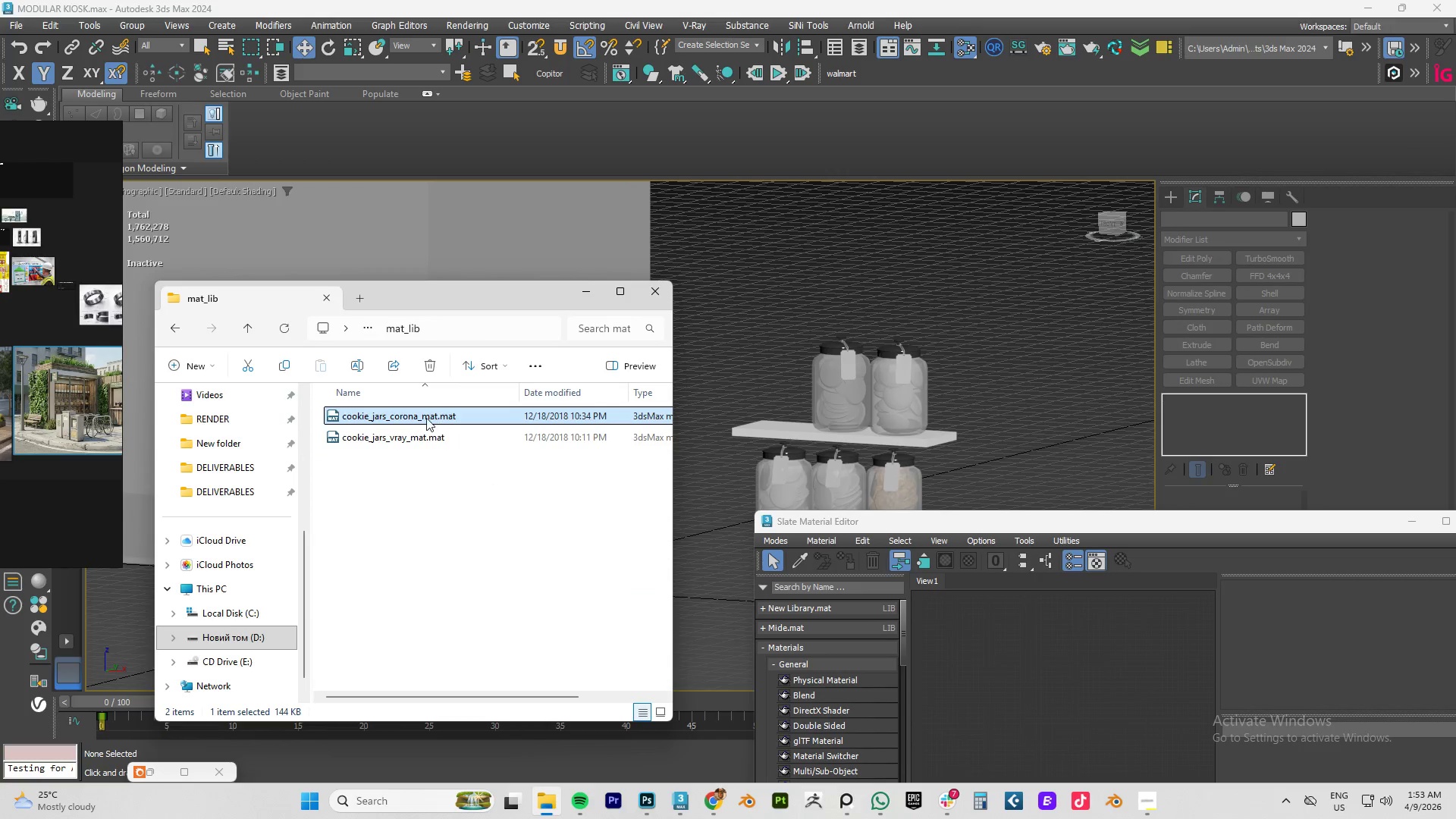 
left_click_drag(start_coordinate=[414, 417], to_coordinate=[845, 384])
 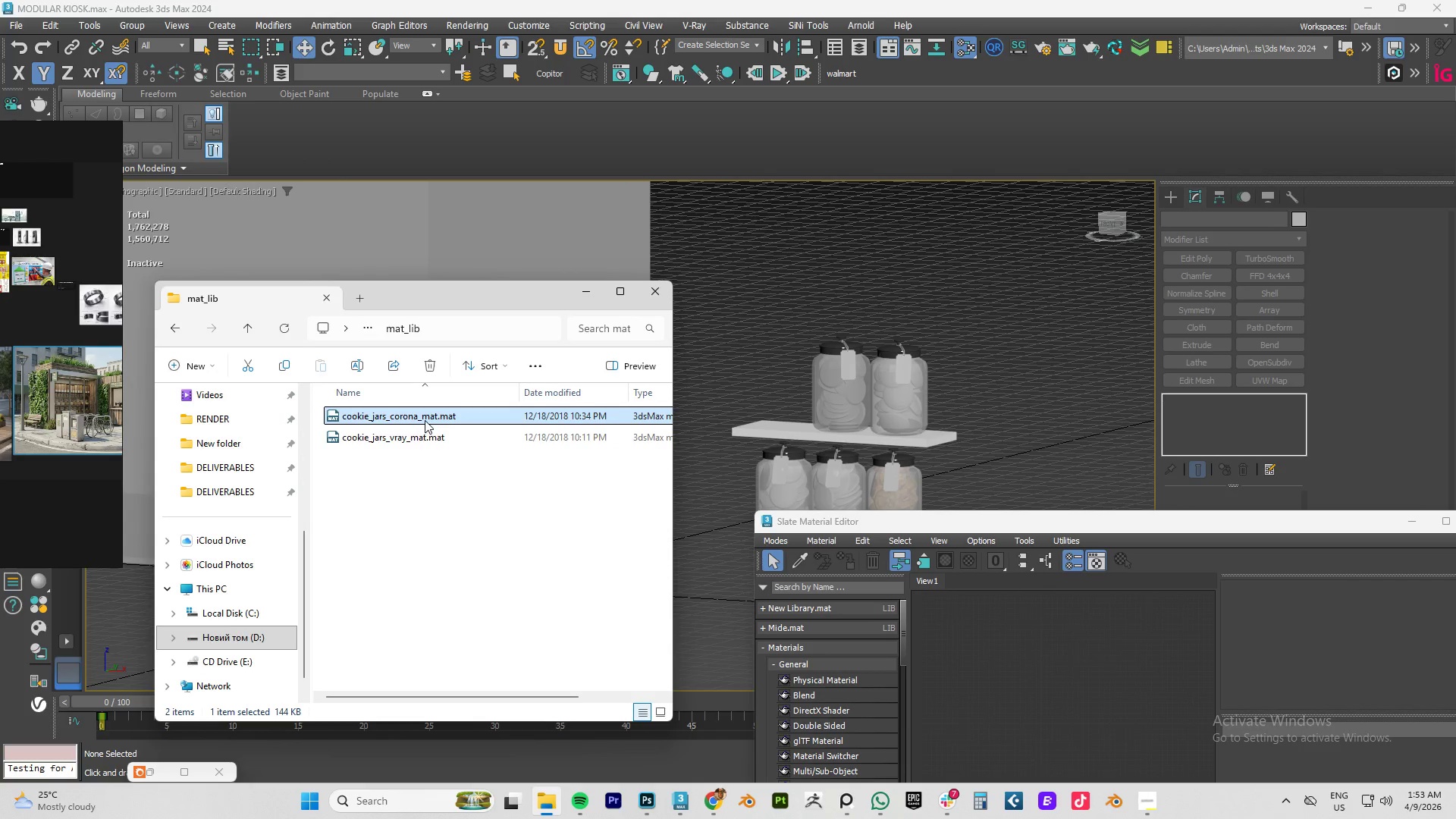 
left_click_drag(start_coordinate=[425, 416], to_coordinate=[984, 658])
 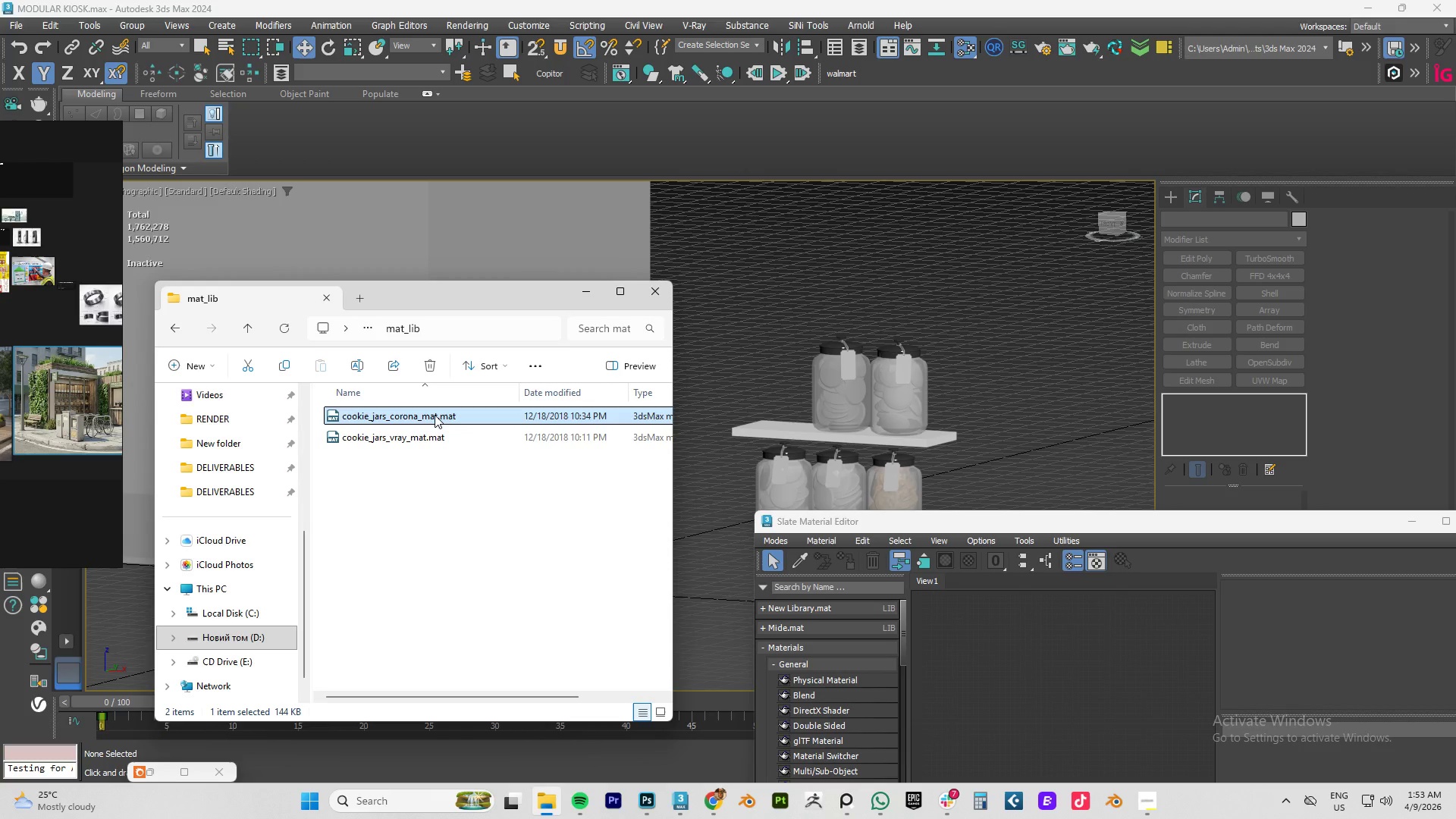 
double_click([435, 415])
 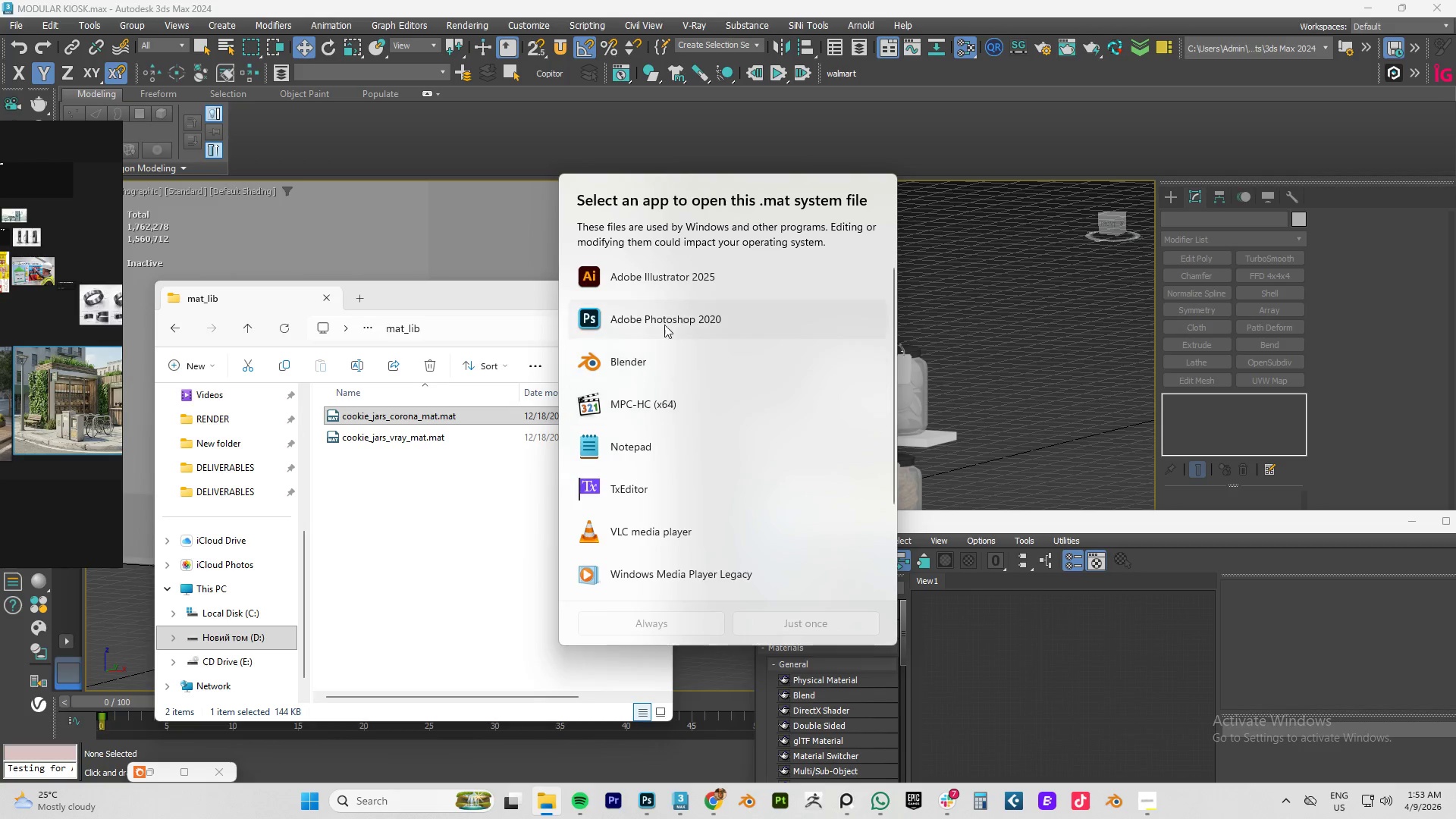 
left_click([990, 209])
 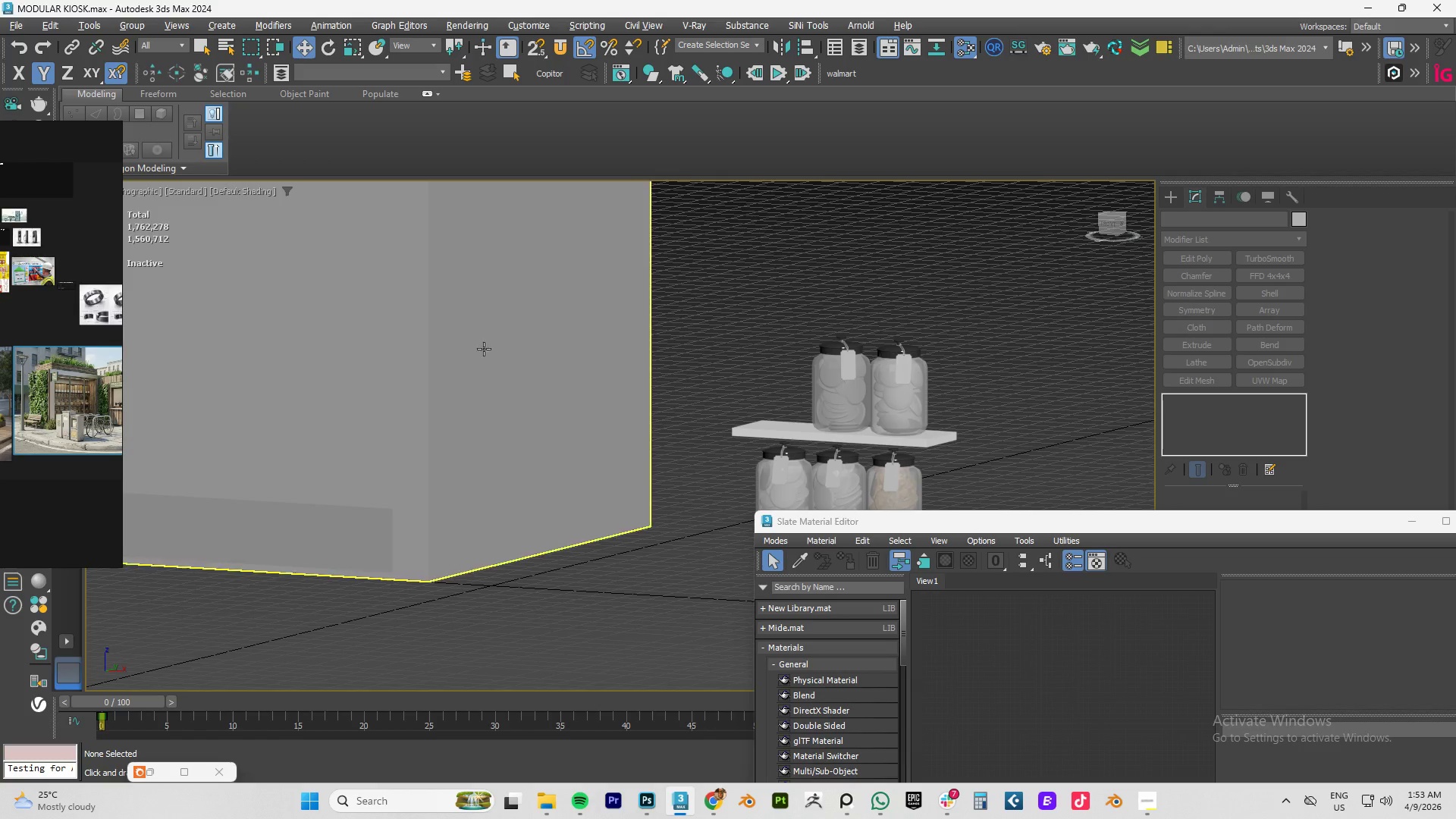 
key(Alt+AltLeft)
 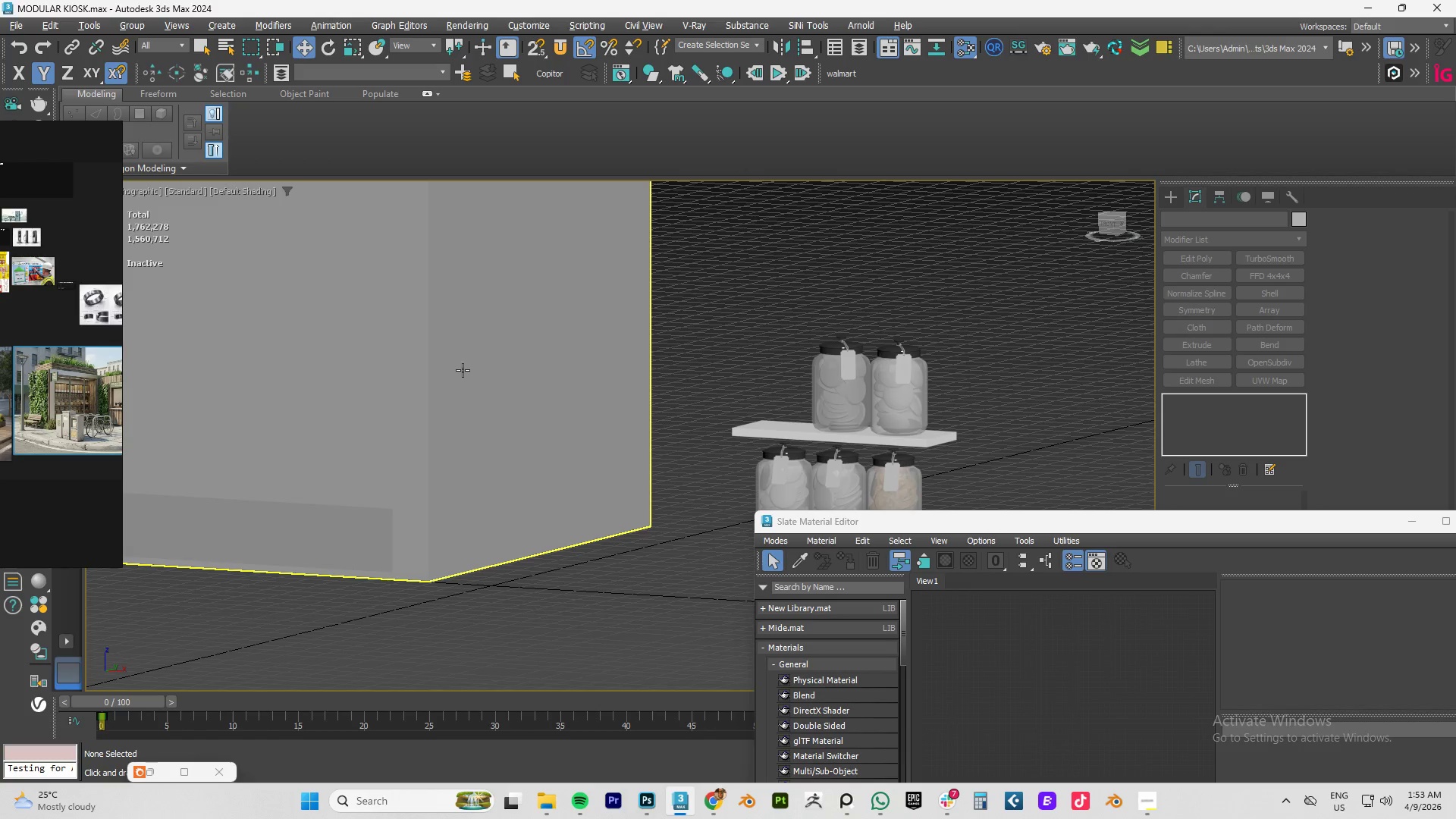 
key(Alt+Tab)
 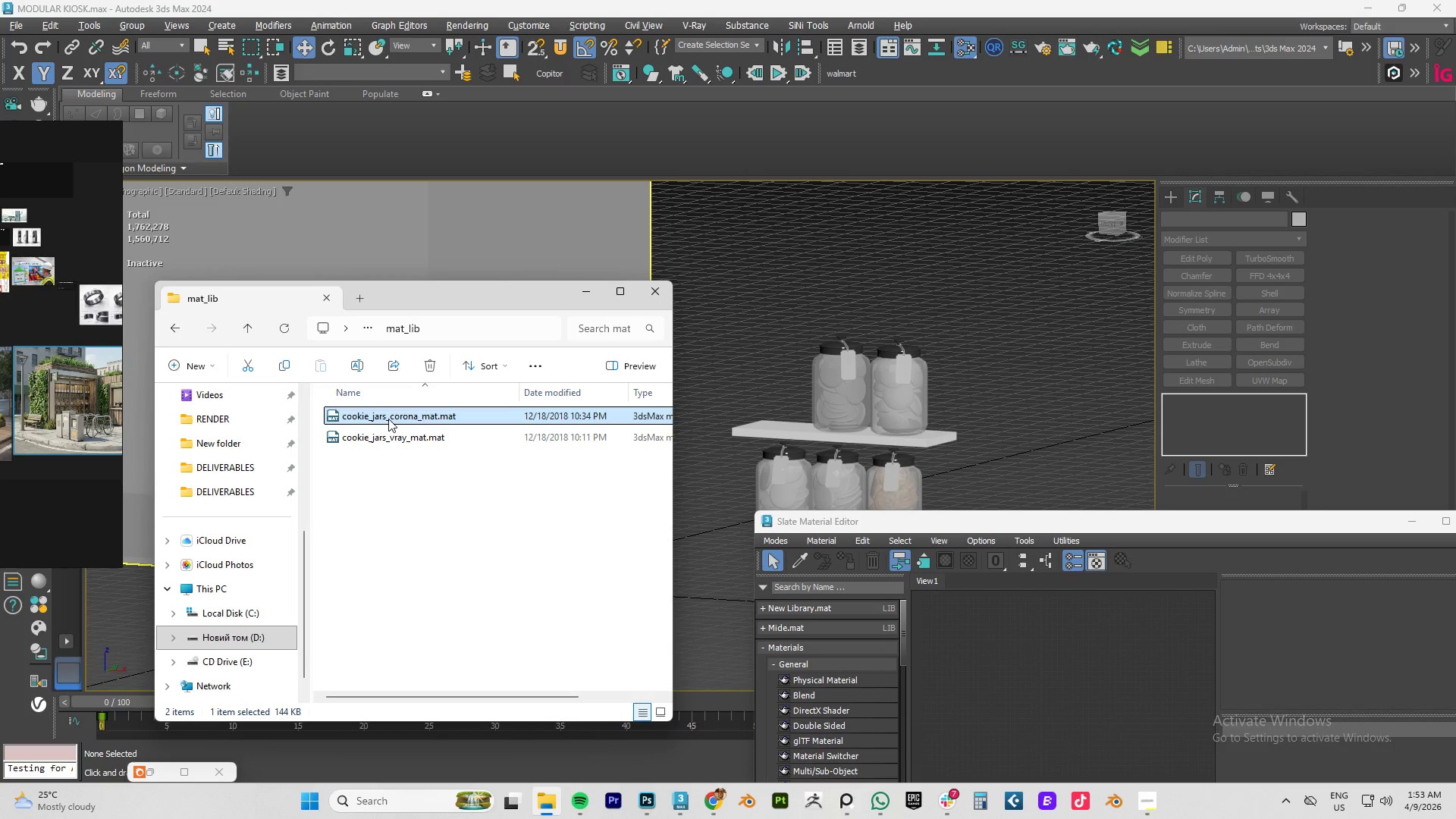 
left_click_drag(start_coordinate=[388, 418], to_coordinate=[787, 306])
 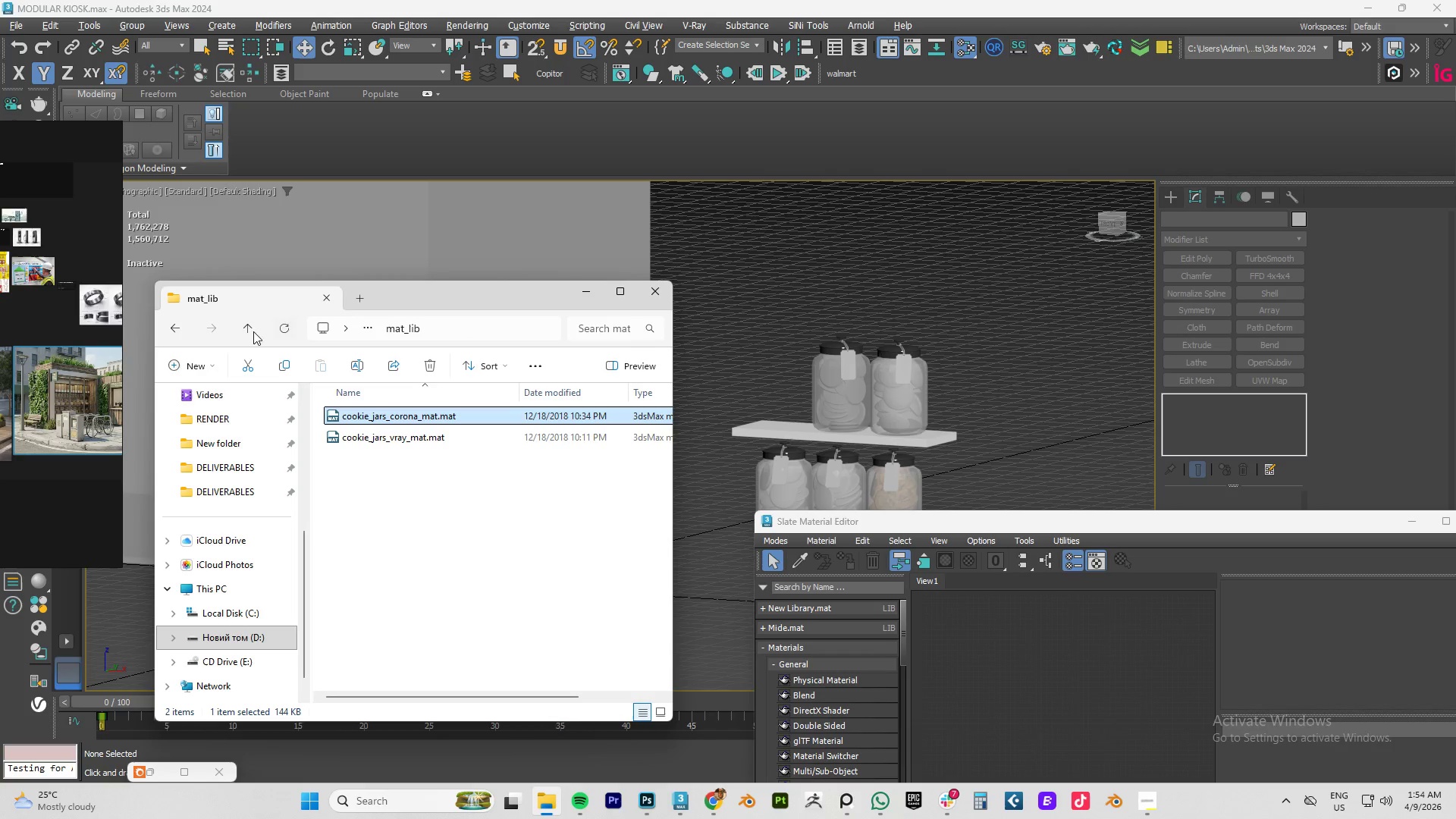 
left_click([243, 326])
 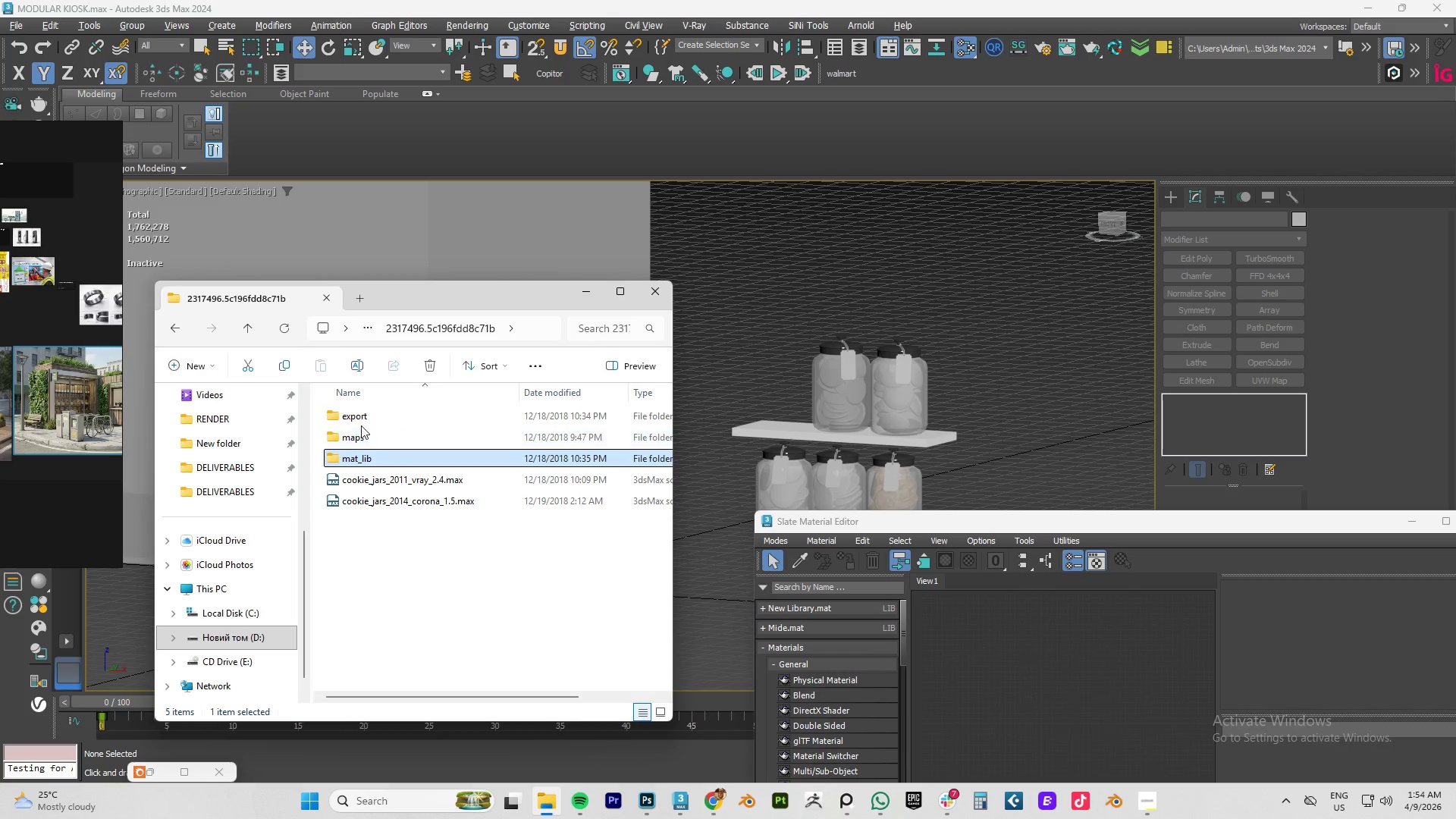 
double_click([359, 418])
 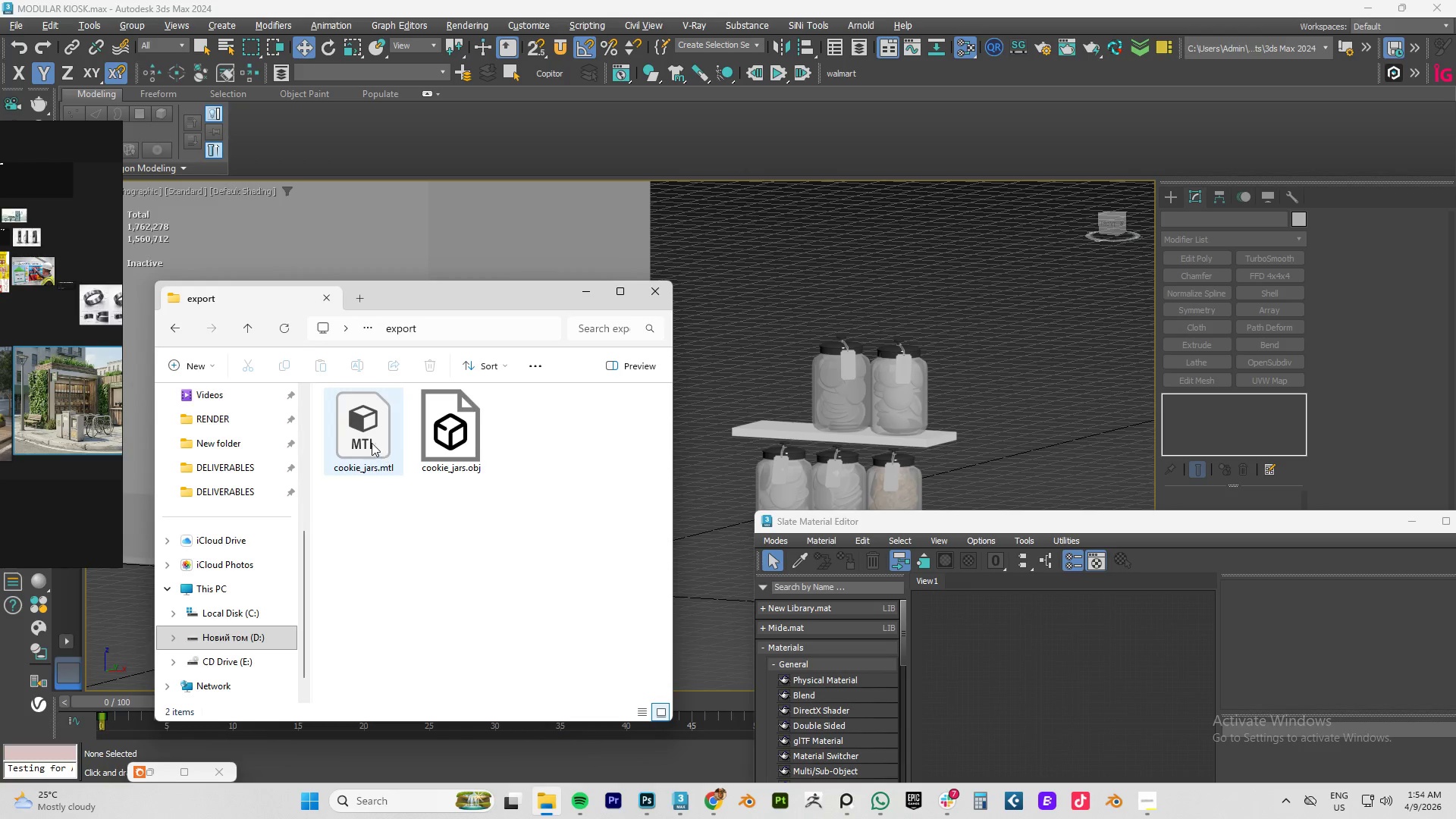 
left_click_drag(start_coordinate=[353, 440], to_coordinate=[1006, 694])
 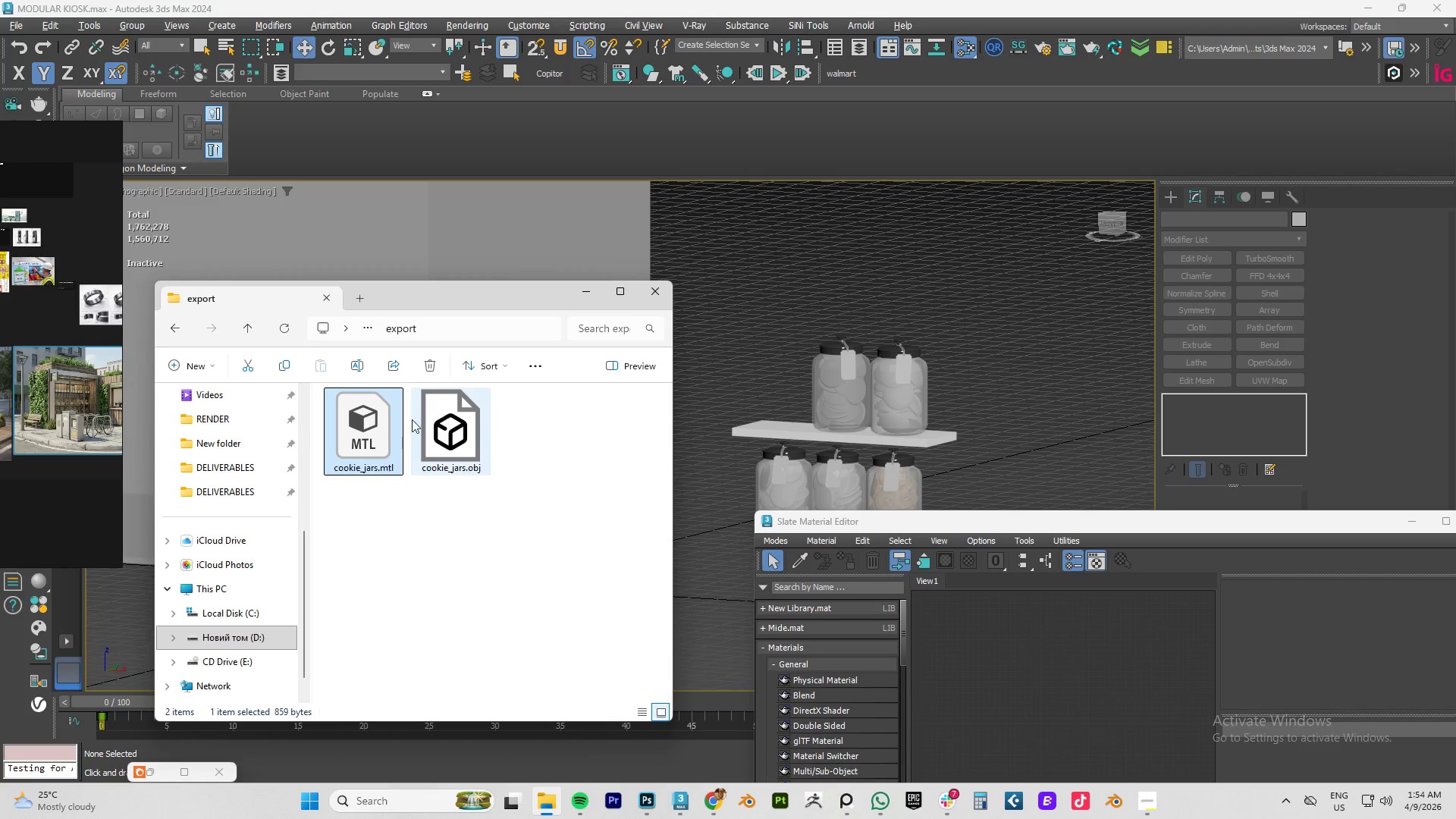 
left_click_drag(start_coordinate=[388, 431], to_coordinate=[839, 395])
 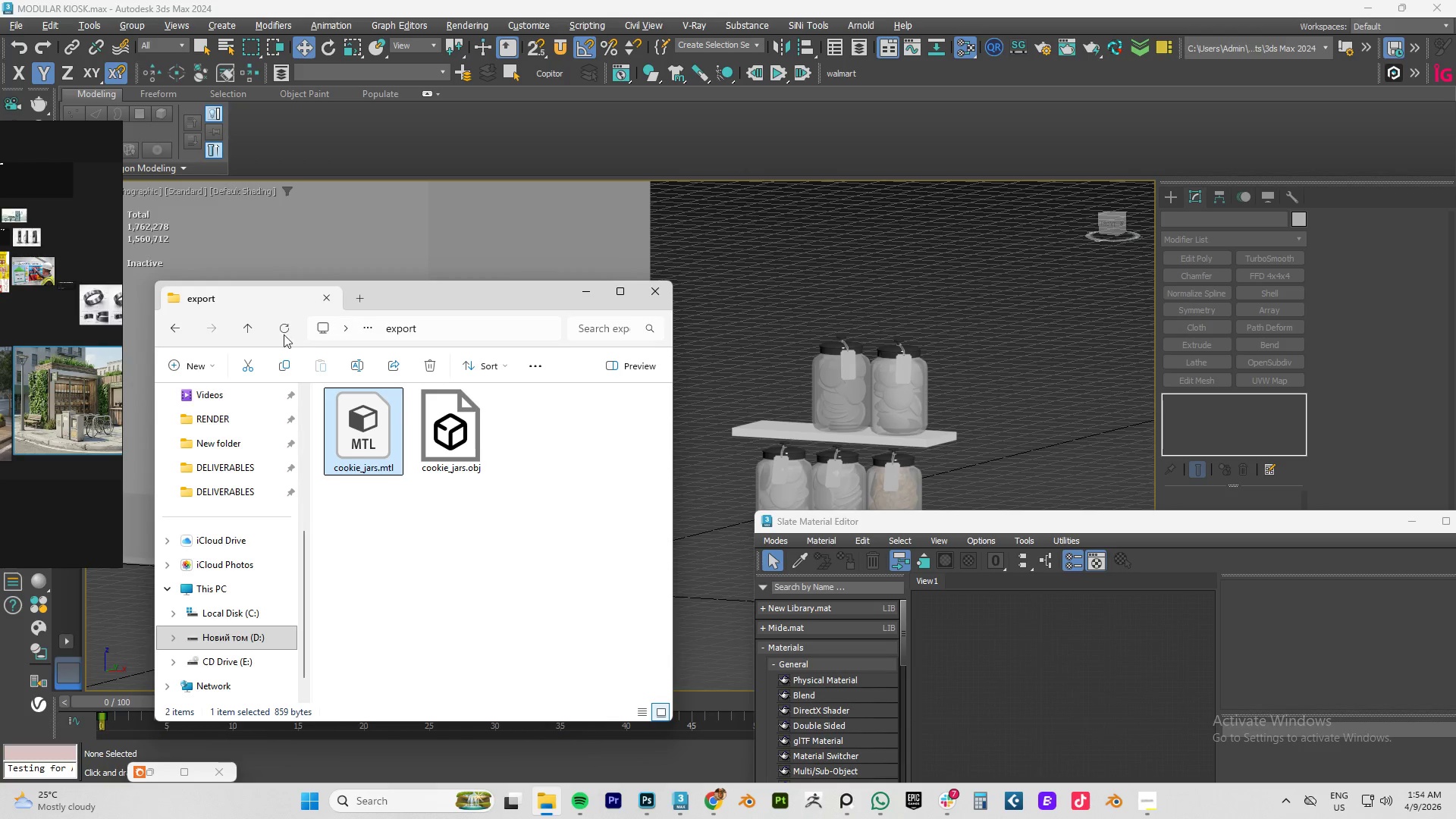 
left_click([249, 334])
 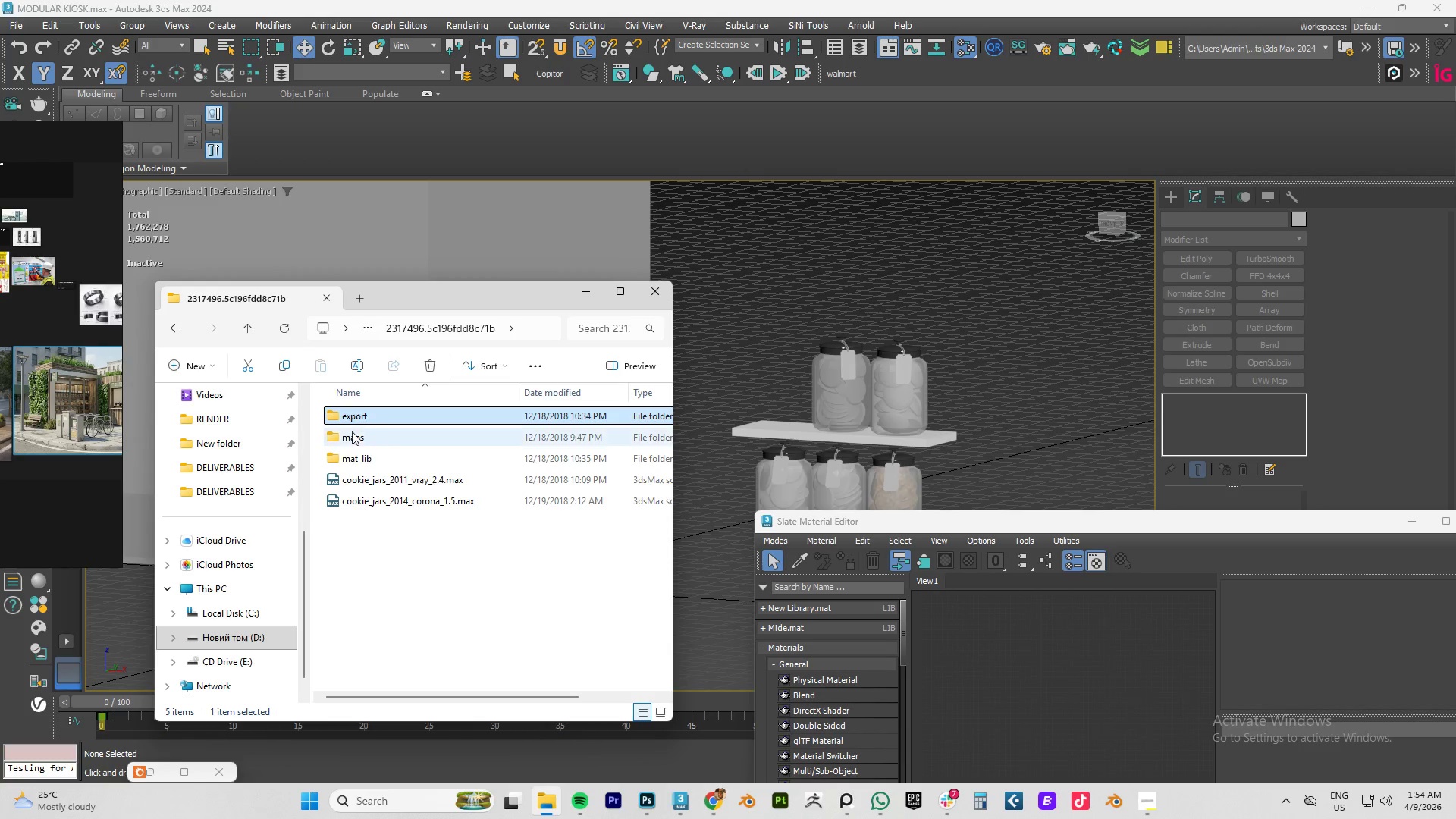 
double_click([347, 437])
 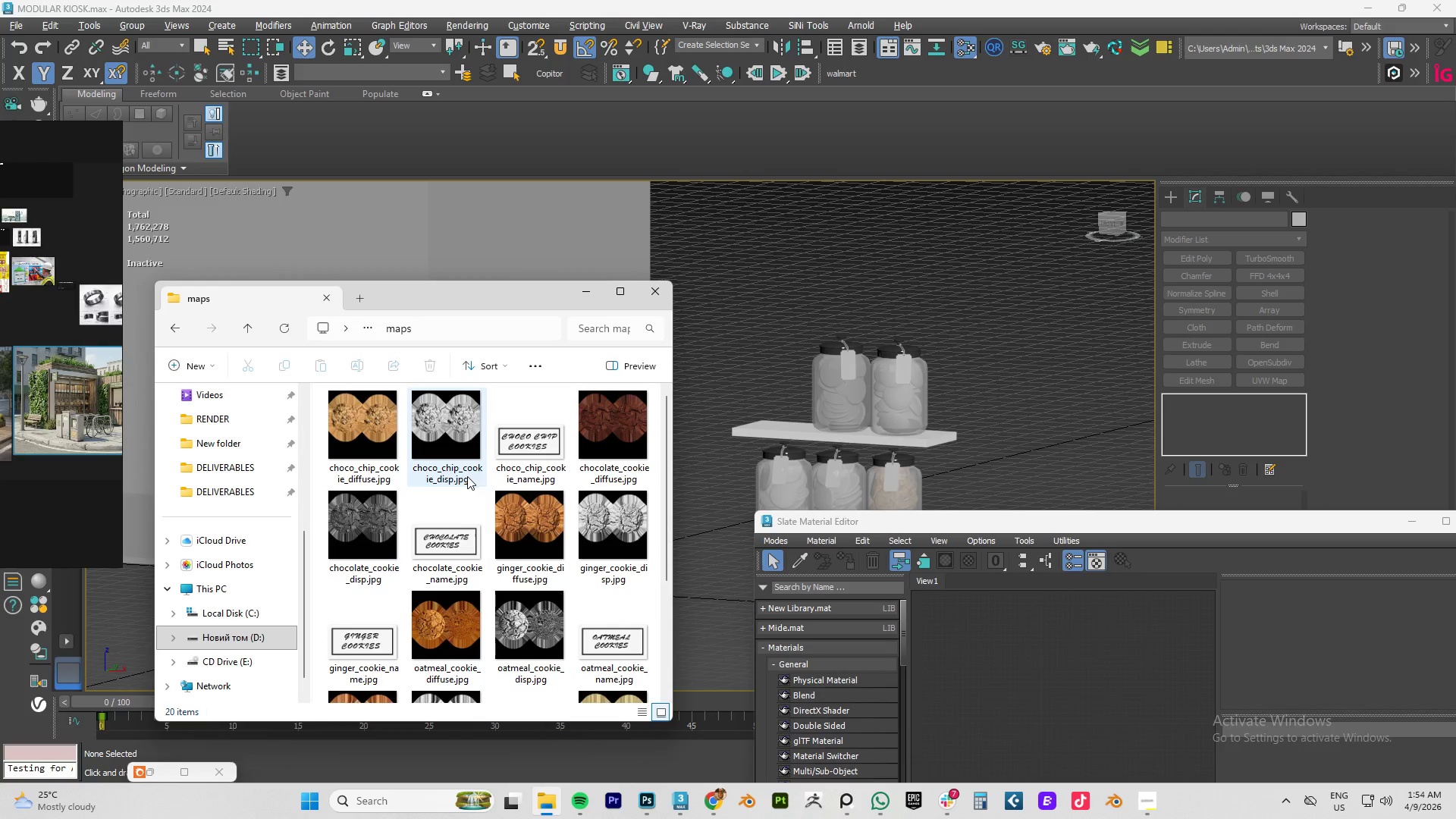 
scroll: coordinate [464, 465], scroll_direction: down, amount: 3.0
 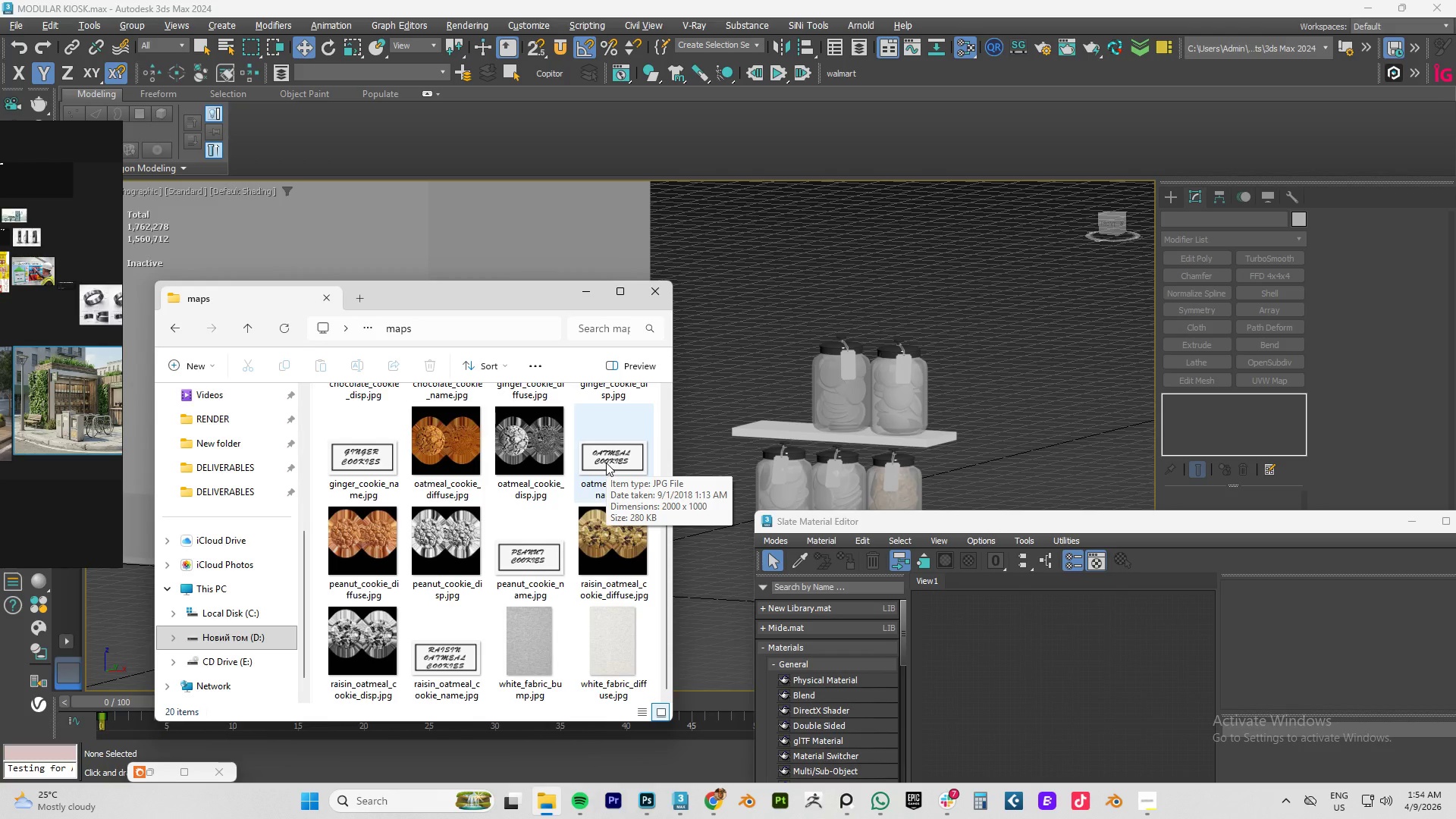 
left_click([606, 463])
 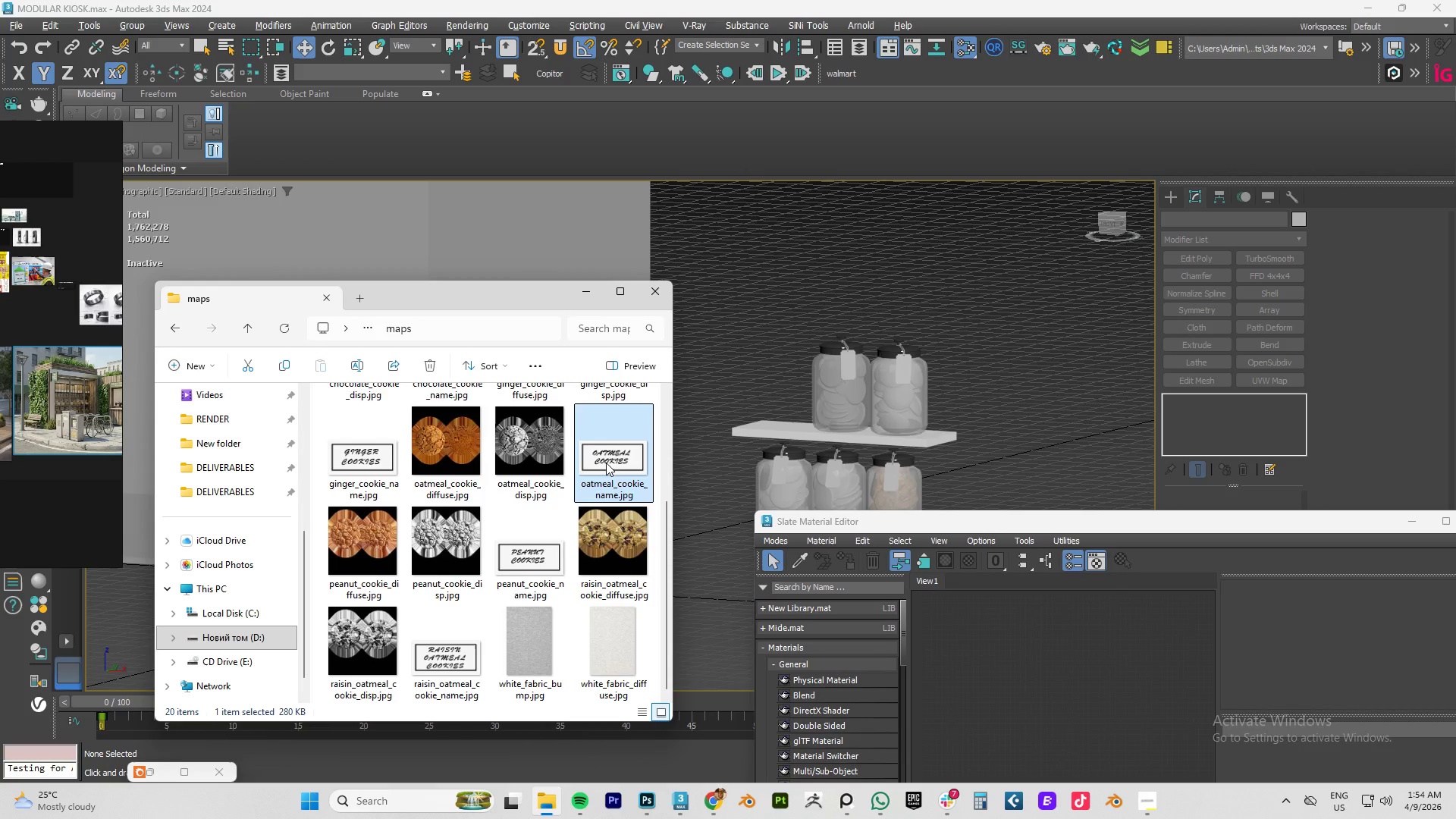 
key(Control+ControlLeft)
 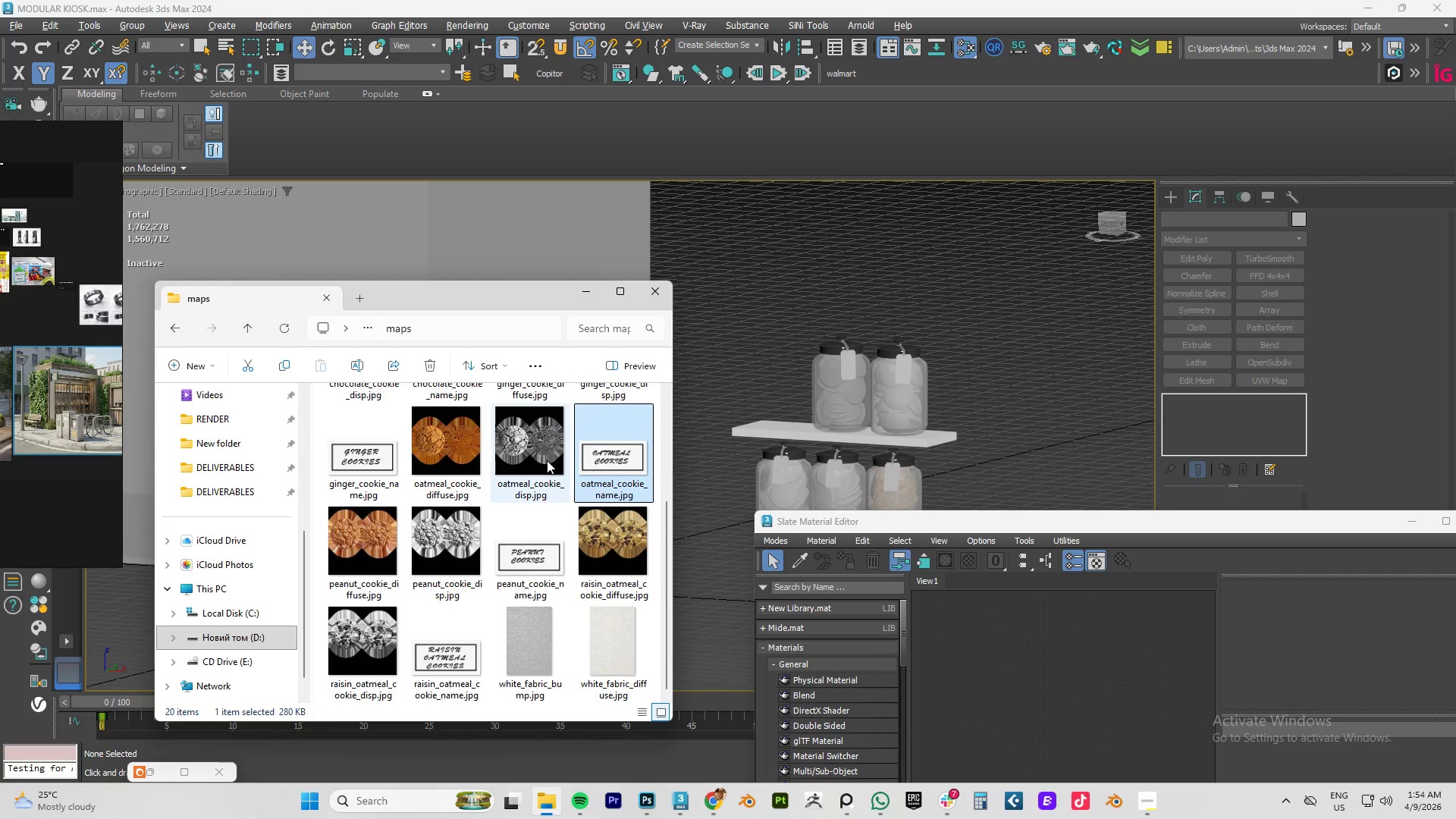 
scroll: coordinate [517, 460], scroll_direction: up, amount: 4.0
 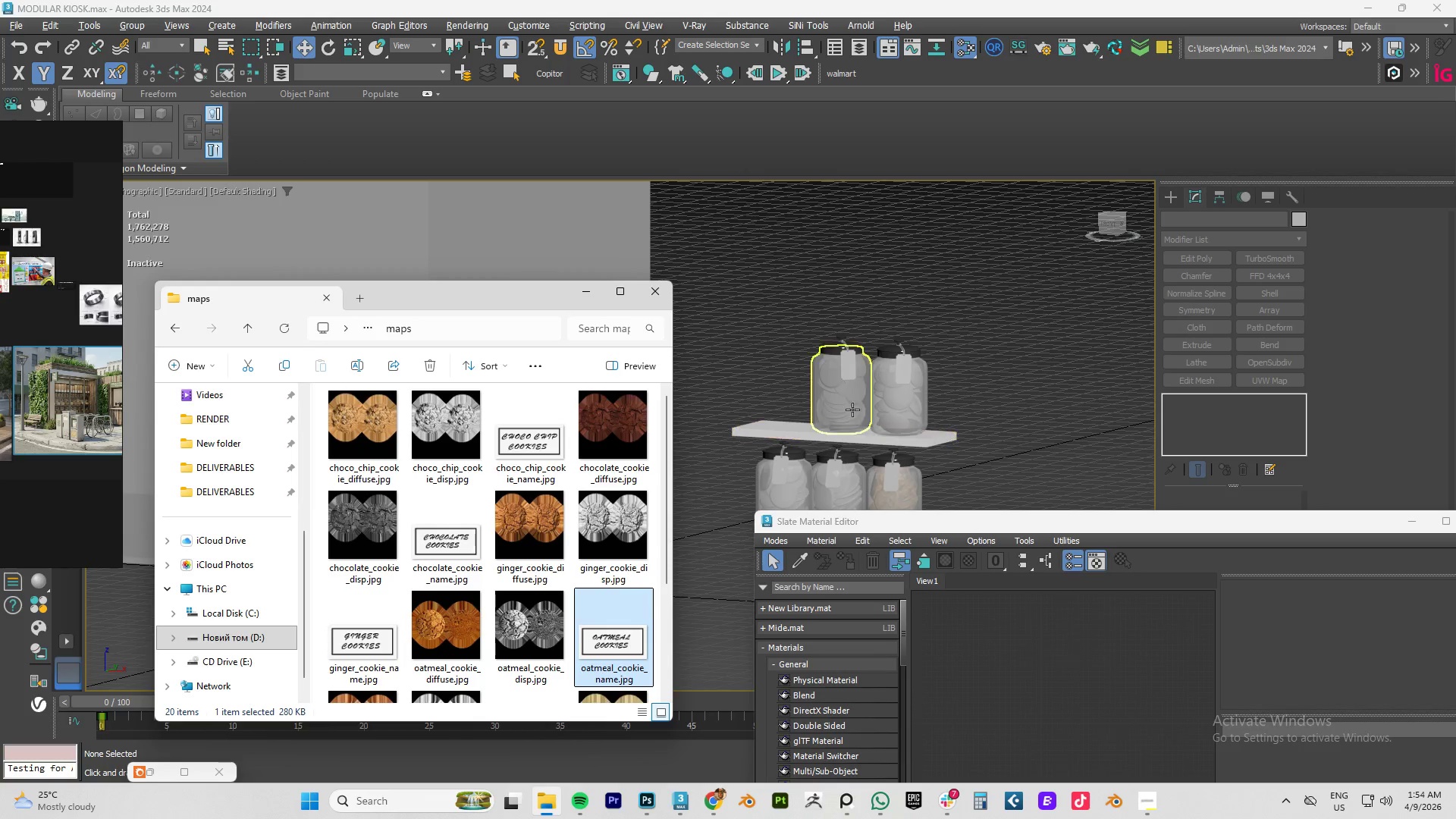 
left_click([846, 399])
 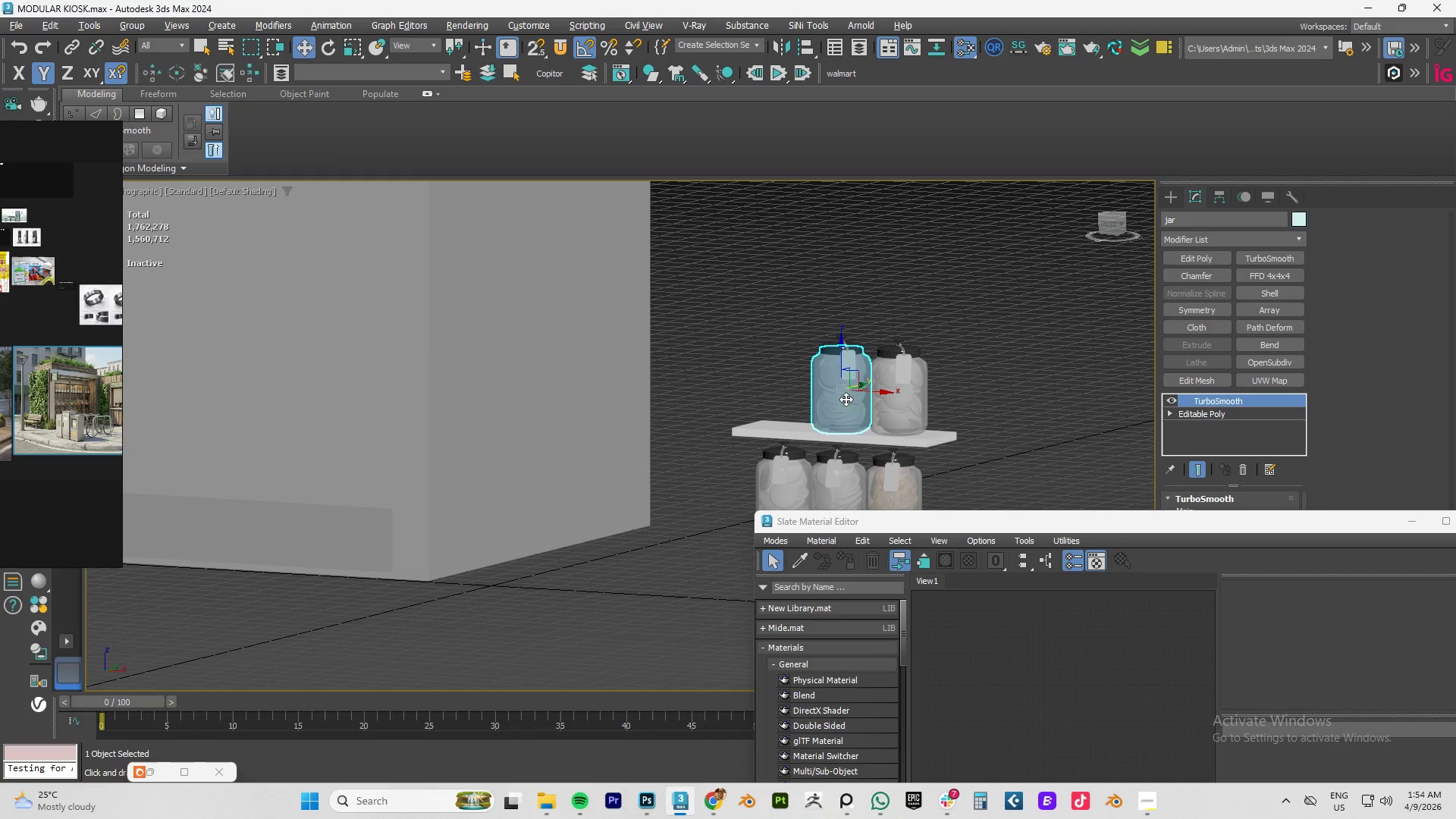 
key(Alt+AltLeft)
 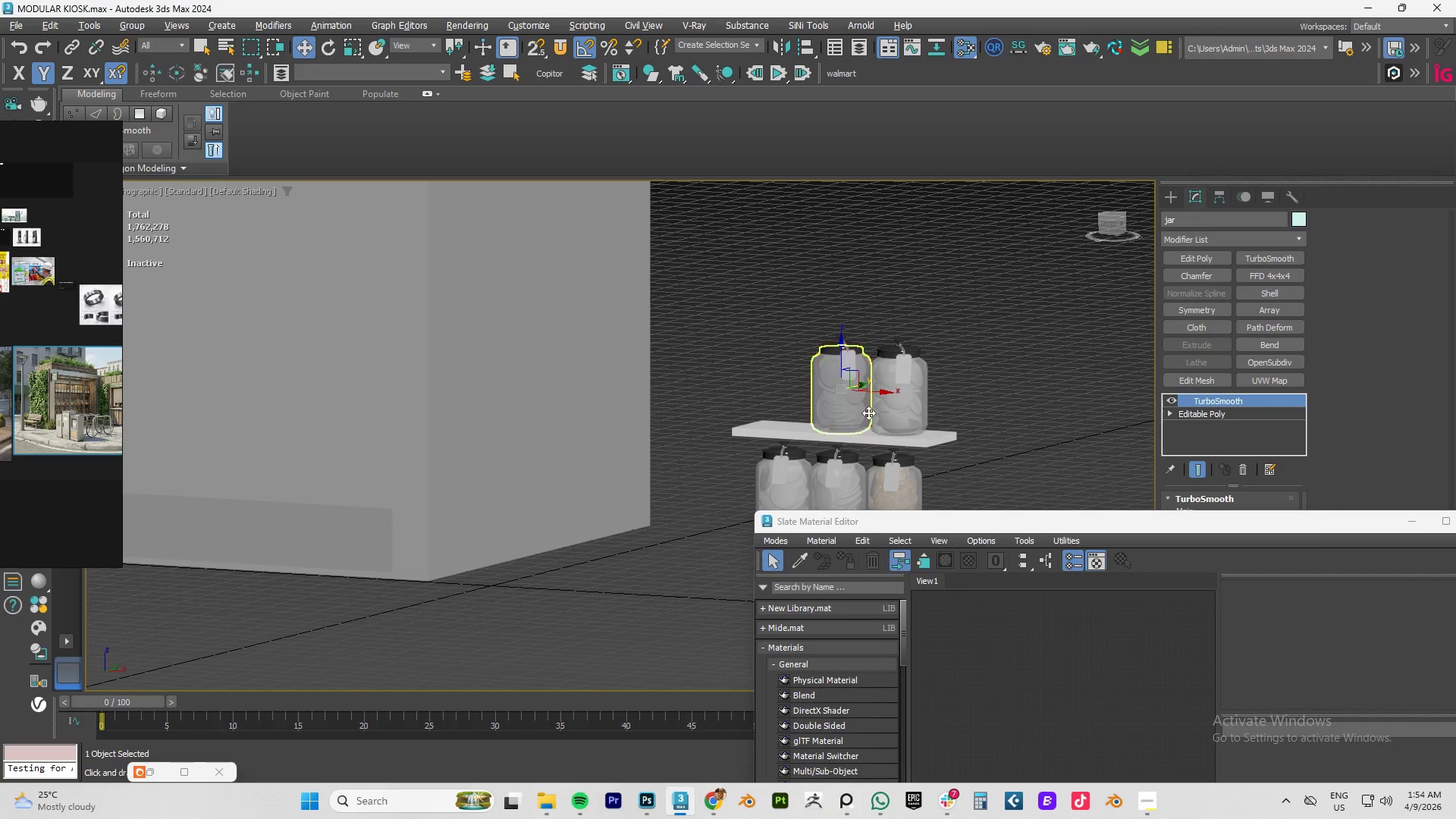 
key(Alt+Tab)
 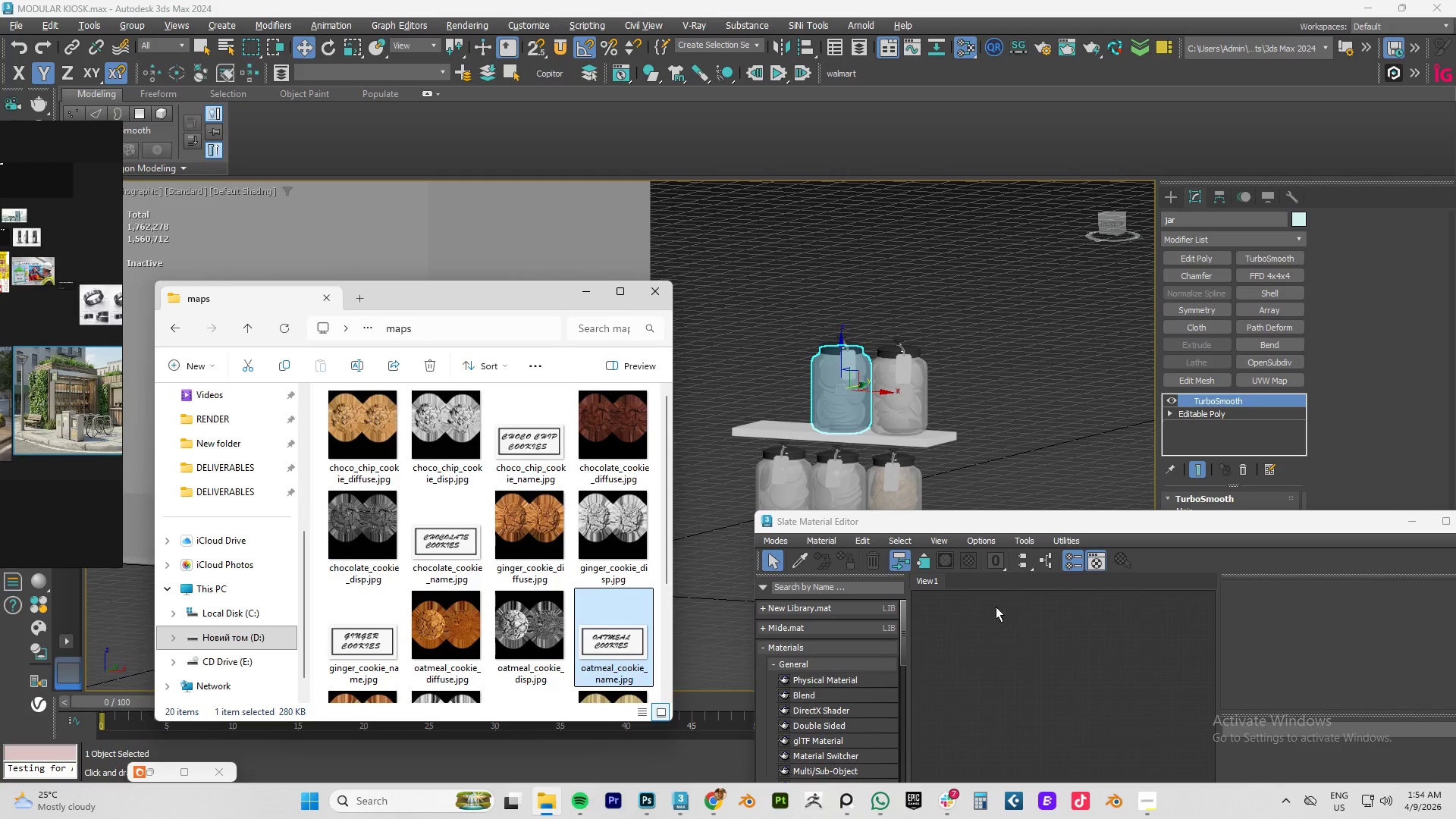 
right_click([990, 617])
 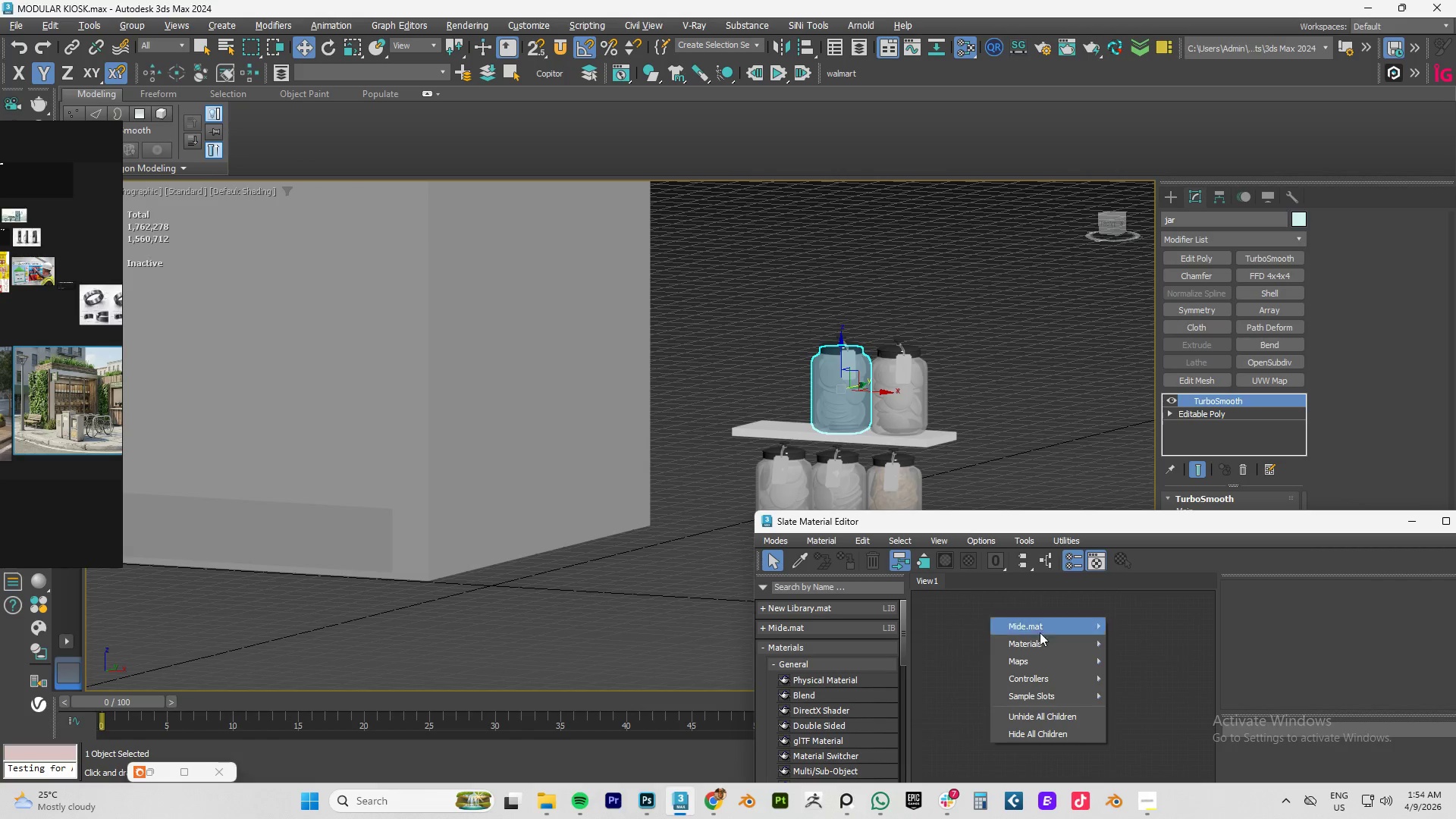 
mouse_move([1025, 642])
 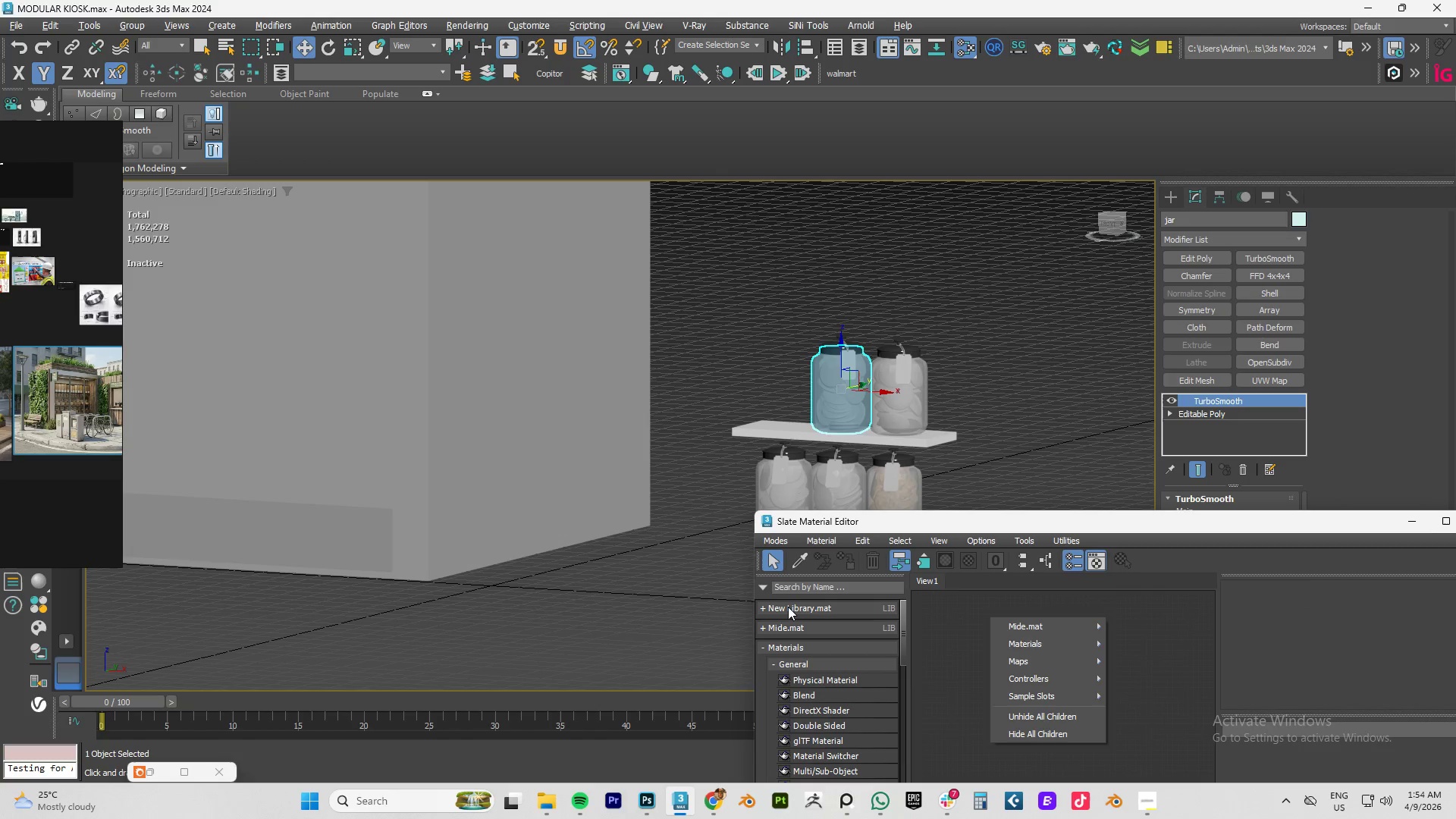 
left_click([788, 607])
 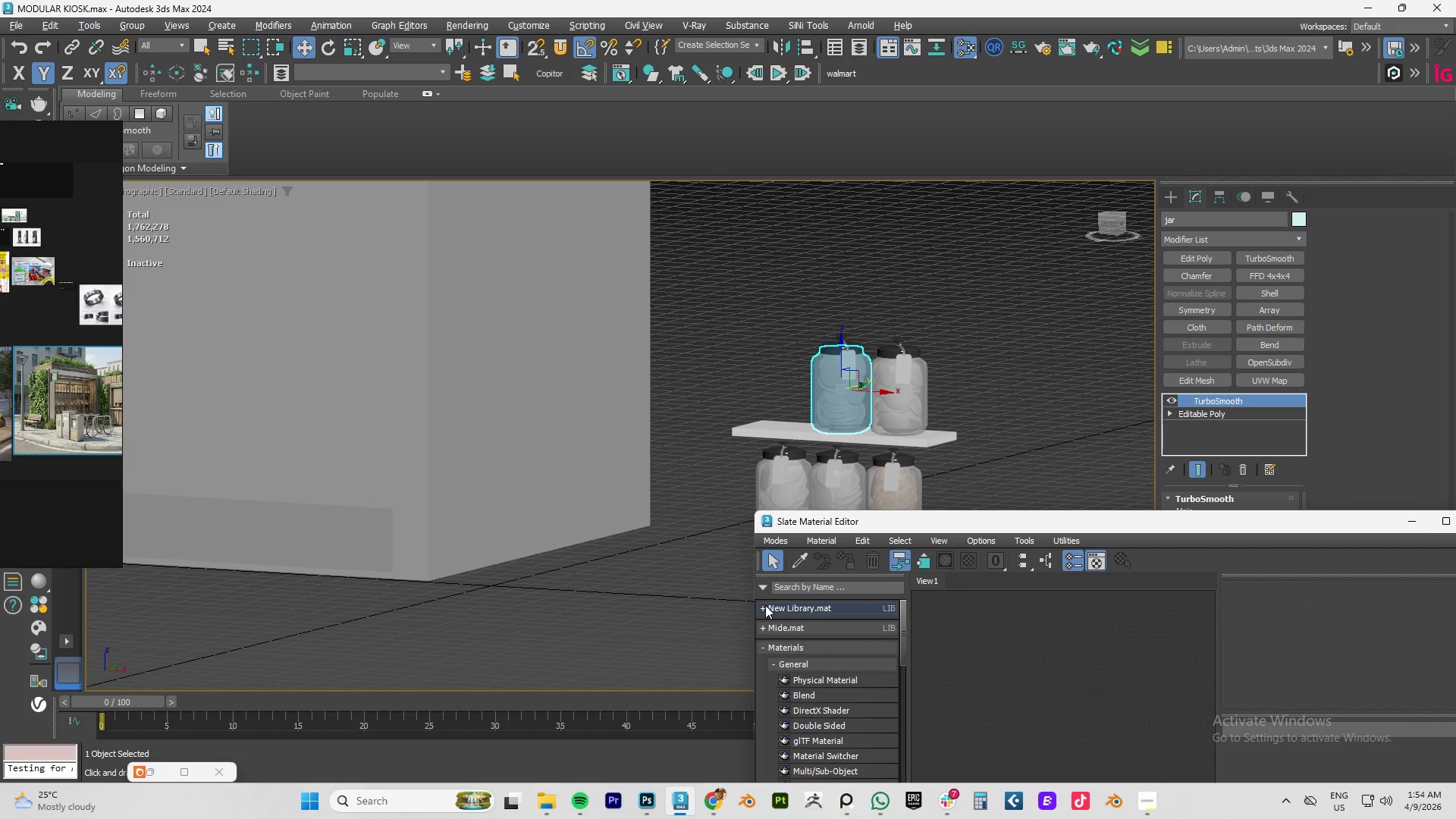 
left_click([765, 605])
 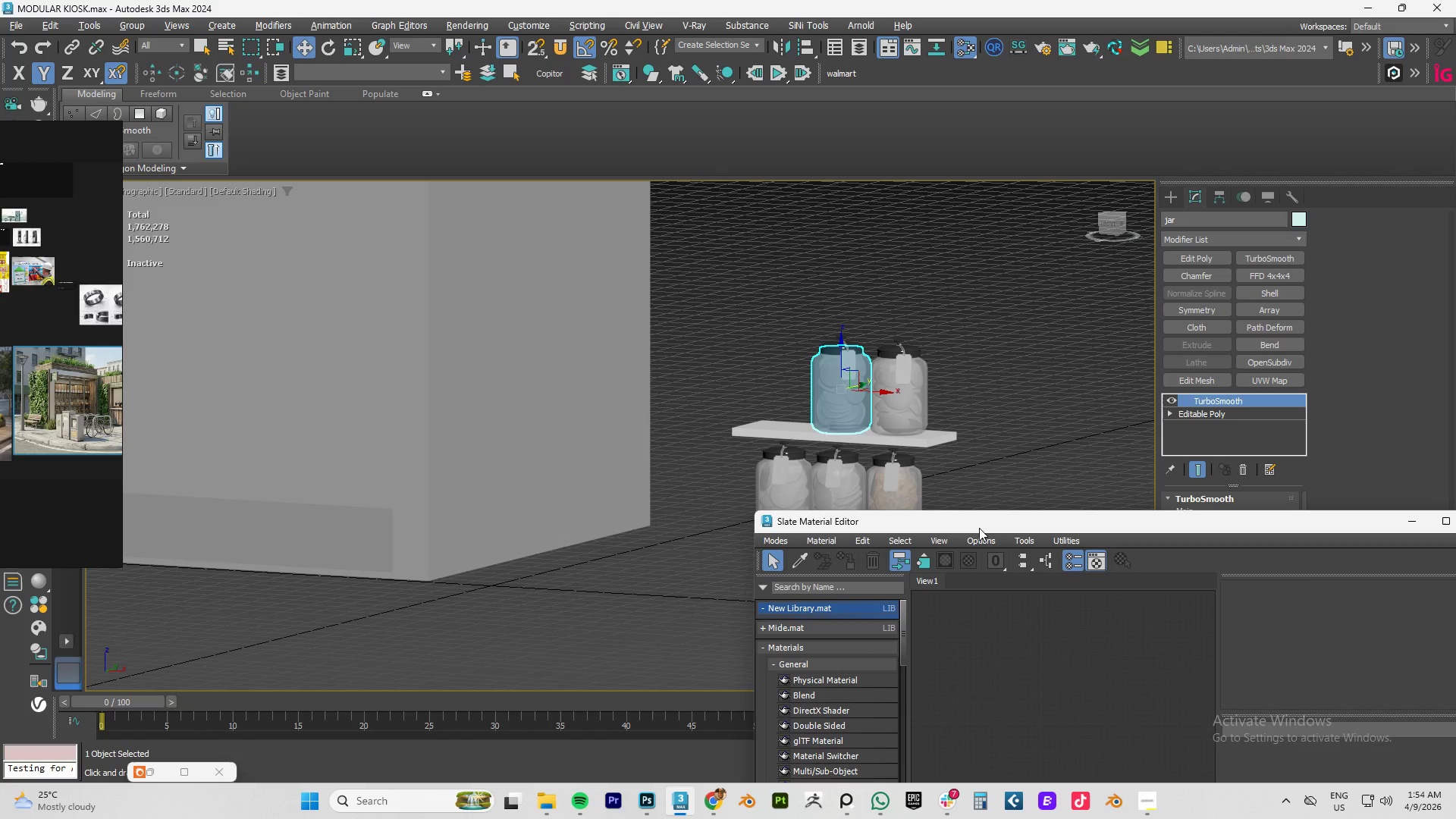 
left_click_drag(start_coordinate=[981, 522], to_coordinate=[857, 268])
 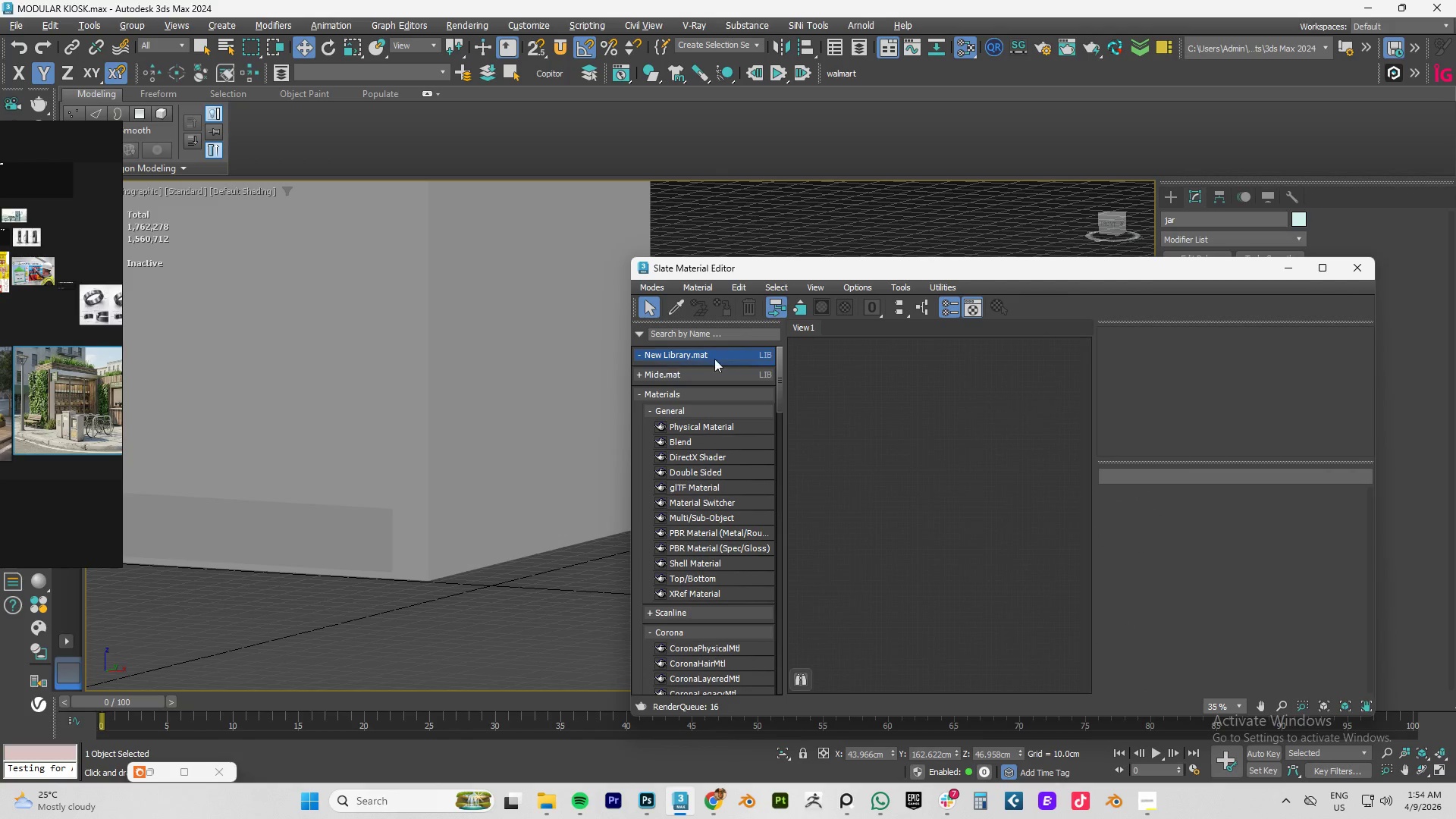 
right_click([767, 353])
 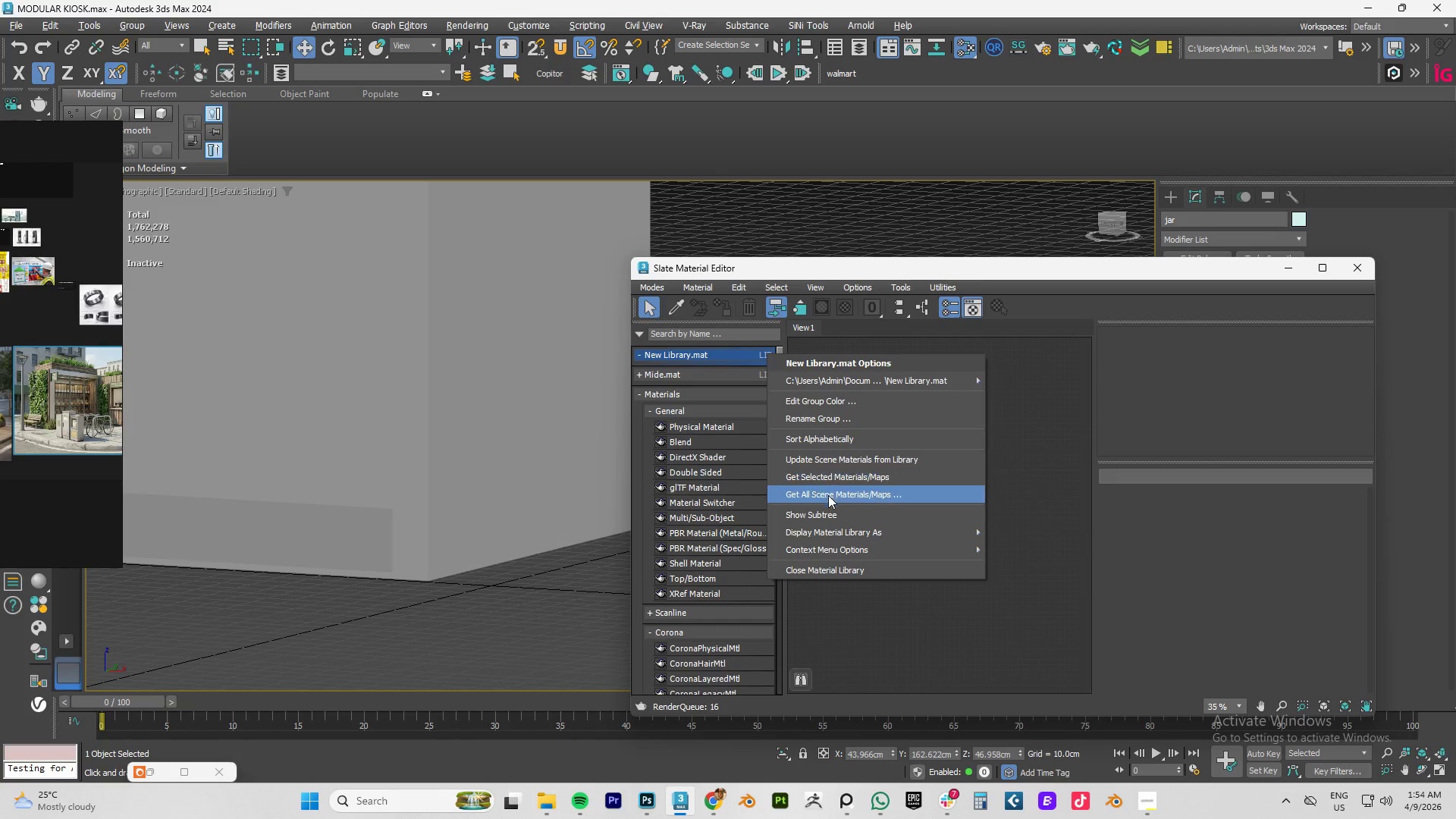 
left_click([827, 598])
 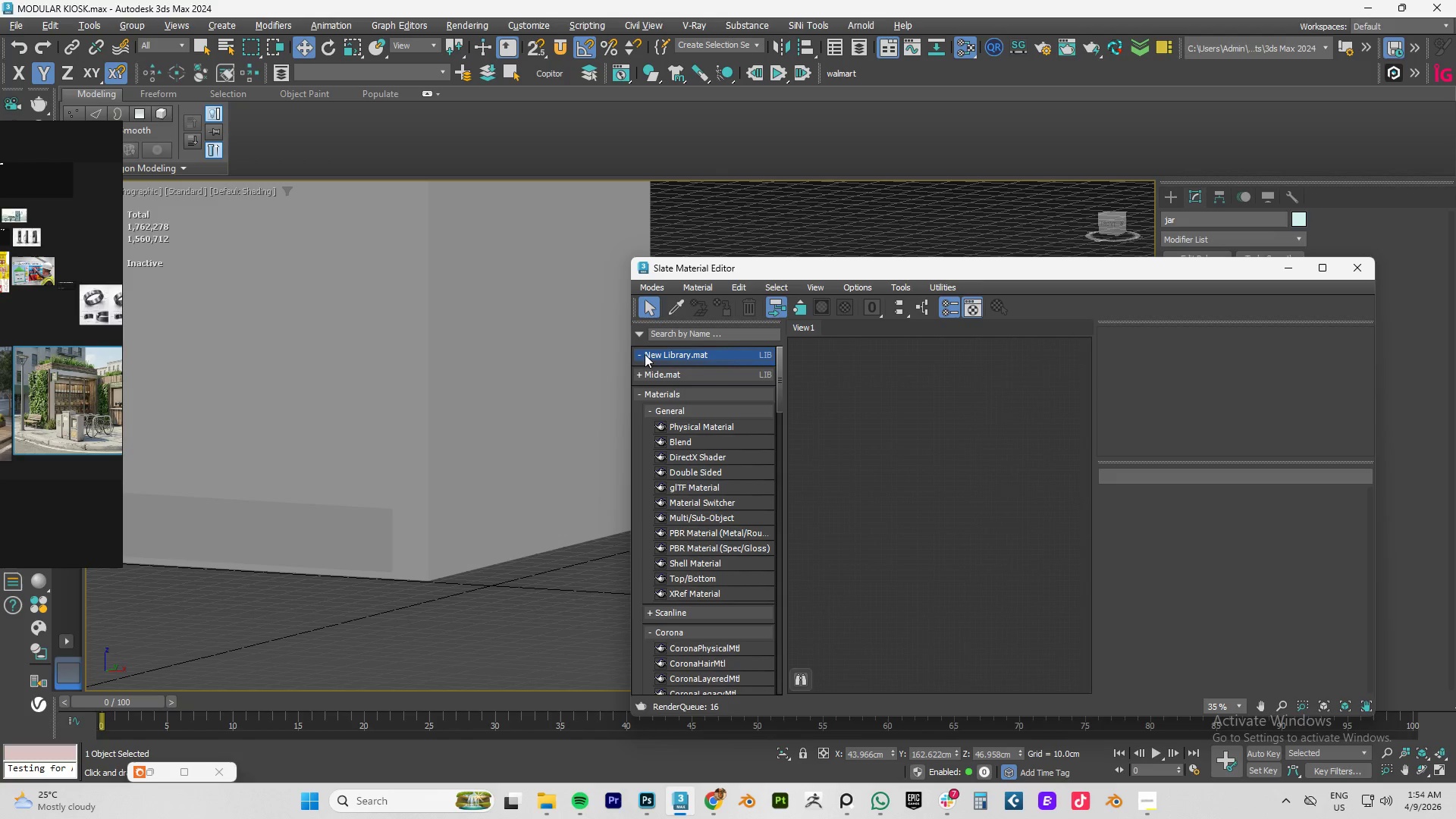 
left_click([641, 355])
 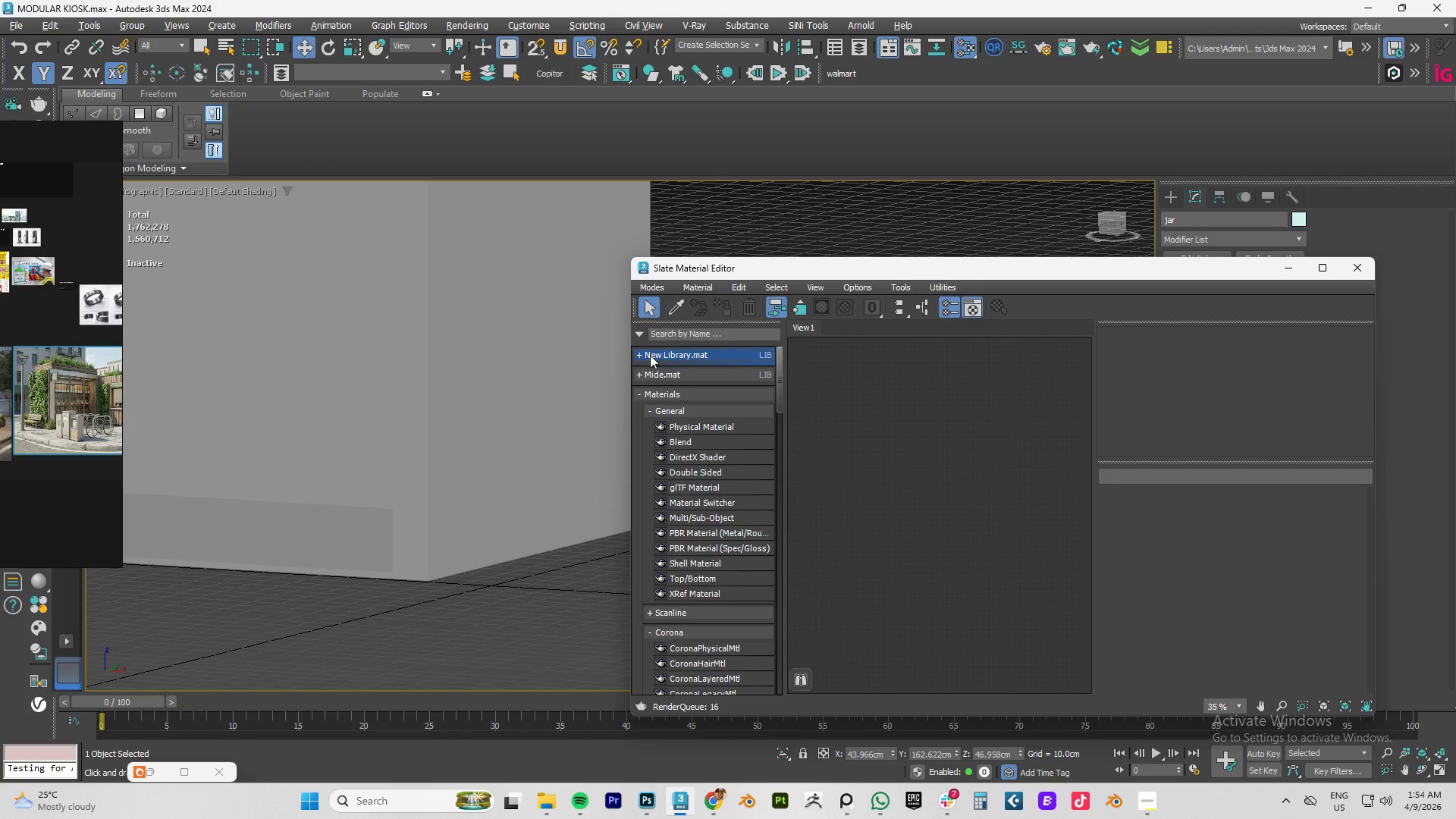 
left_click([671, 355])
 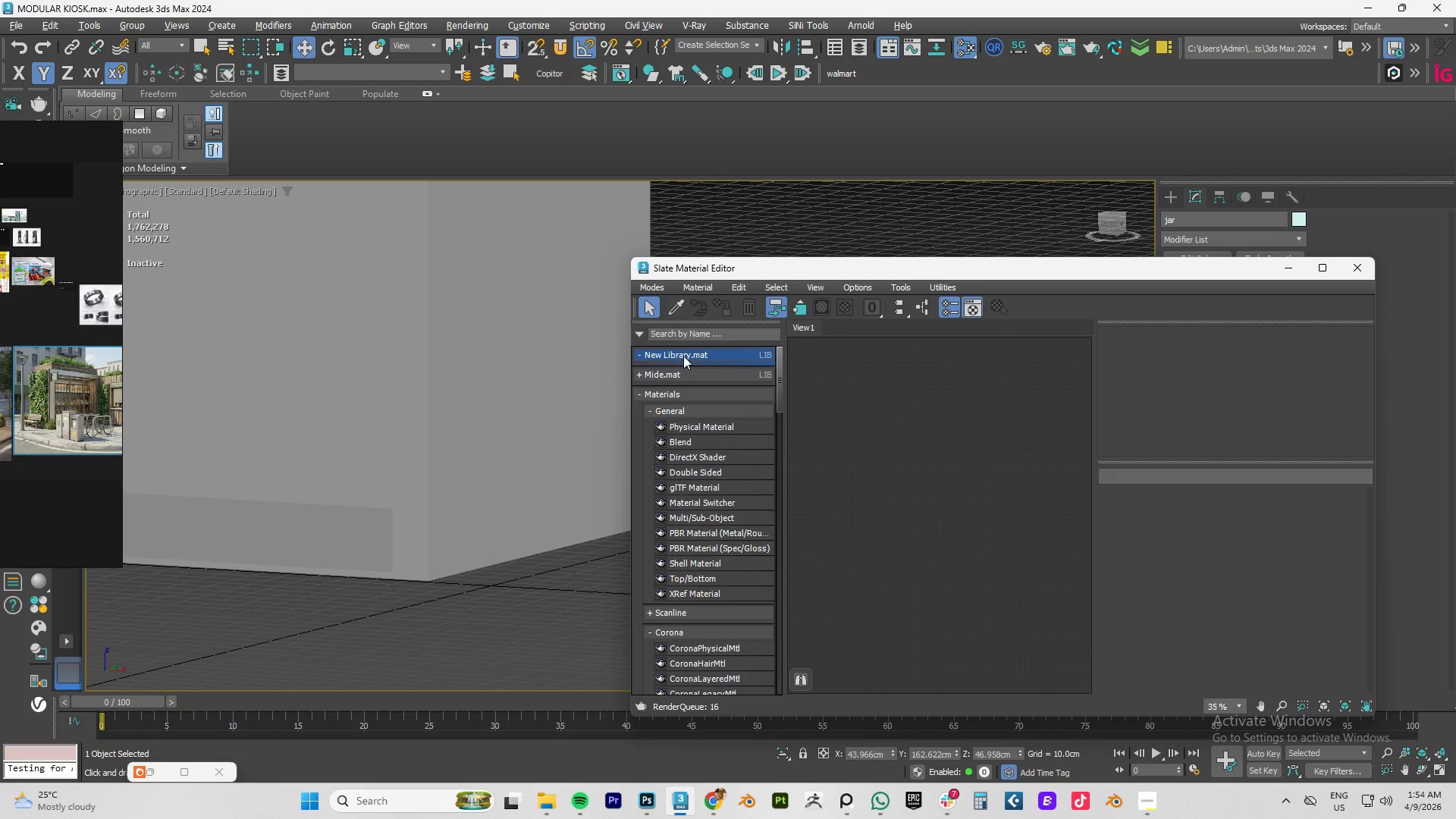 
double_click([683, 356])
 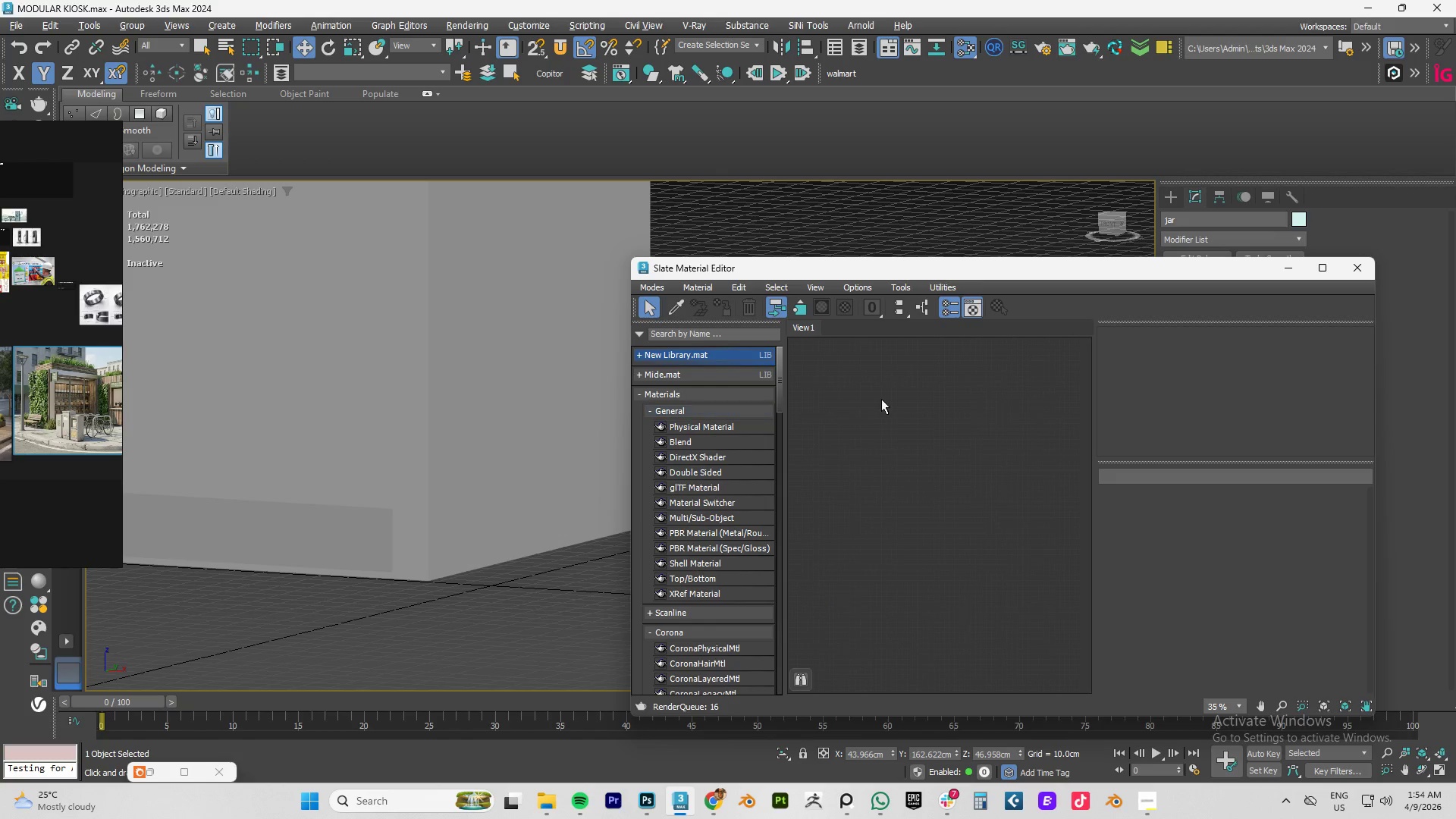 
right_click([889, 395])
 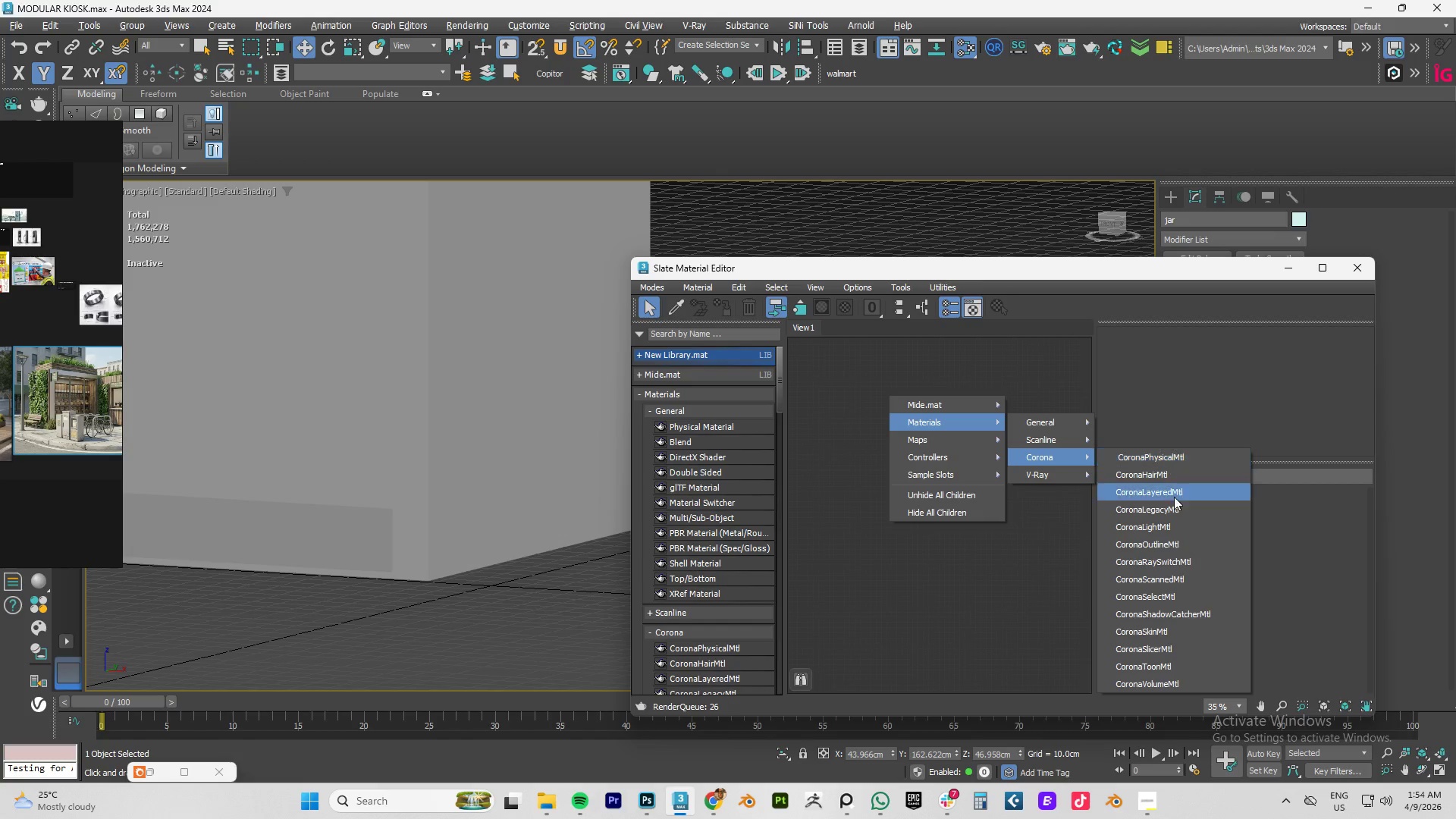 
left_click([1151, 504])
 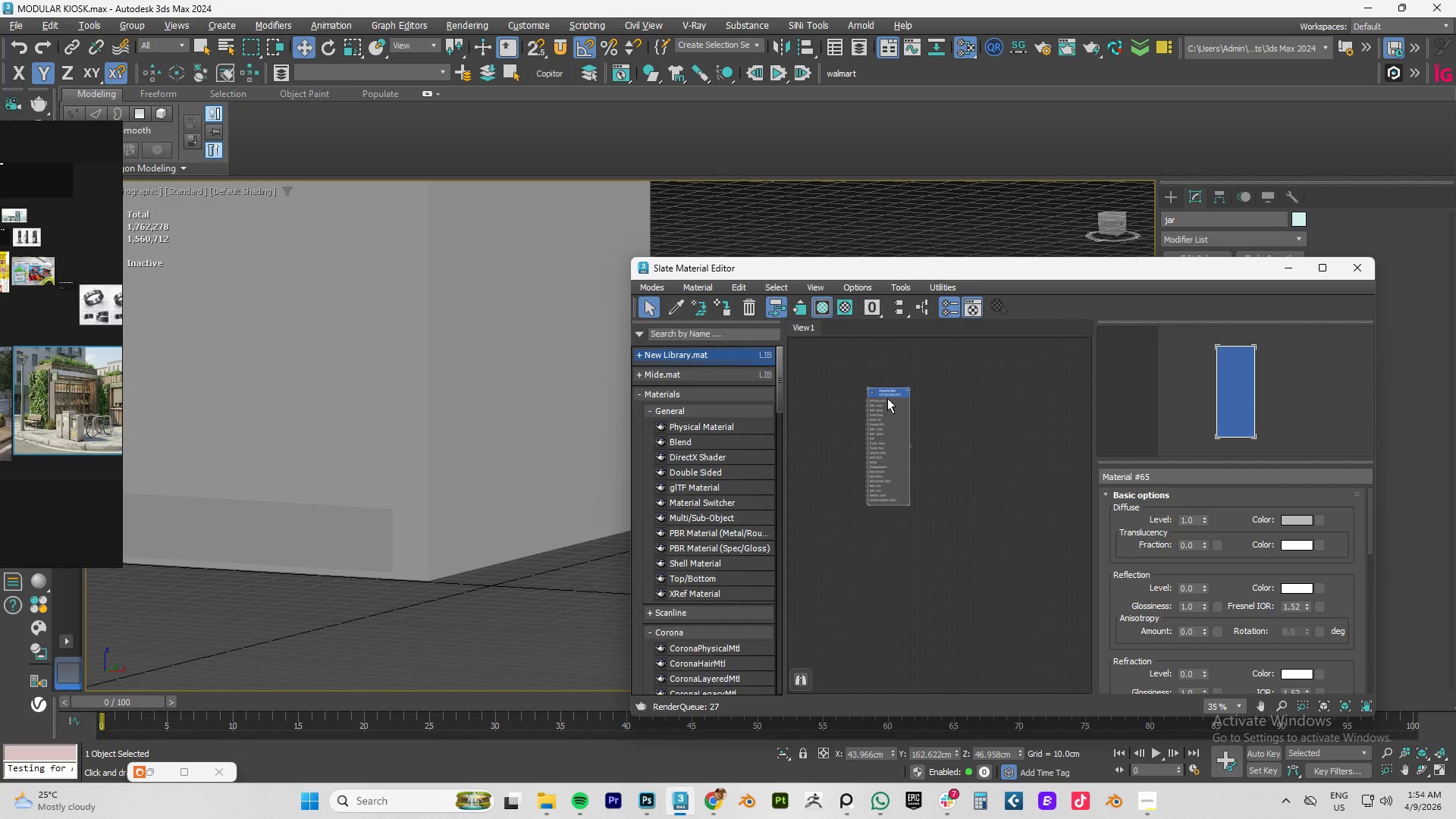 
left_click_drag(start_coordinate=[888, 389], to_coordinate=[985, 449])
 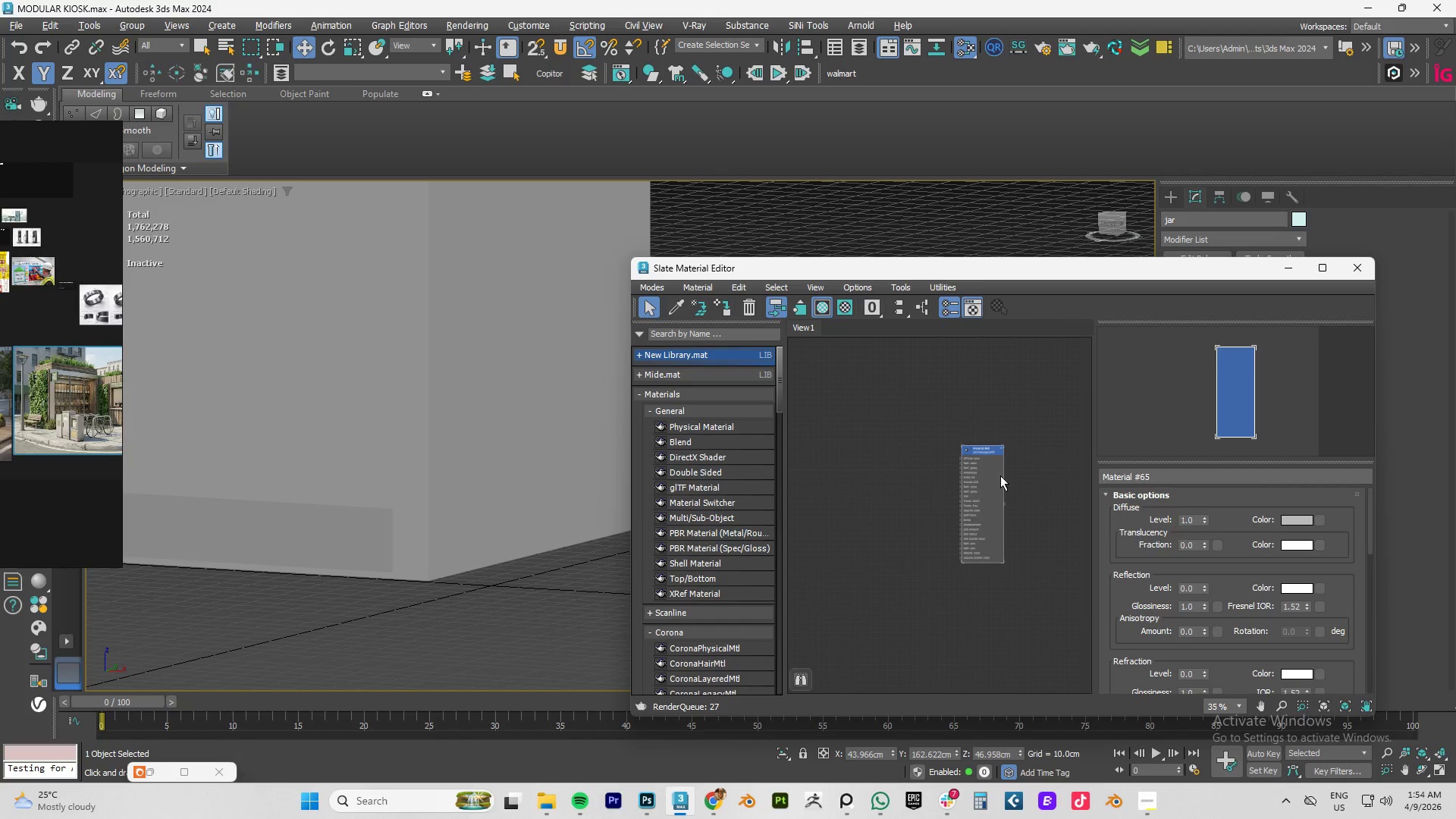 
scroll: coordinate [990, 456], scroll_direction: up, amount: 5.0
 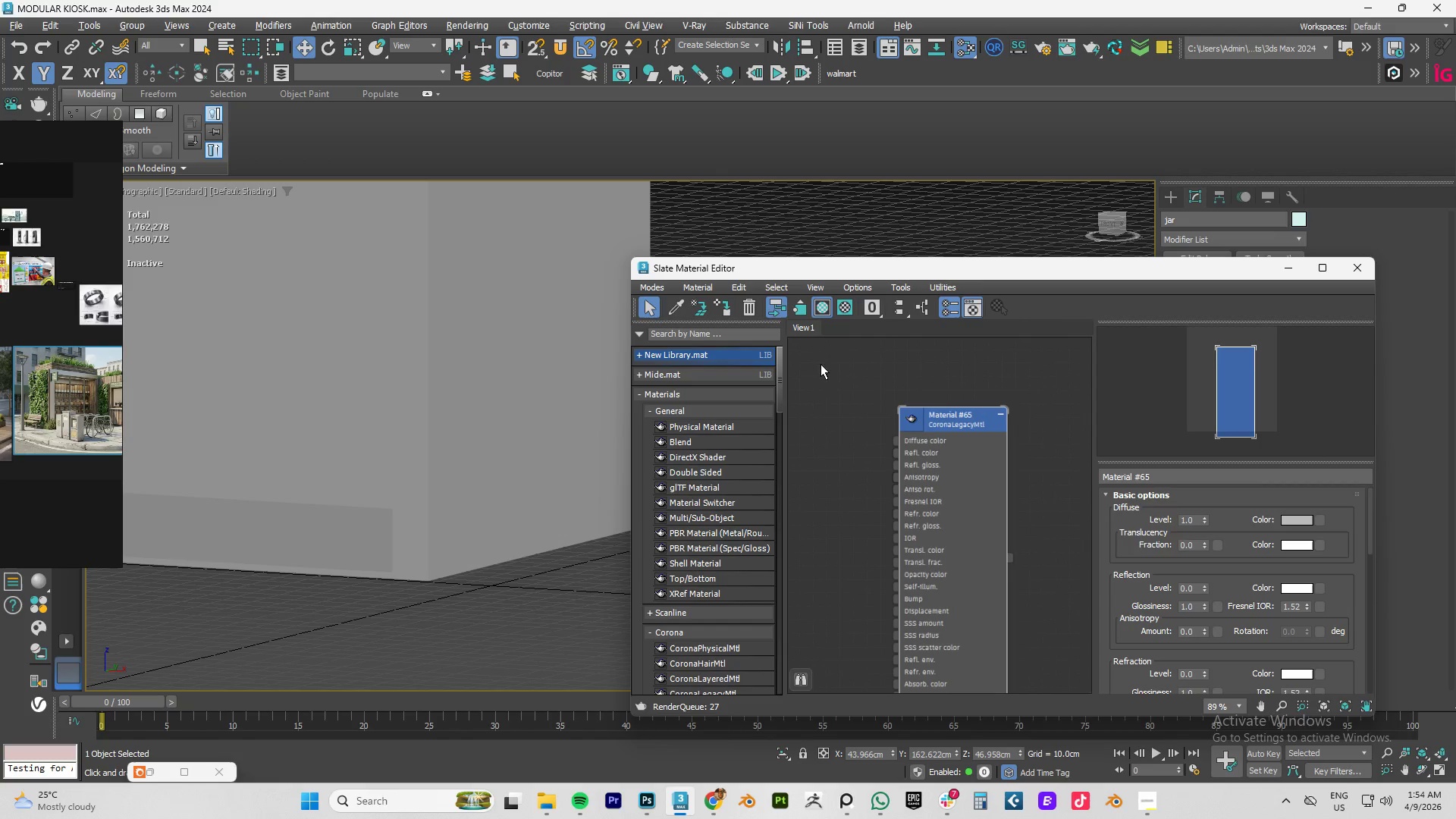 
key(Alt+AltLeft)
 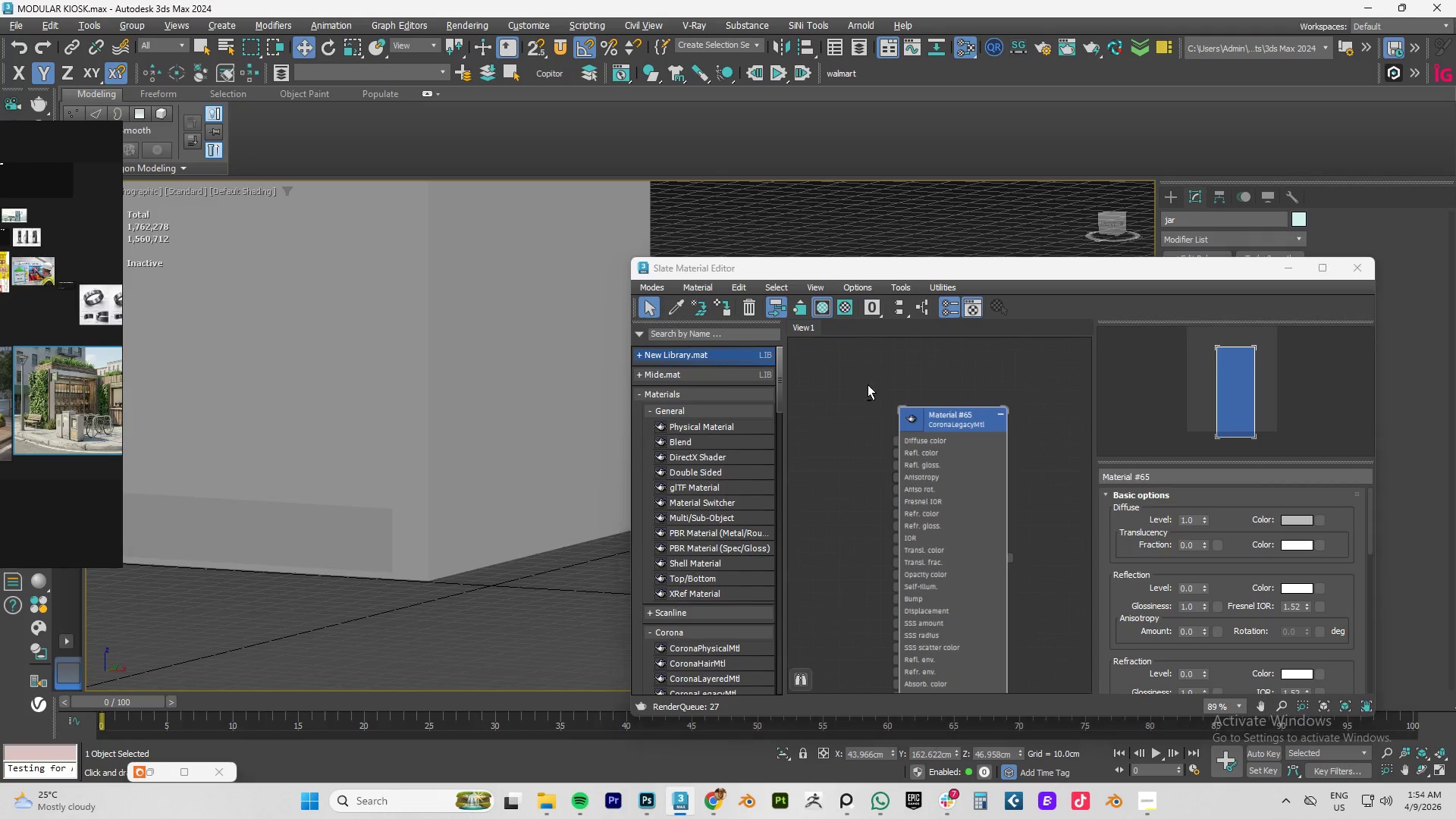 
key(Alt+Tab)
 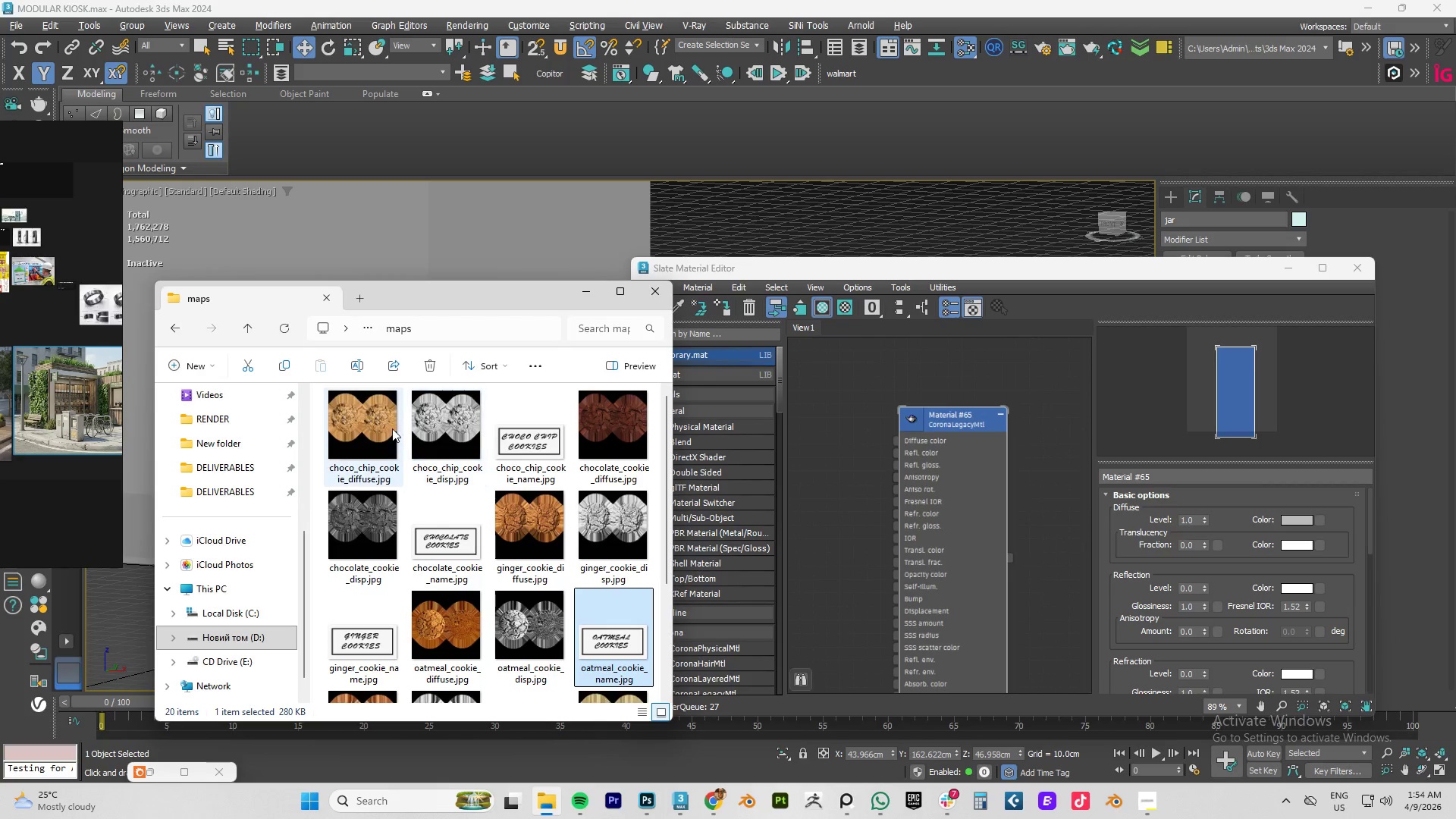 
left_click_drag(start_coordinate=[362, 436], to_coordinate=[814, 413])
 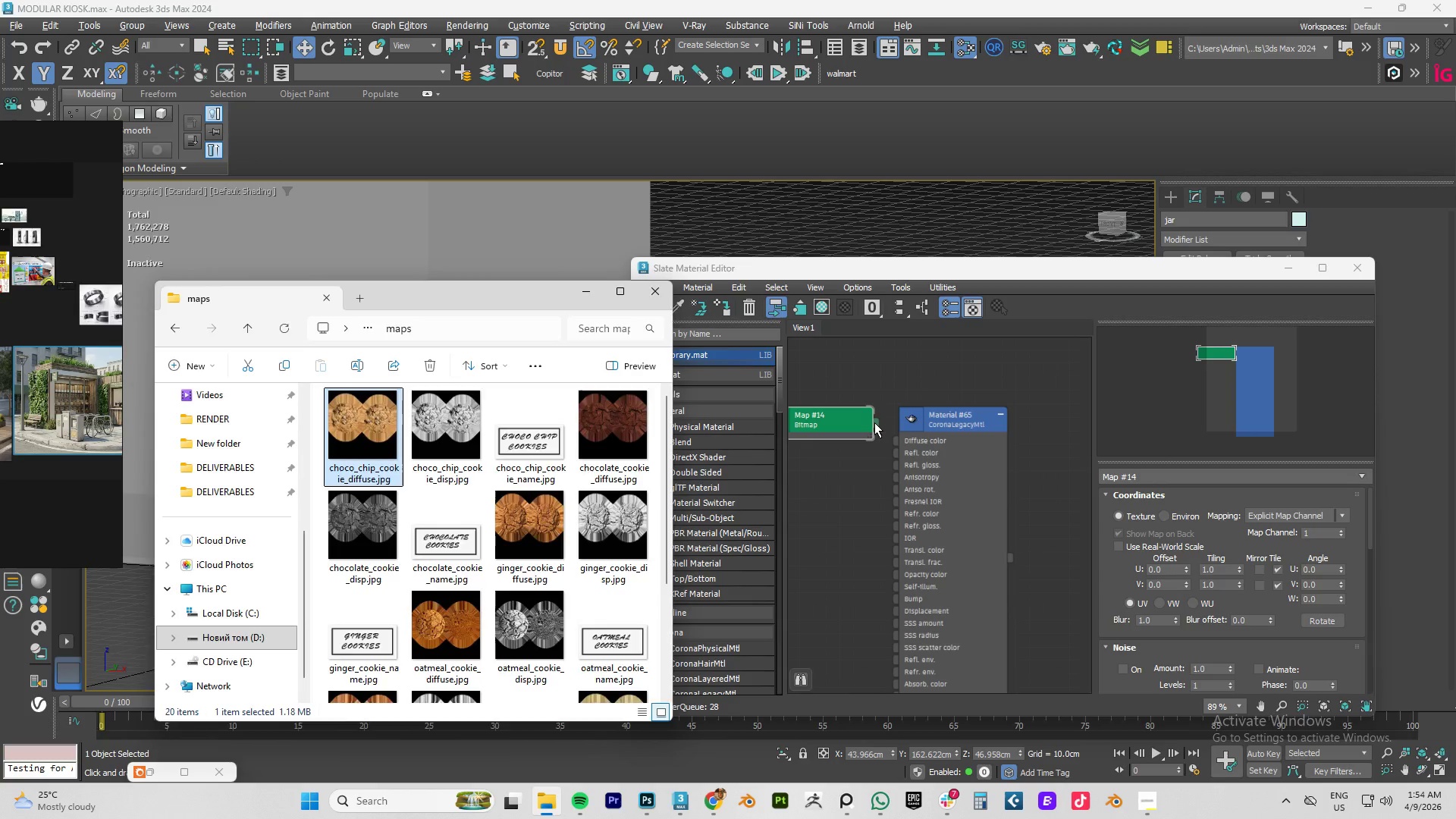 
left_click_drag(start_coordinate=[874, 422], to_coordinate=[896, 438])
 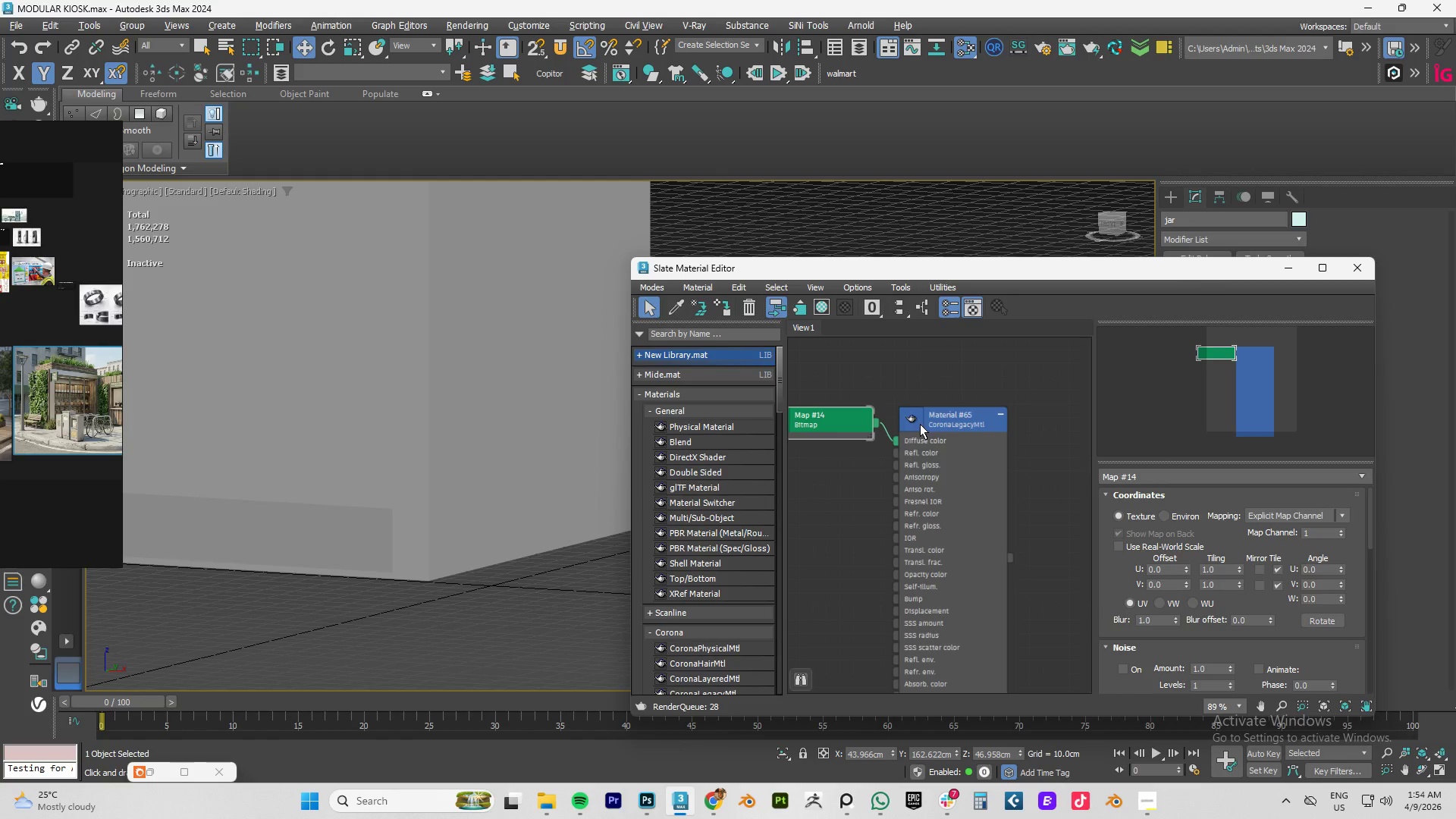 
left_click_drag(start_coordinate=[921, 422], to_coordinate=[1001, 409])
 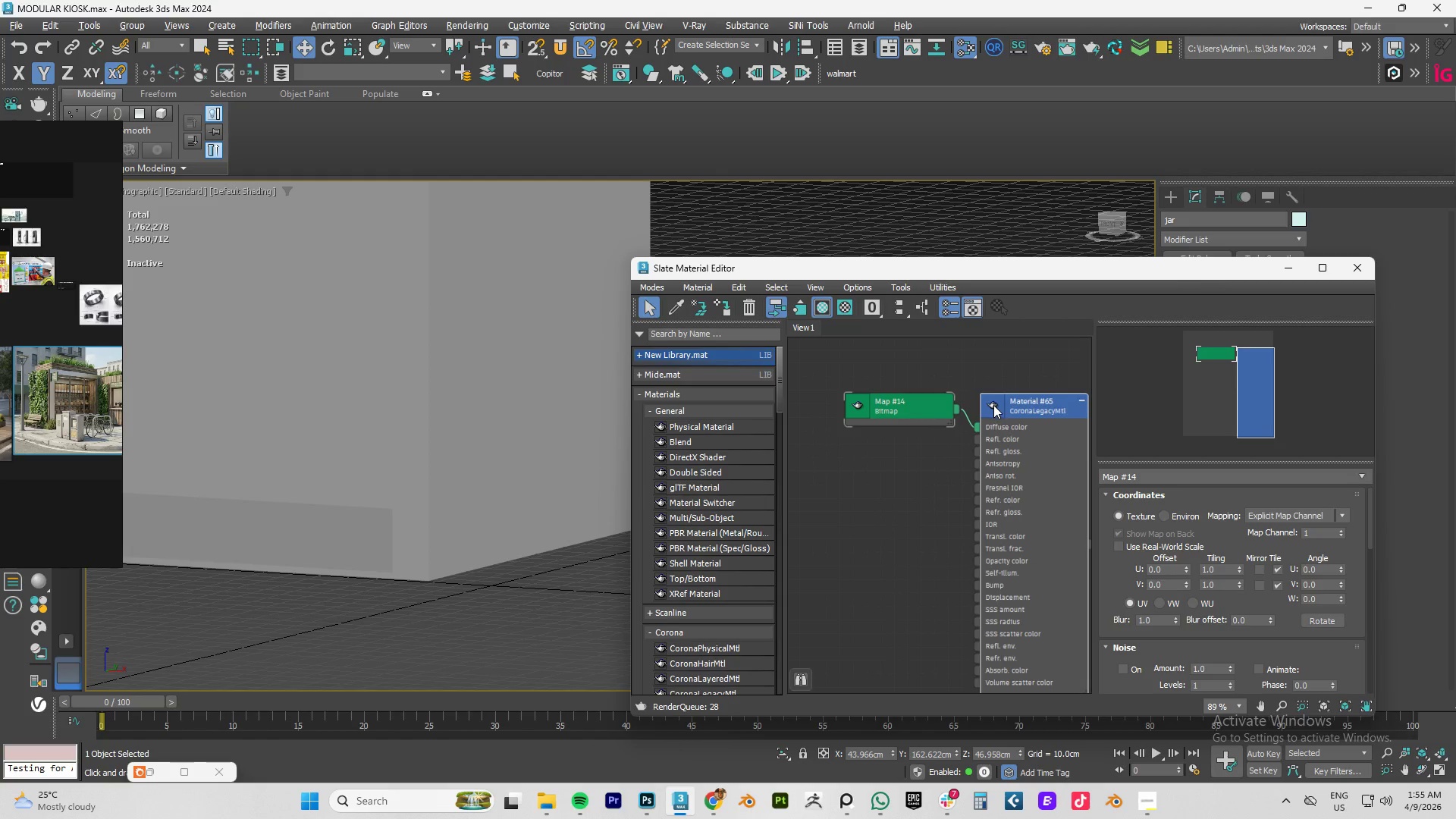 
double_click([993, 405])
 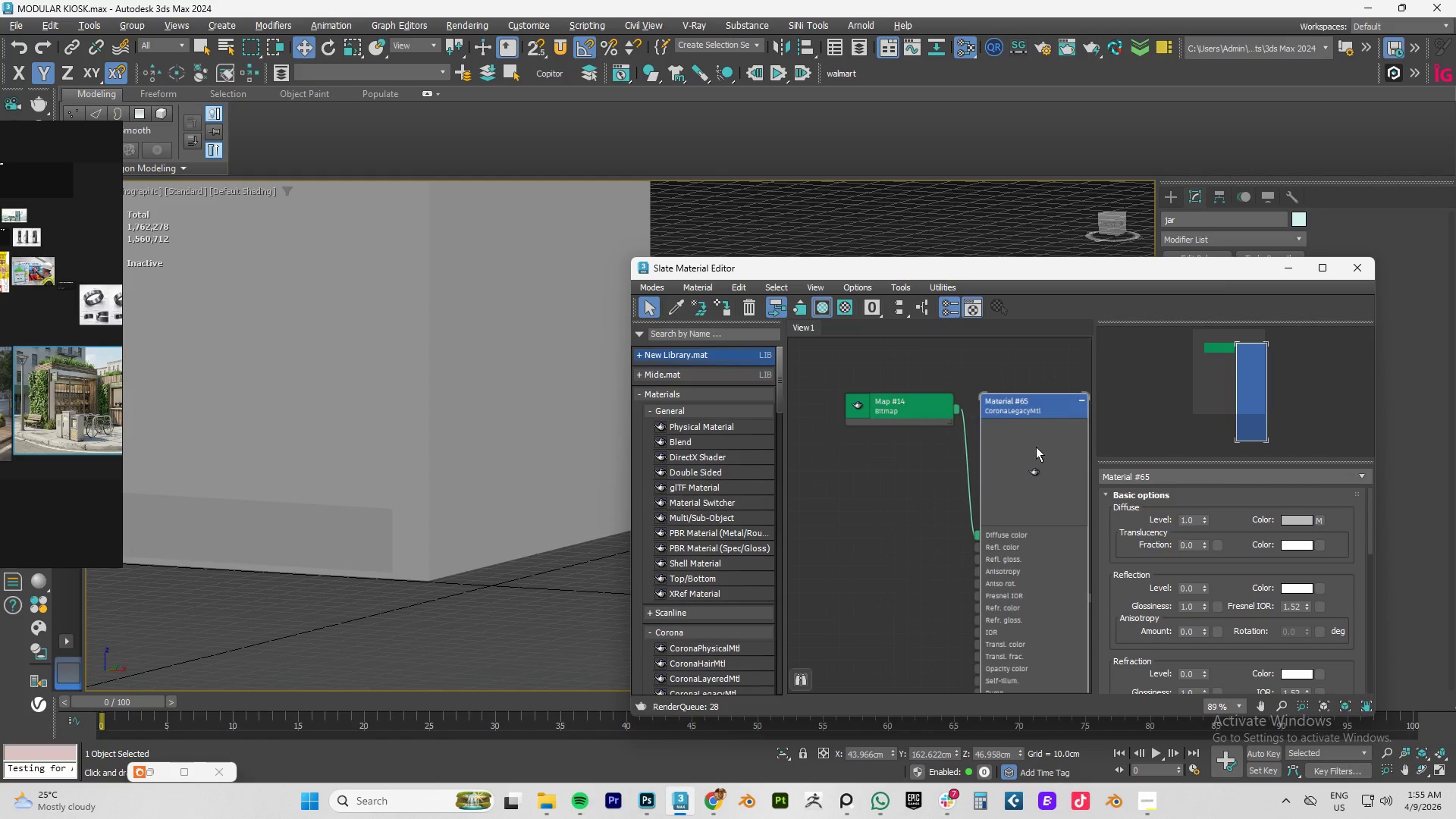 
right_click([1036, 447])
 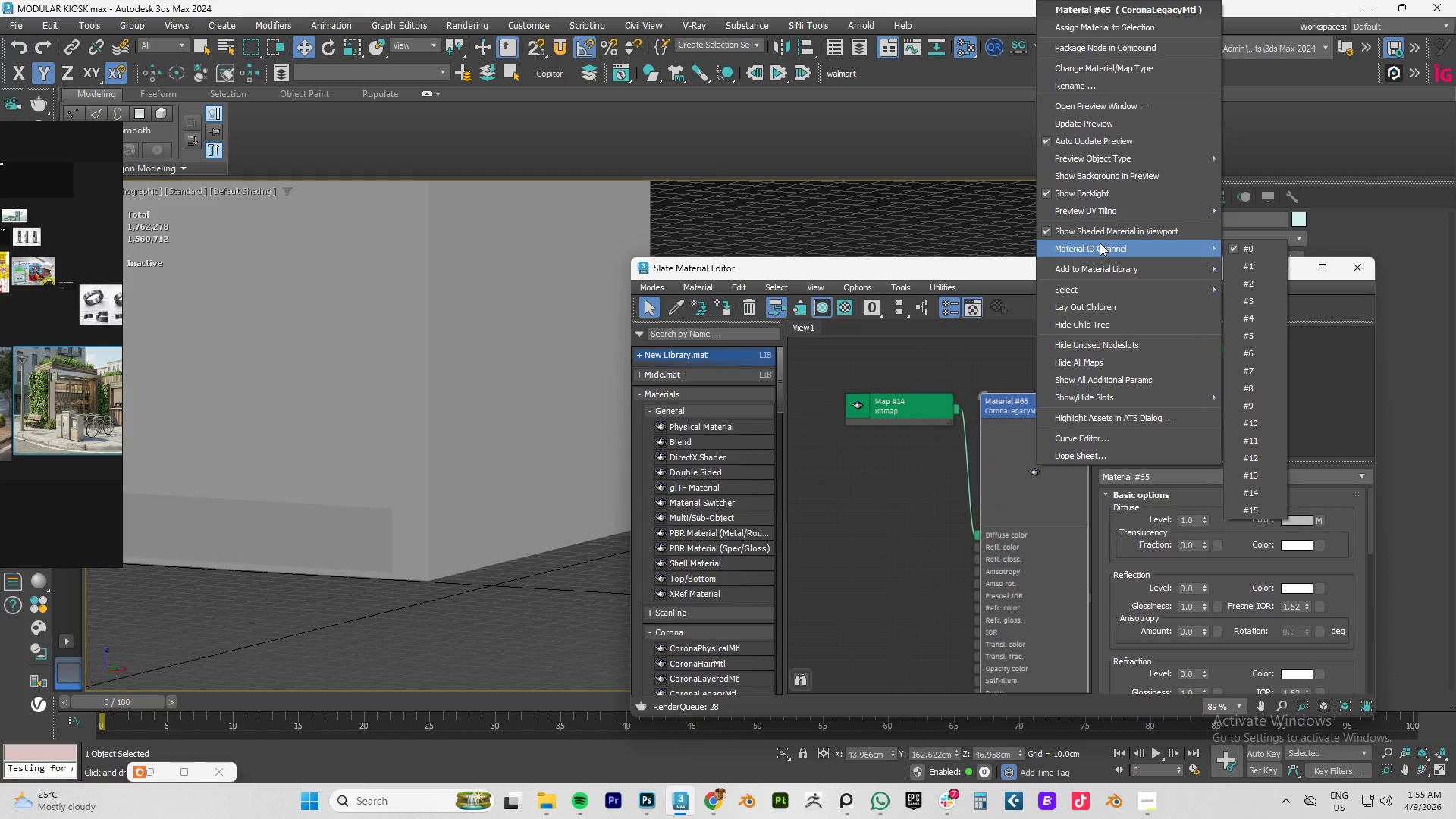 
wait(6.77)
 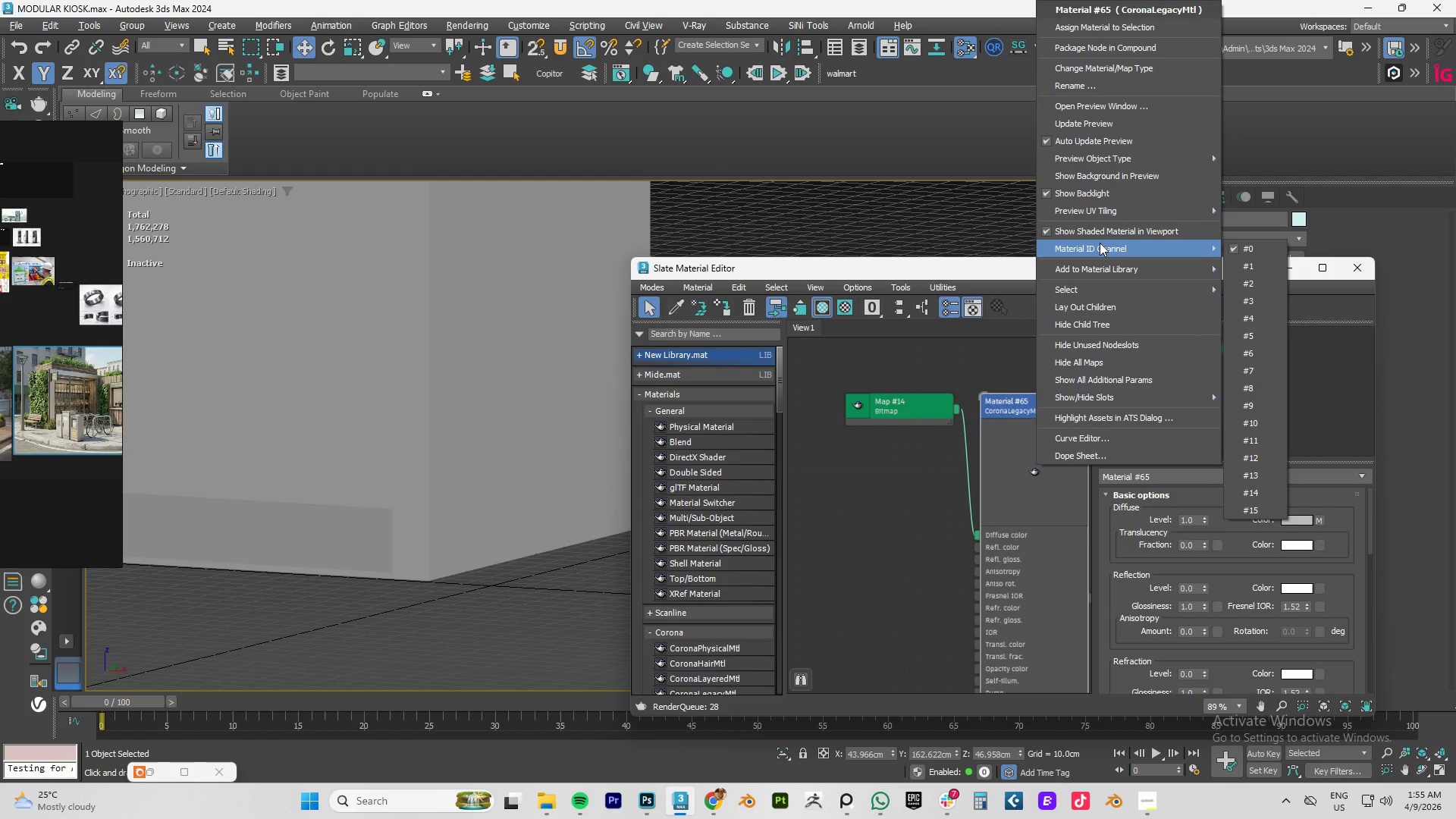 
left_click([1089, 120])
 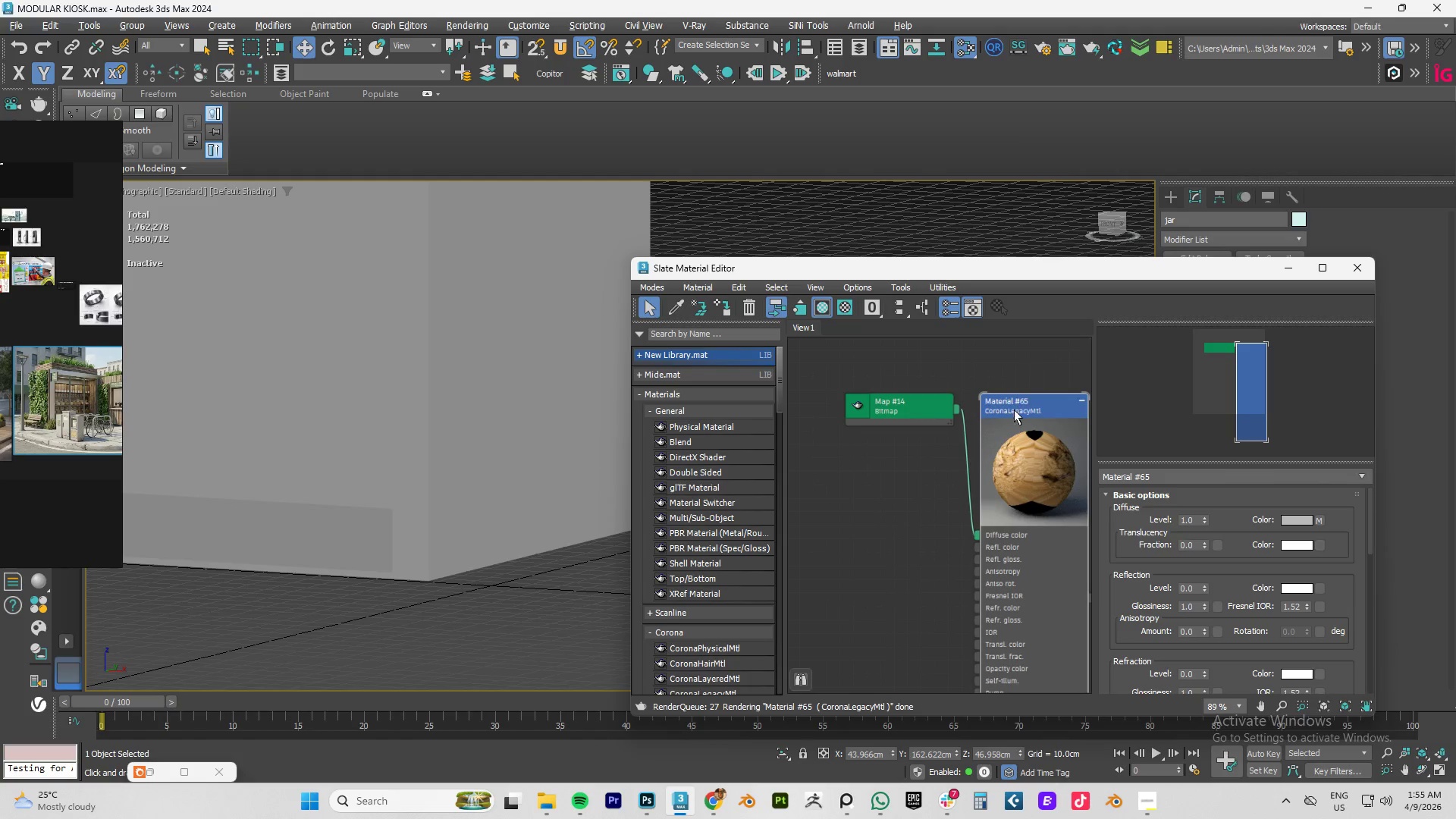 
right_click([1023, 435])
 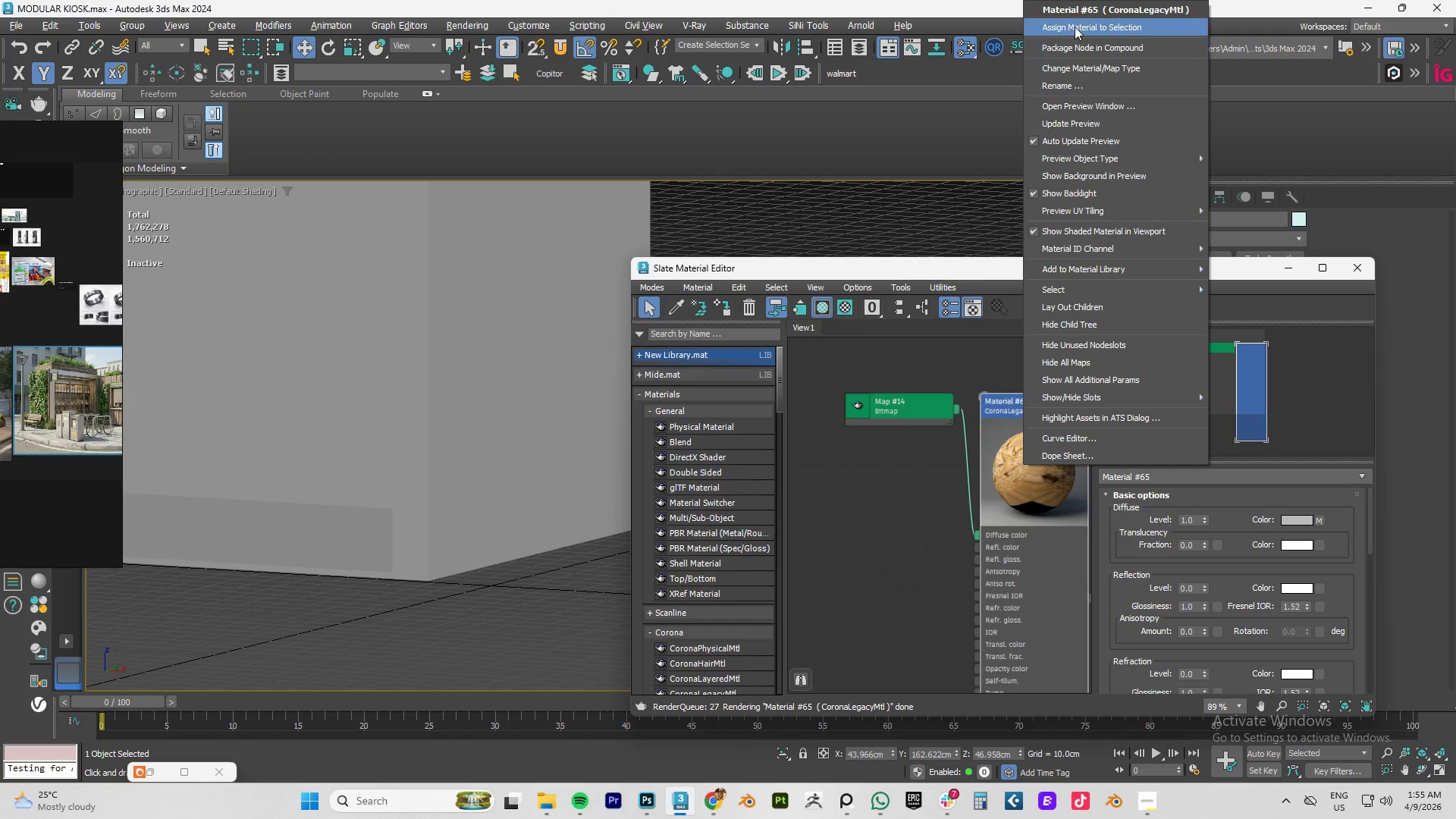 
left_click([1075, 27])
 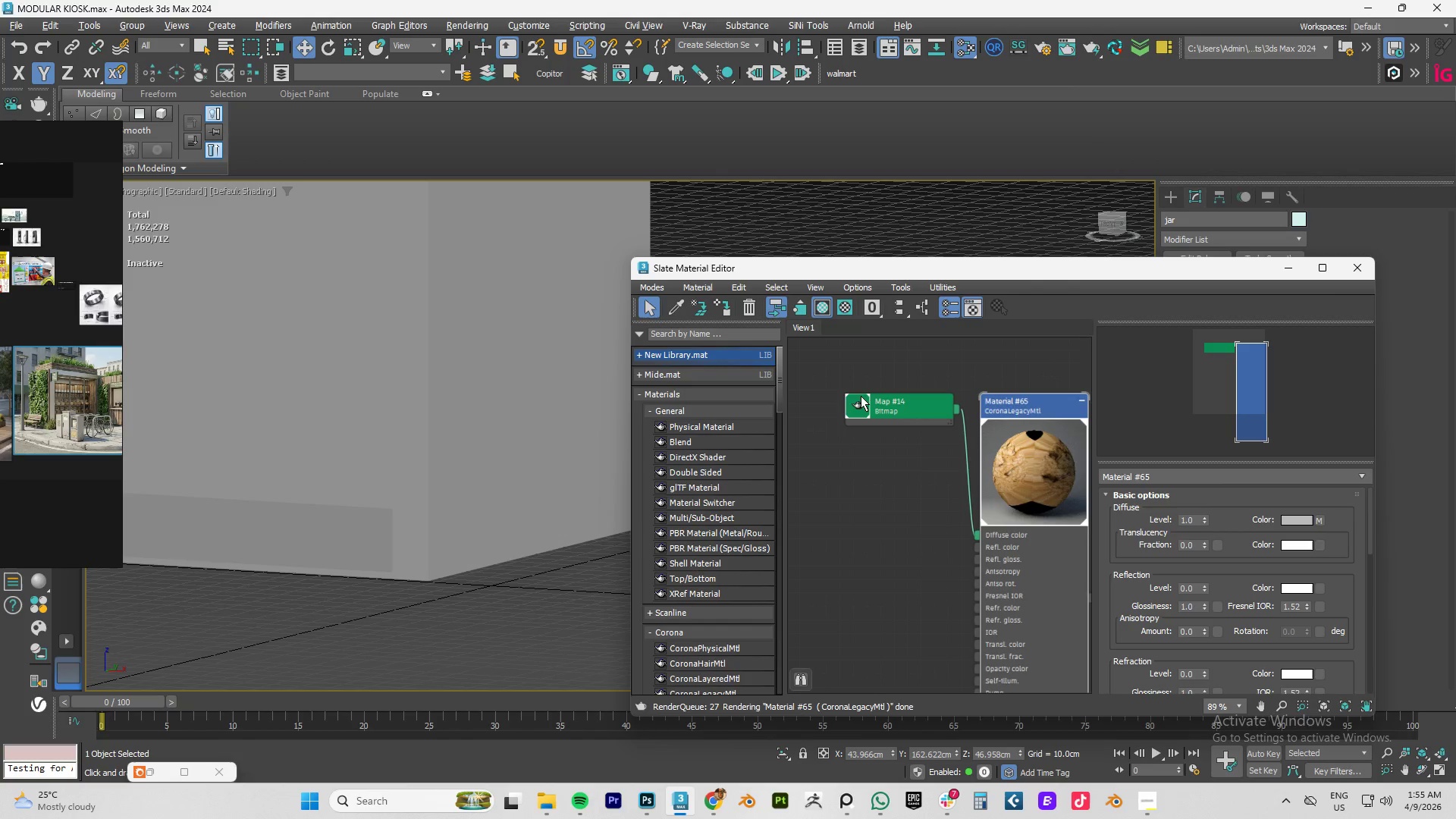 
left_click([857, 400])
 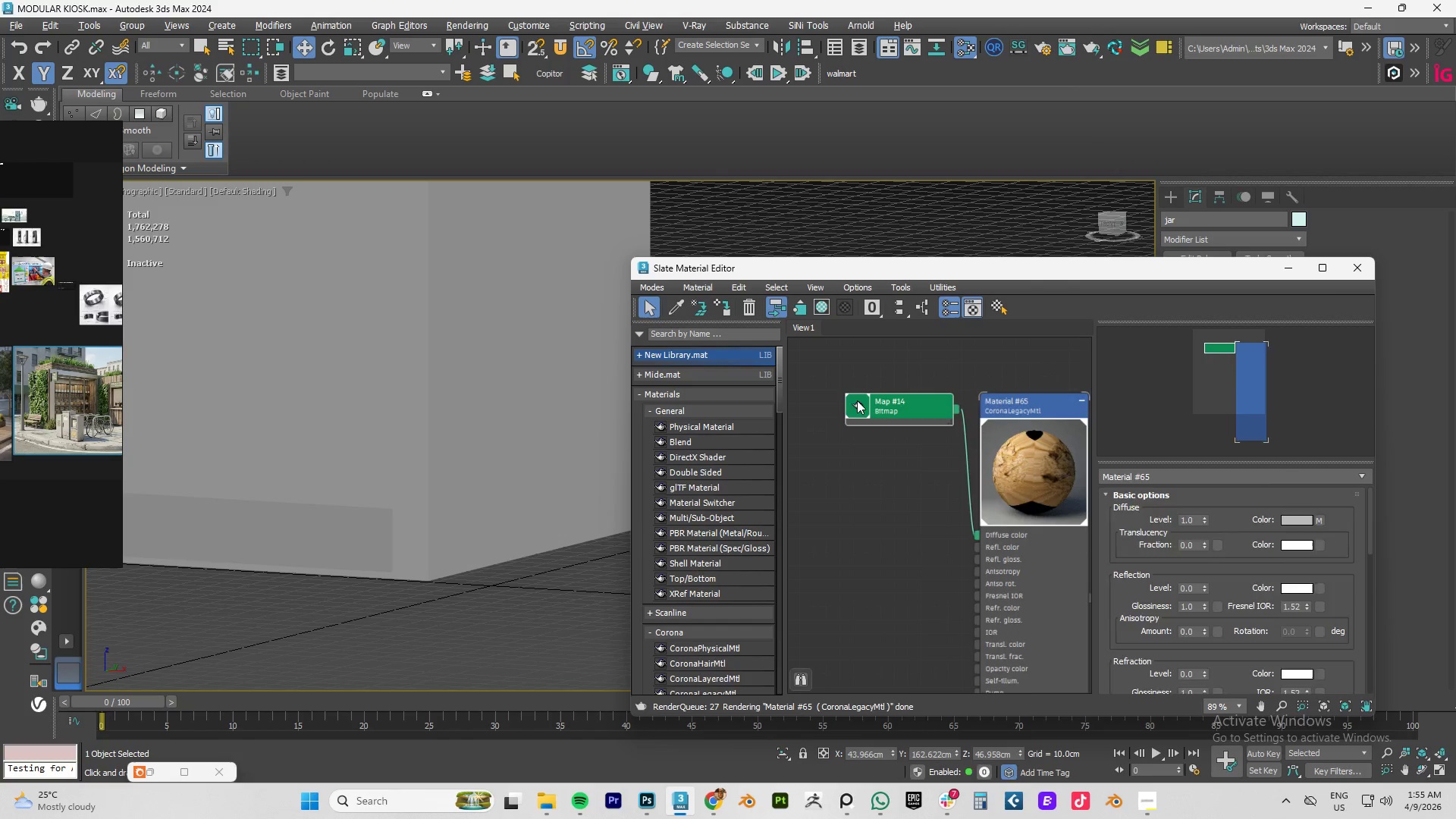 
right_click([857, 400])
 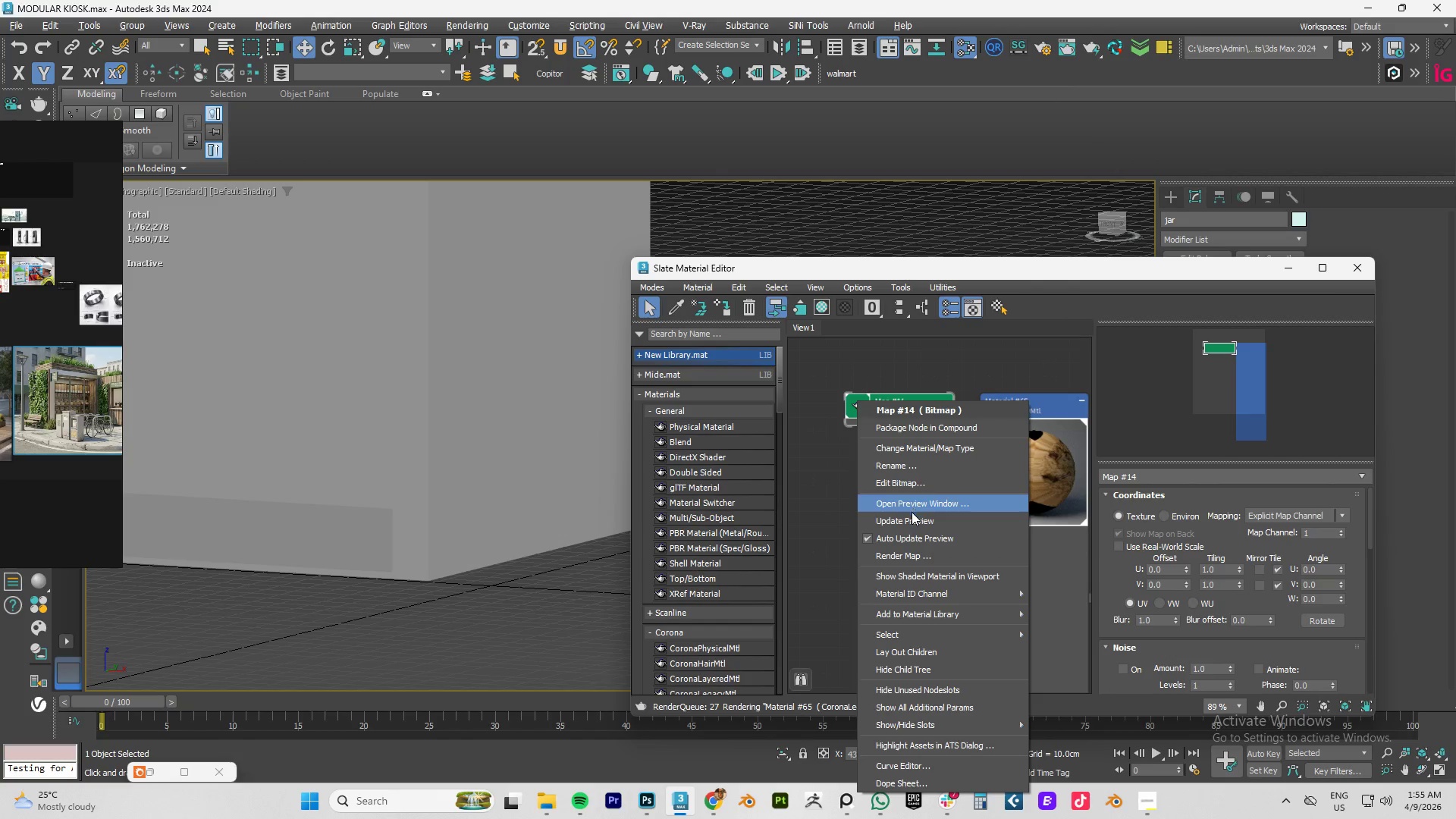 
left_click([905, 524])
 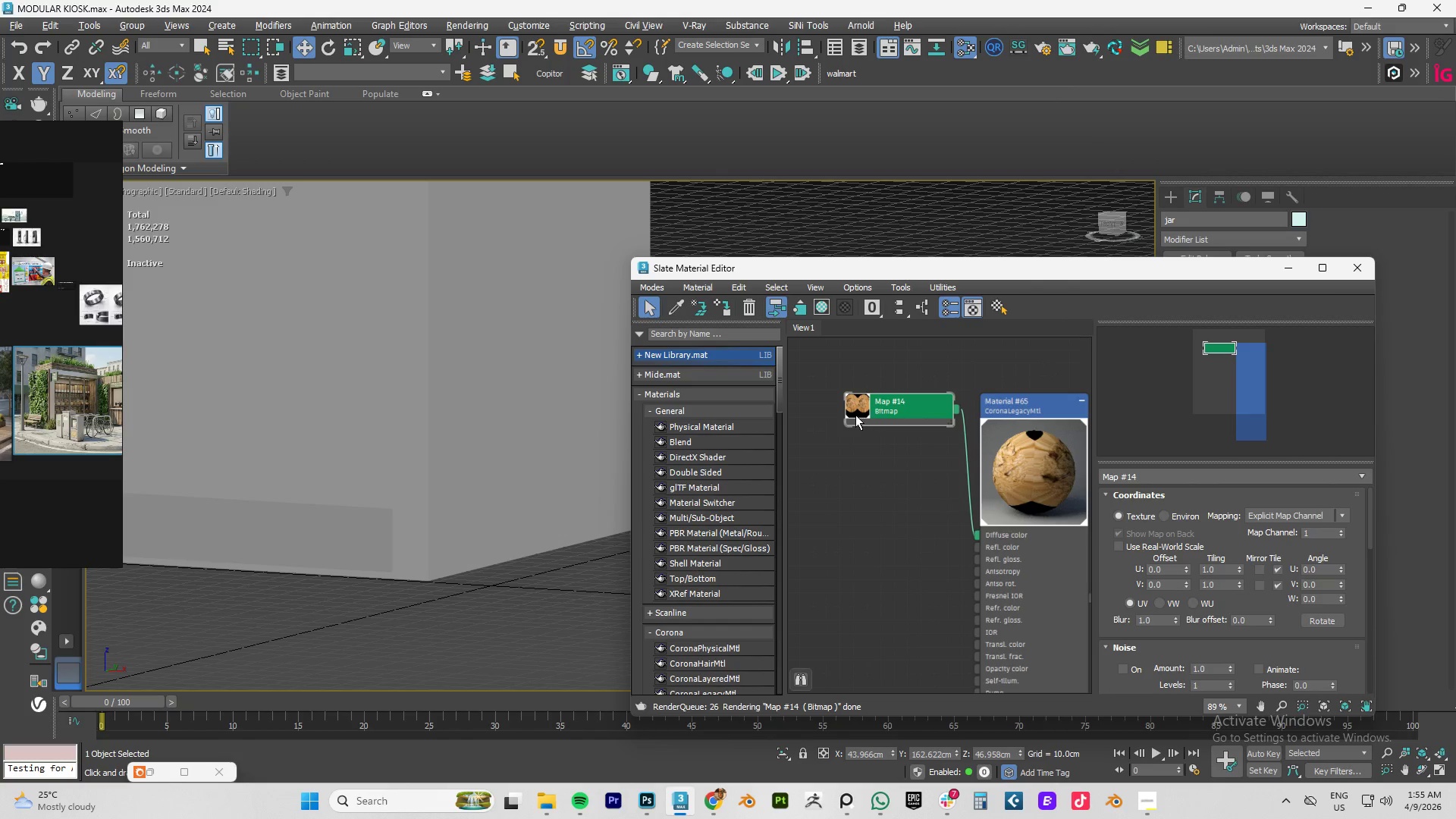 
double_click([855, 414])
 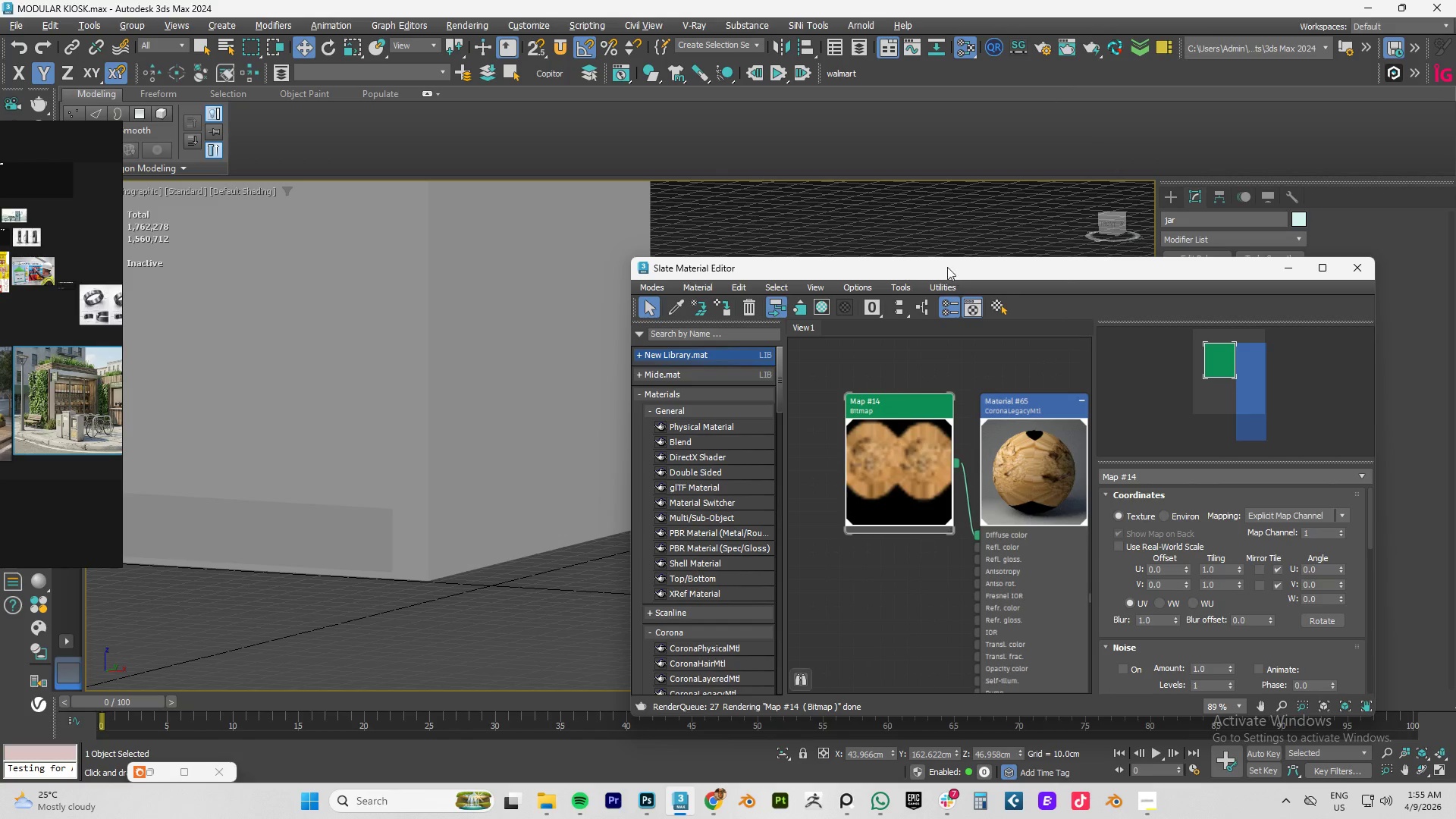 
left_click_drag(start_coordinate=[940, 264], to_coordinate=[704, 243])
 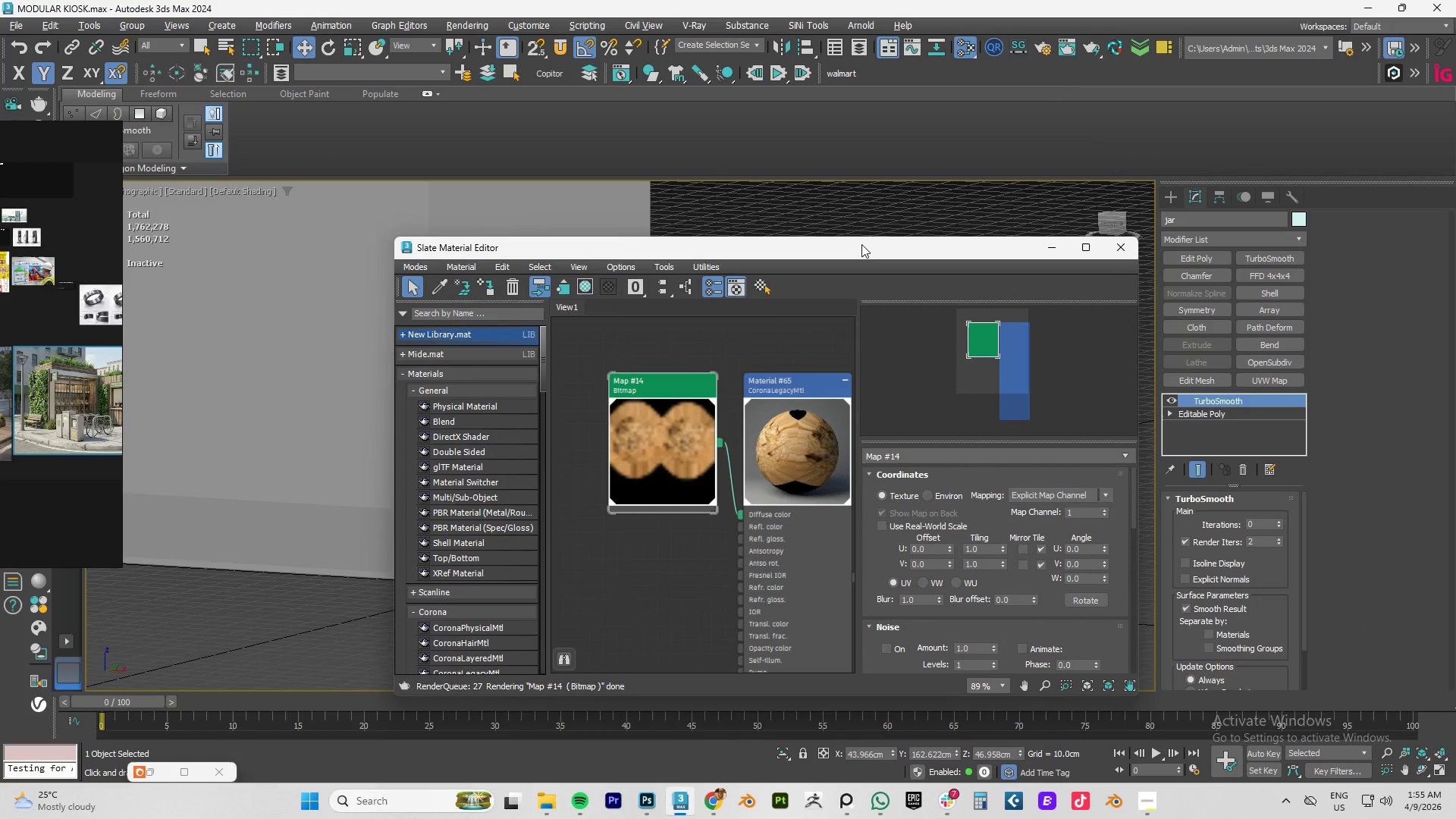 
left_click_drag(start_coordinate=[855, 252], to_coordinate=[1003, 271])
 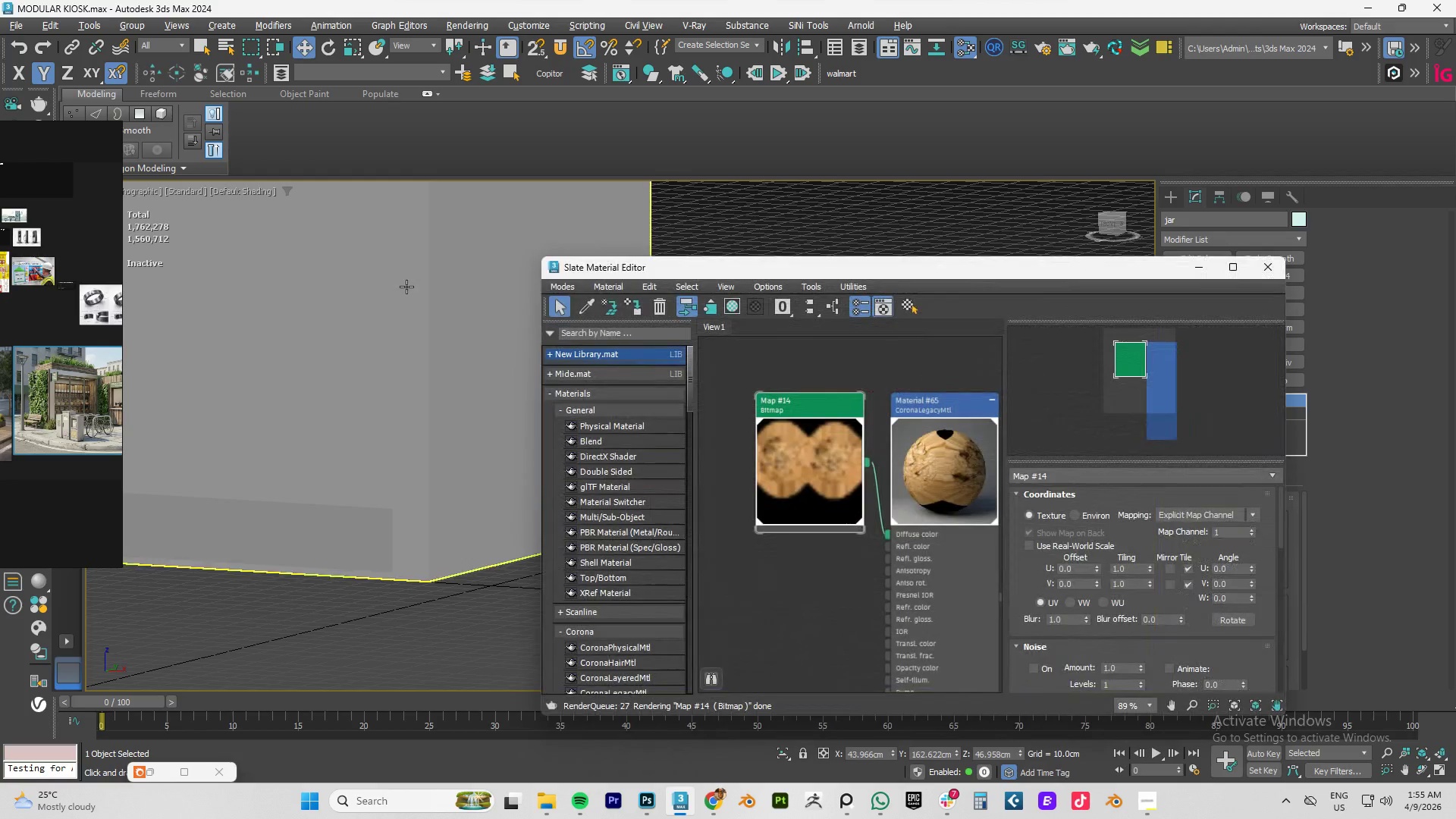 
hold_key(key=AltLeft, duration=0.58)
 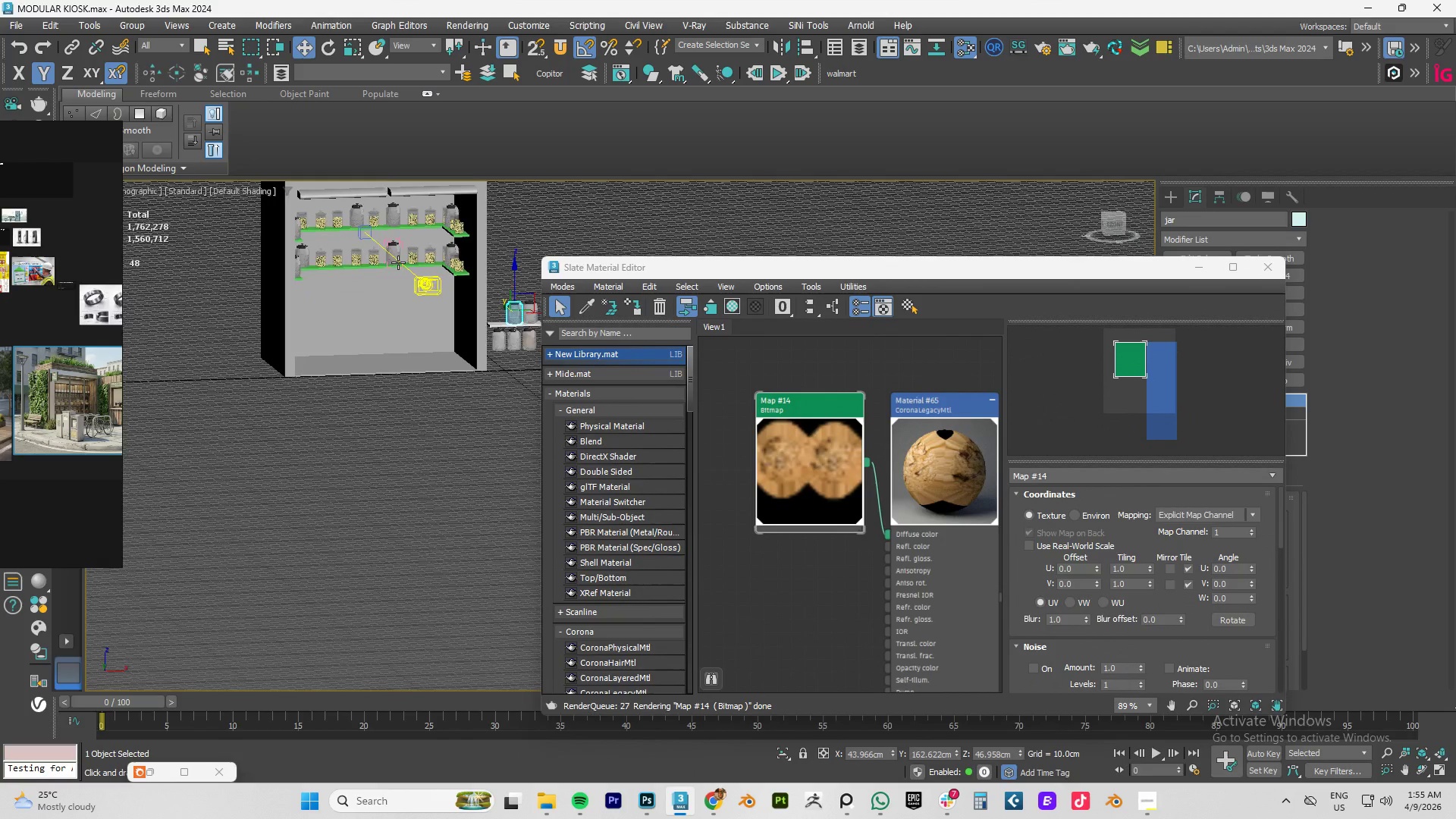 
scroll: coordinate [406, 287], scroll_direction: down, amount: 4.0
 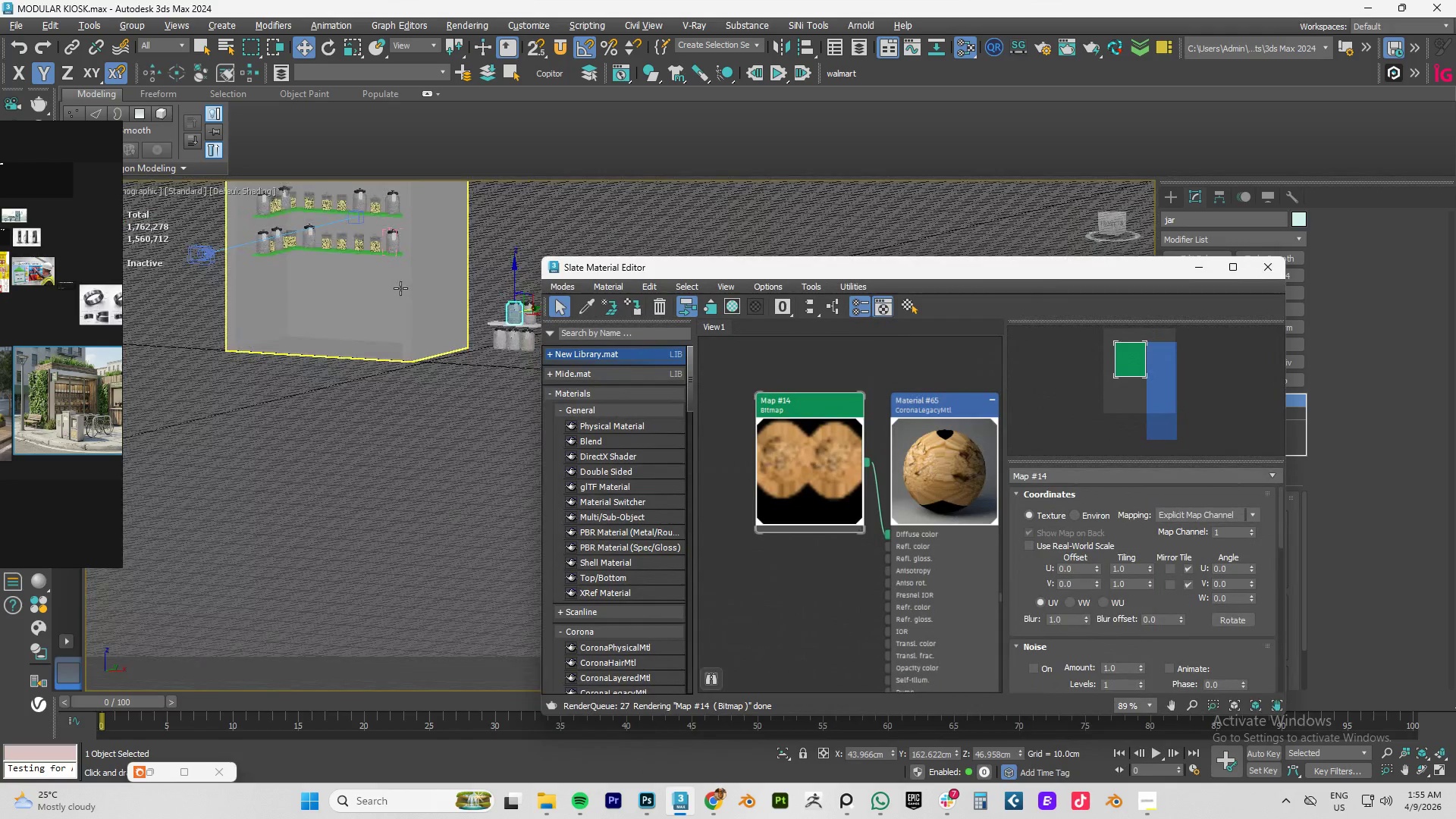 
scroll: coordinate [392, 235], scroll_direction: up, amount: 8.0
 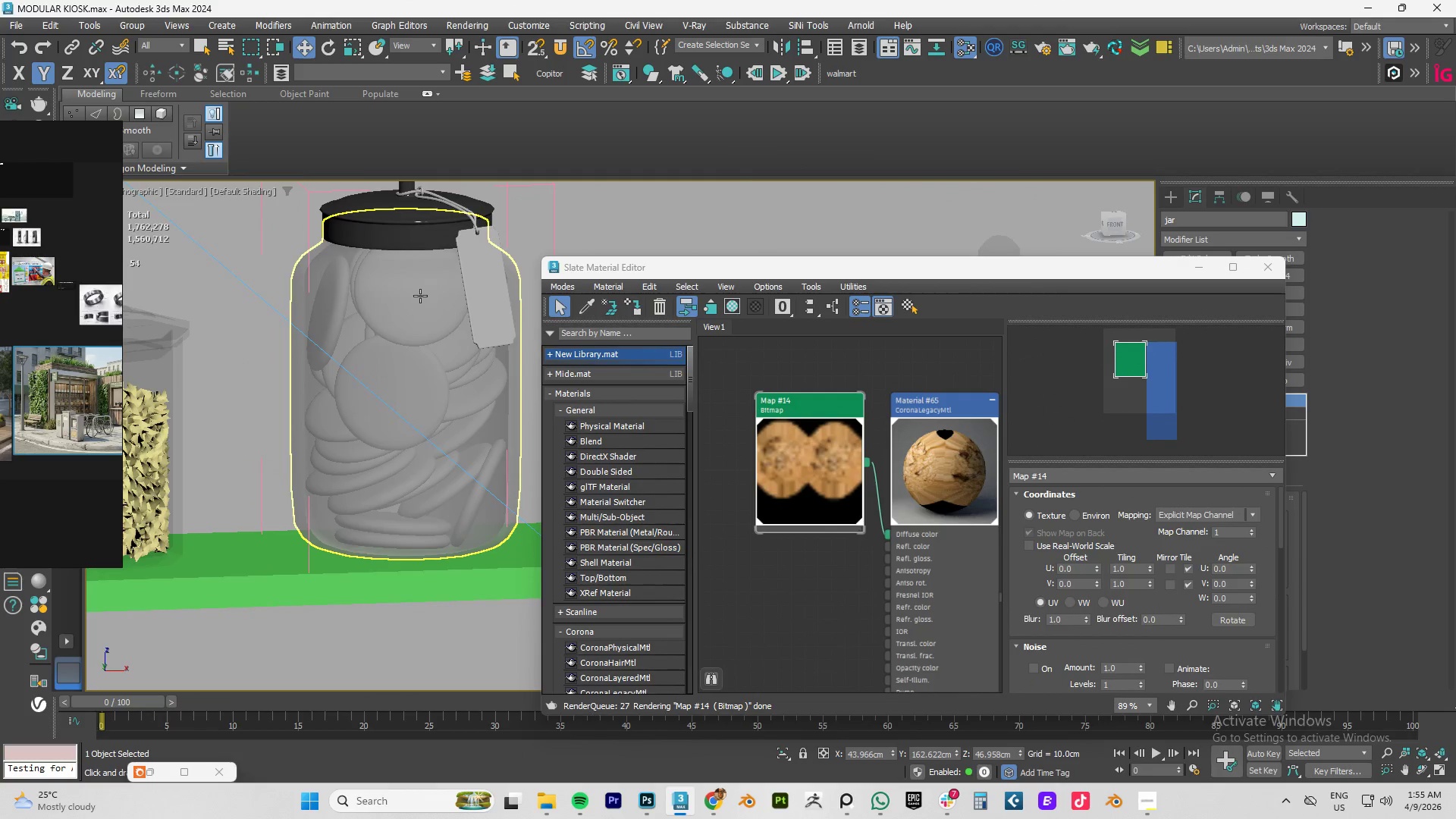 
left_click([420, 294])
 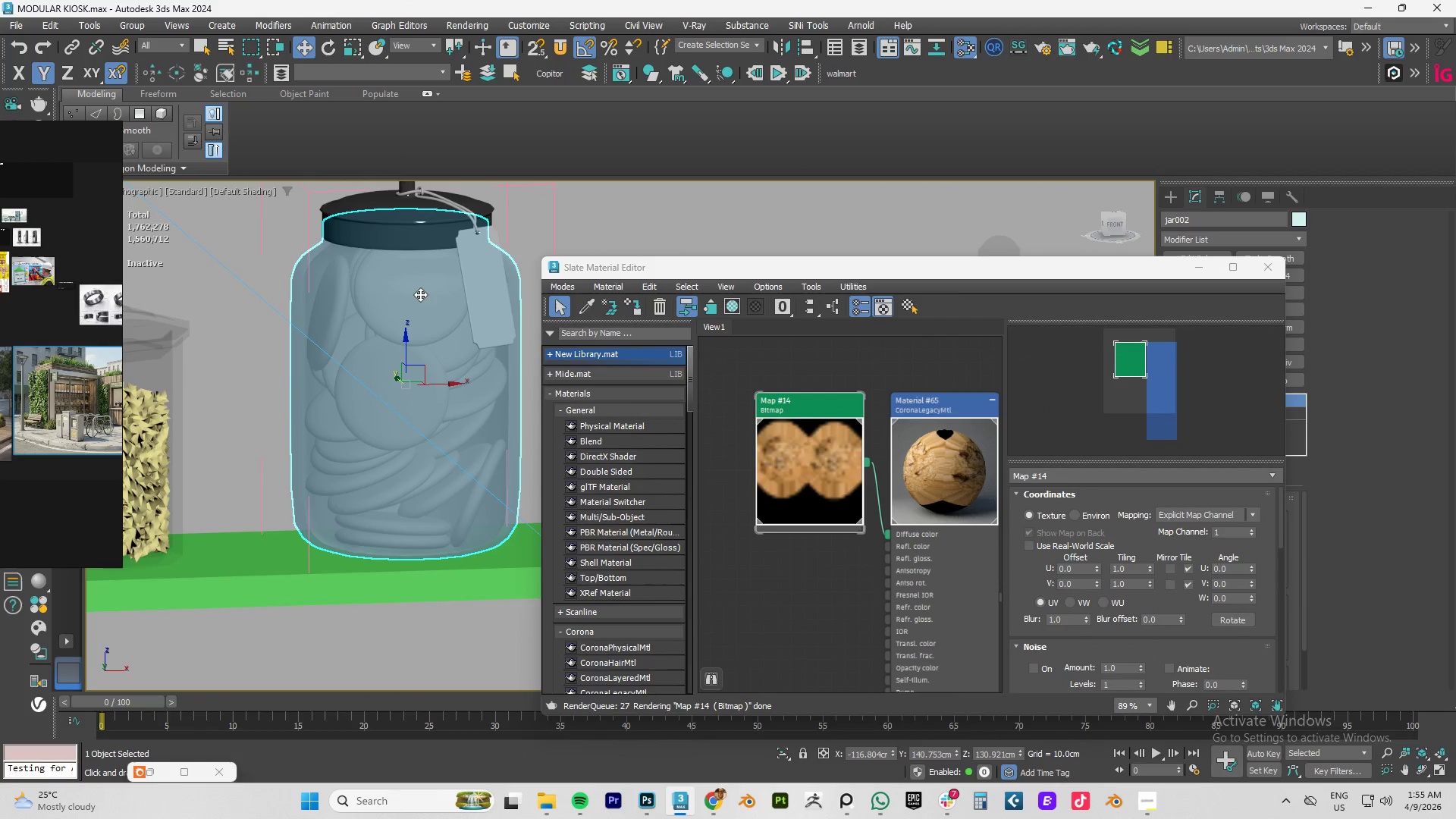 
key(F3)
 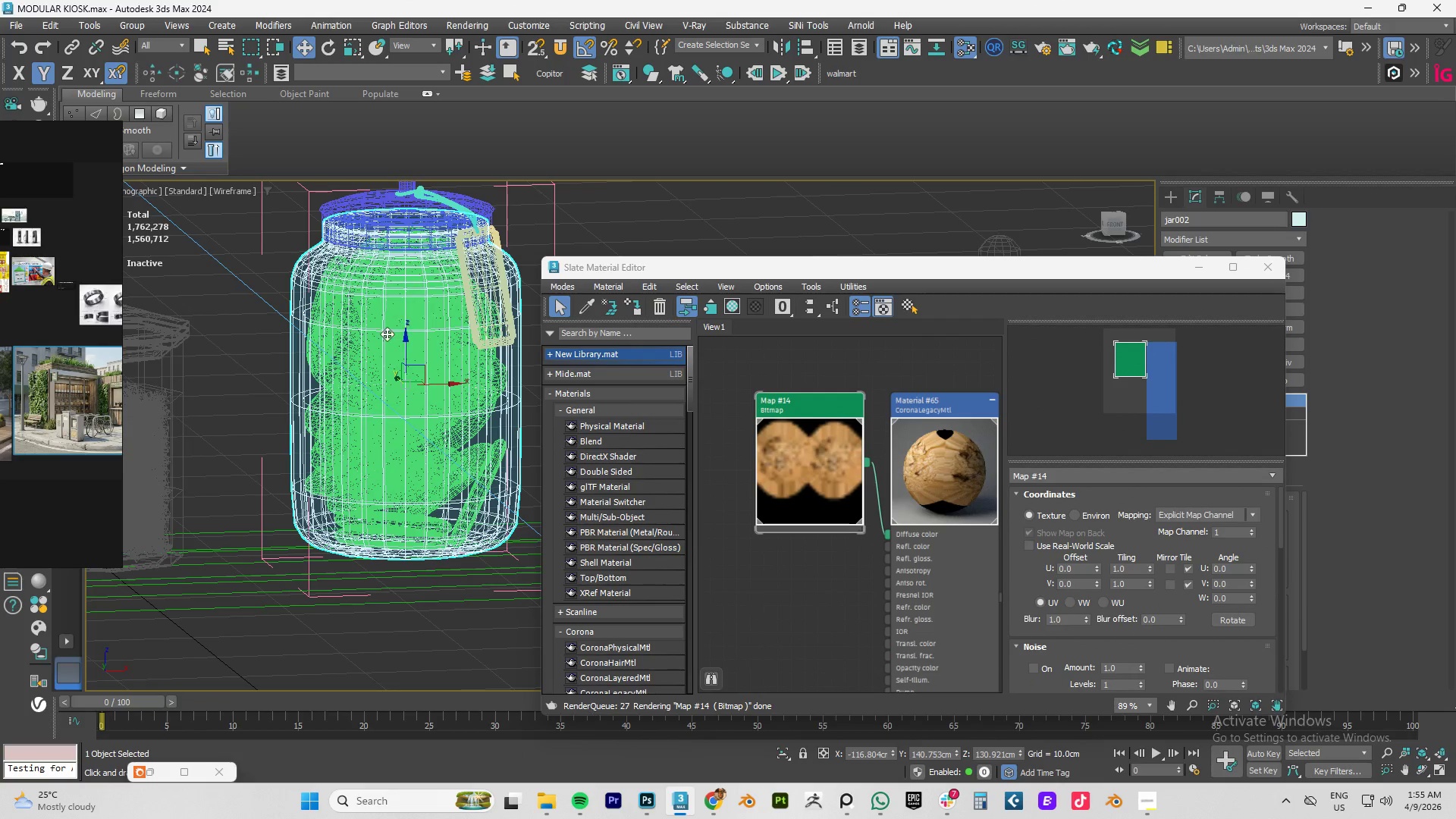 
scroll: coordinate [387, 334], scroll_direction: up, amount: 3.0
 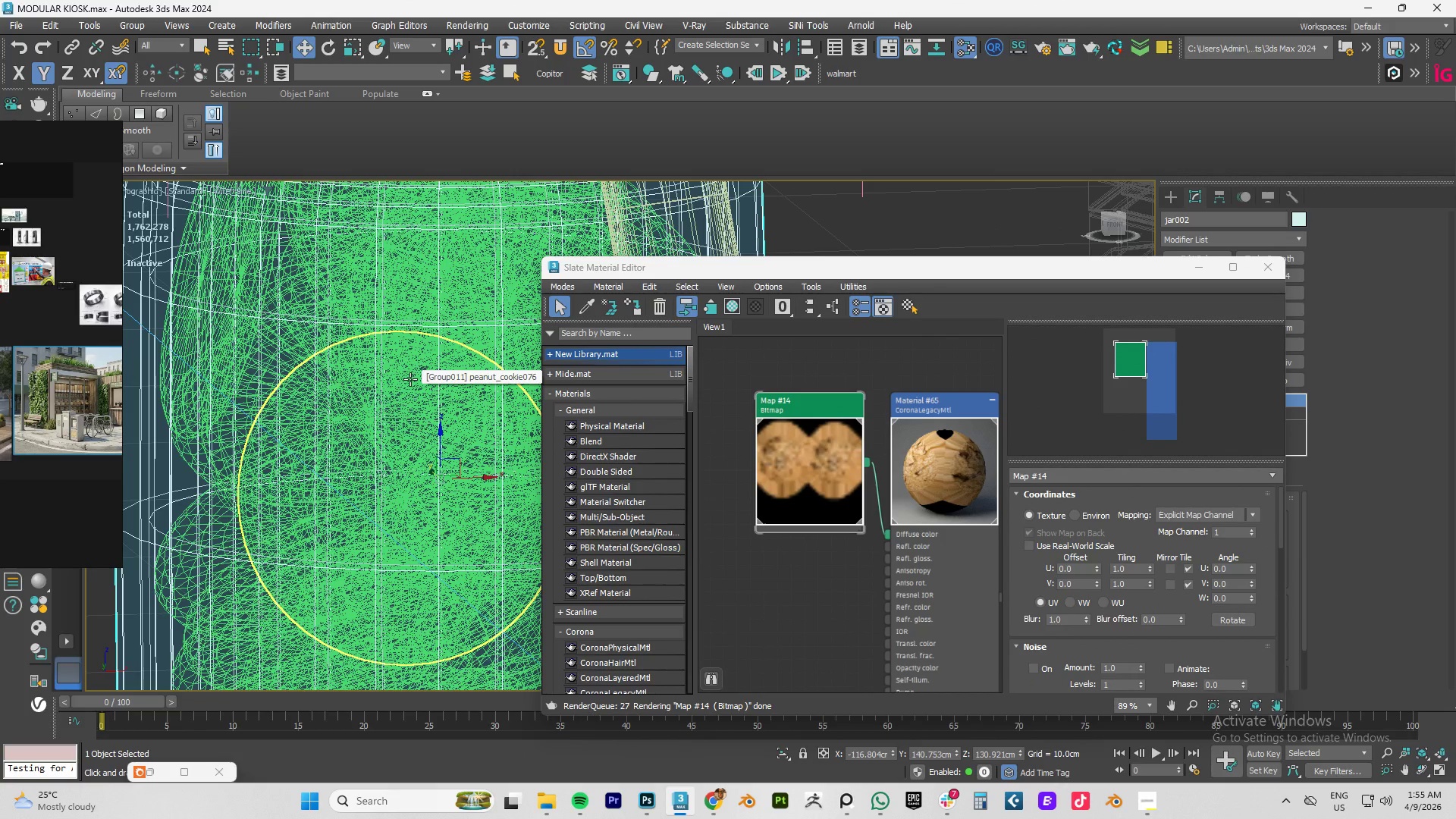 
left_click([410, 379])
 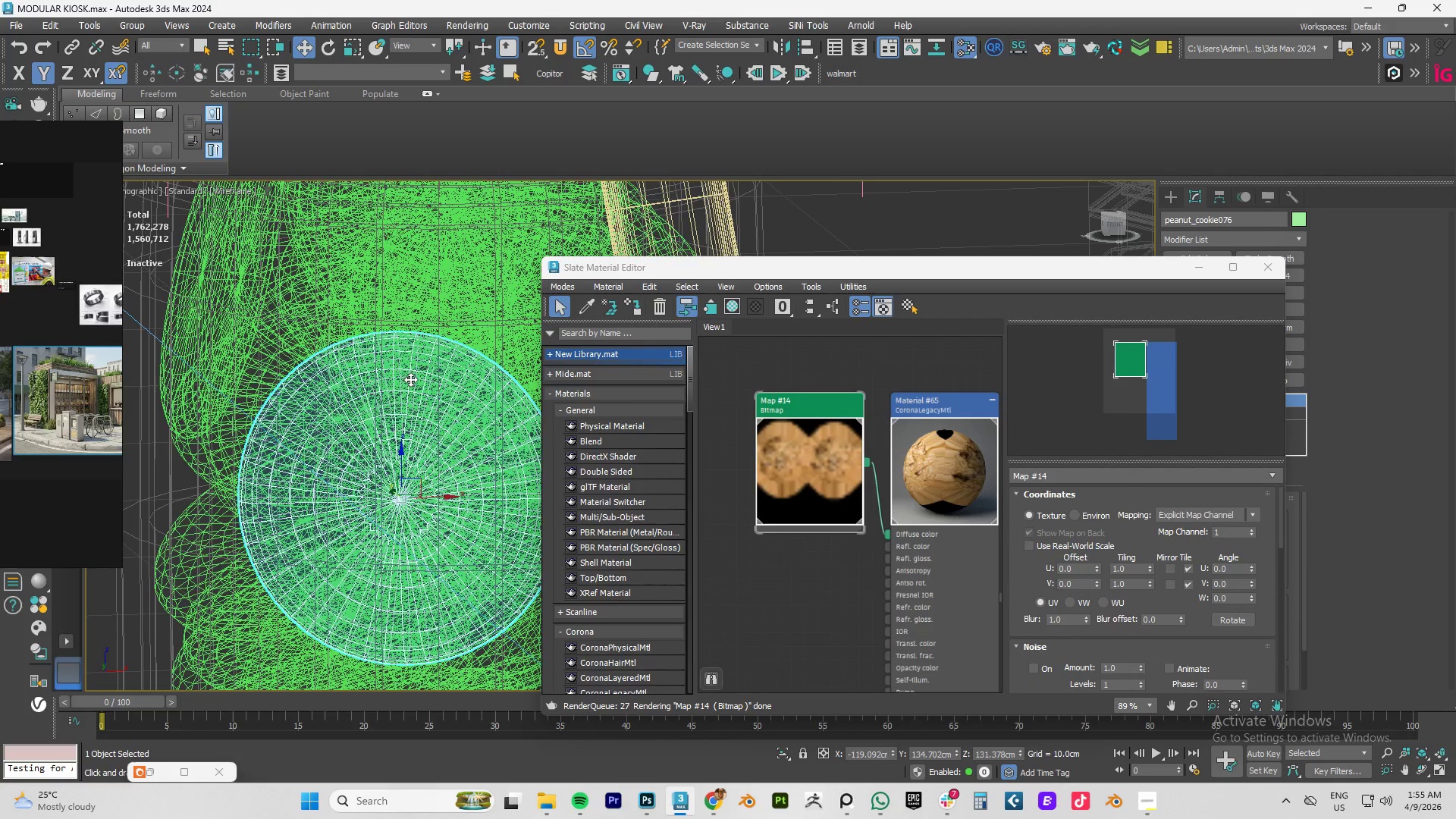 
right_click([410, 379])
 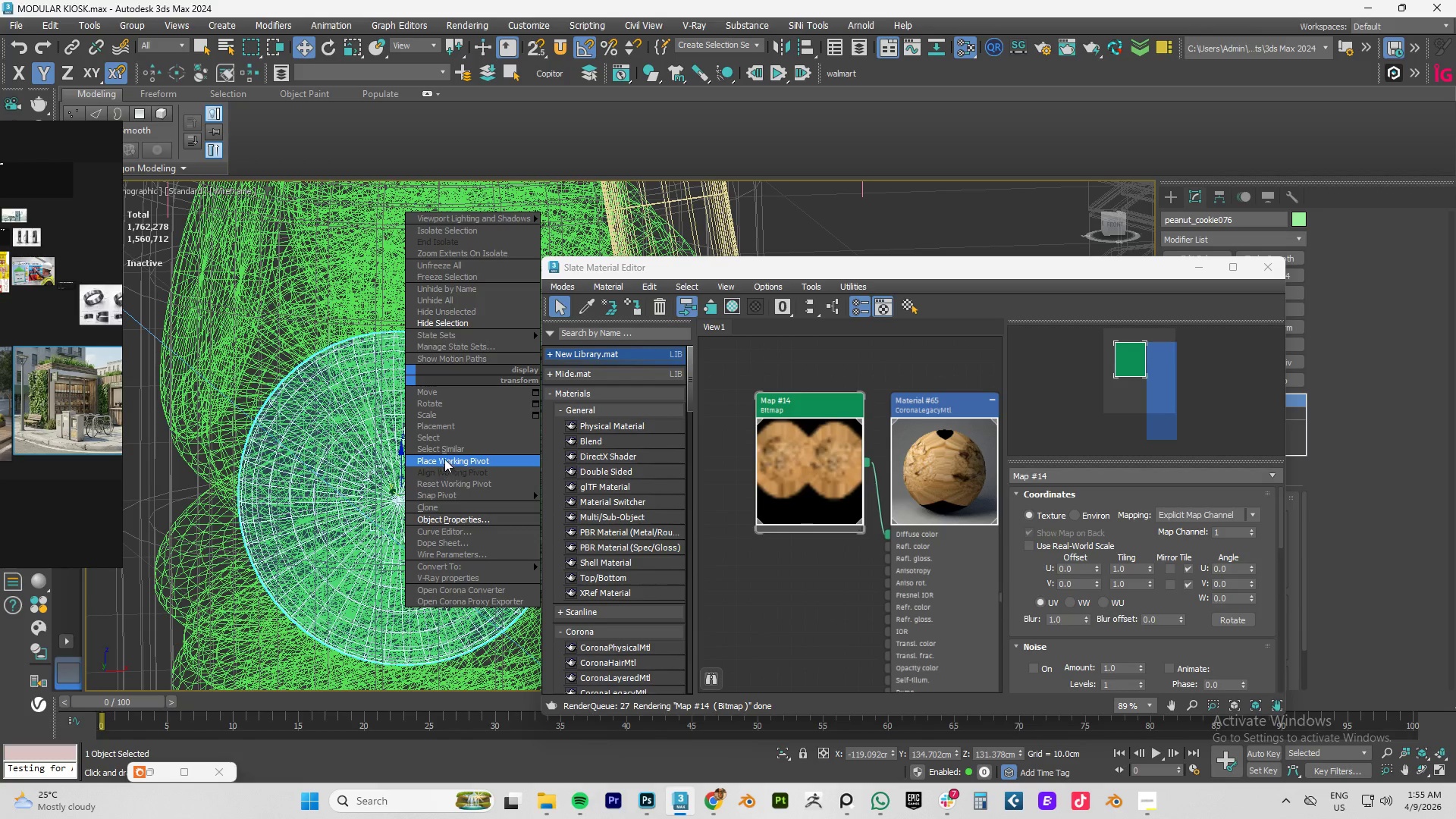 
left_click([445, 450])
 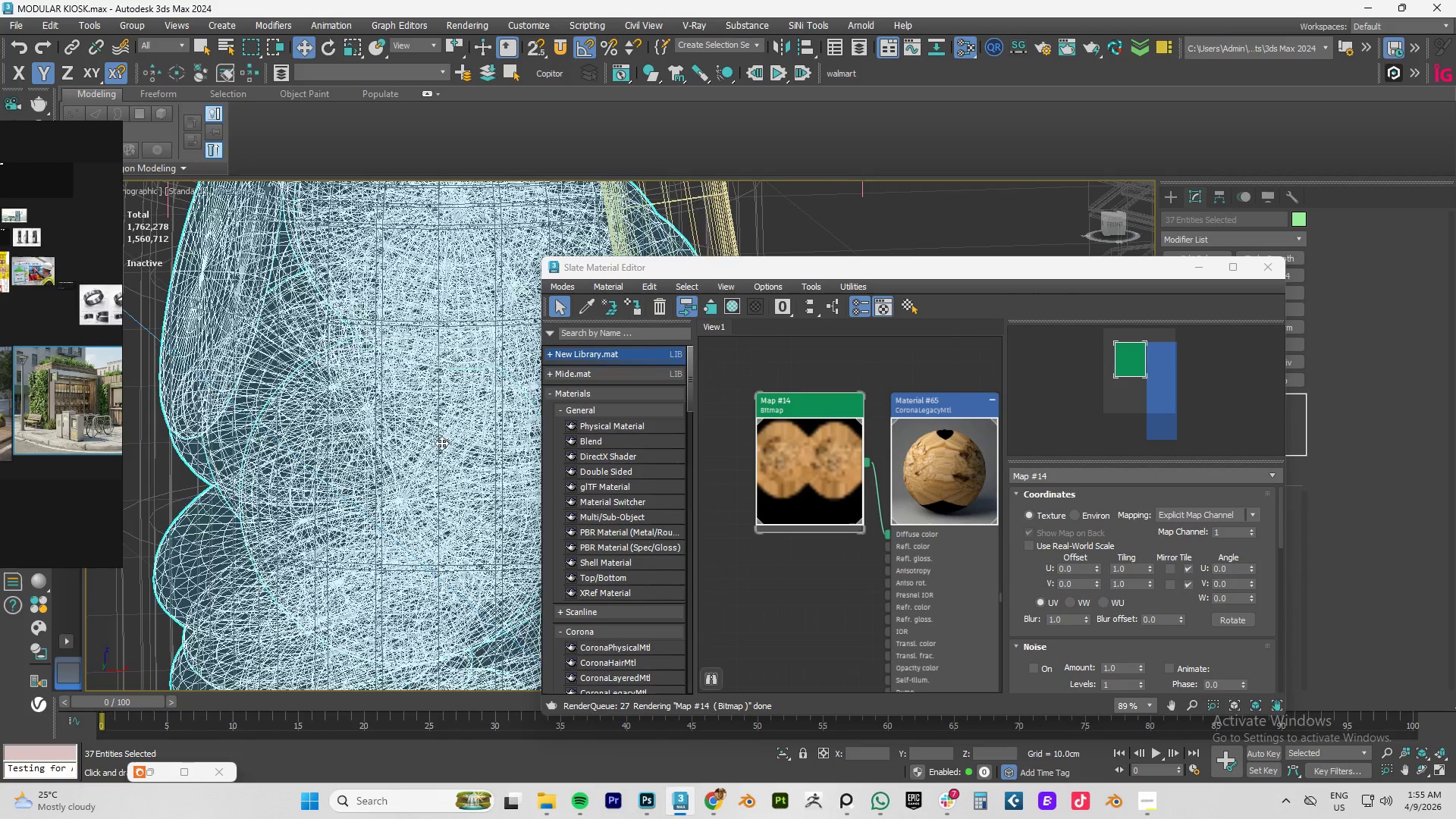 
scroll: coordinate [426, 426], scroll_direction: down, amount: 9.0
 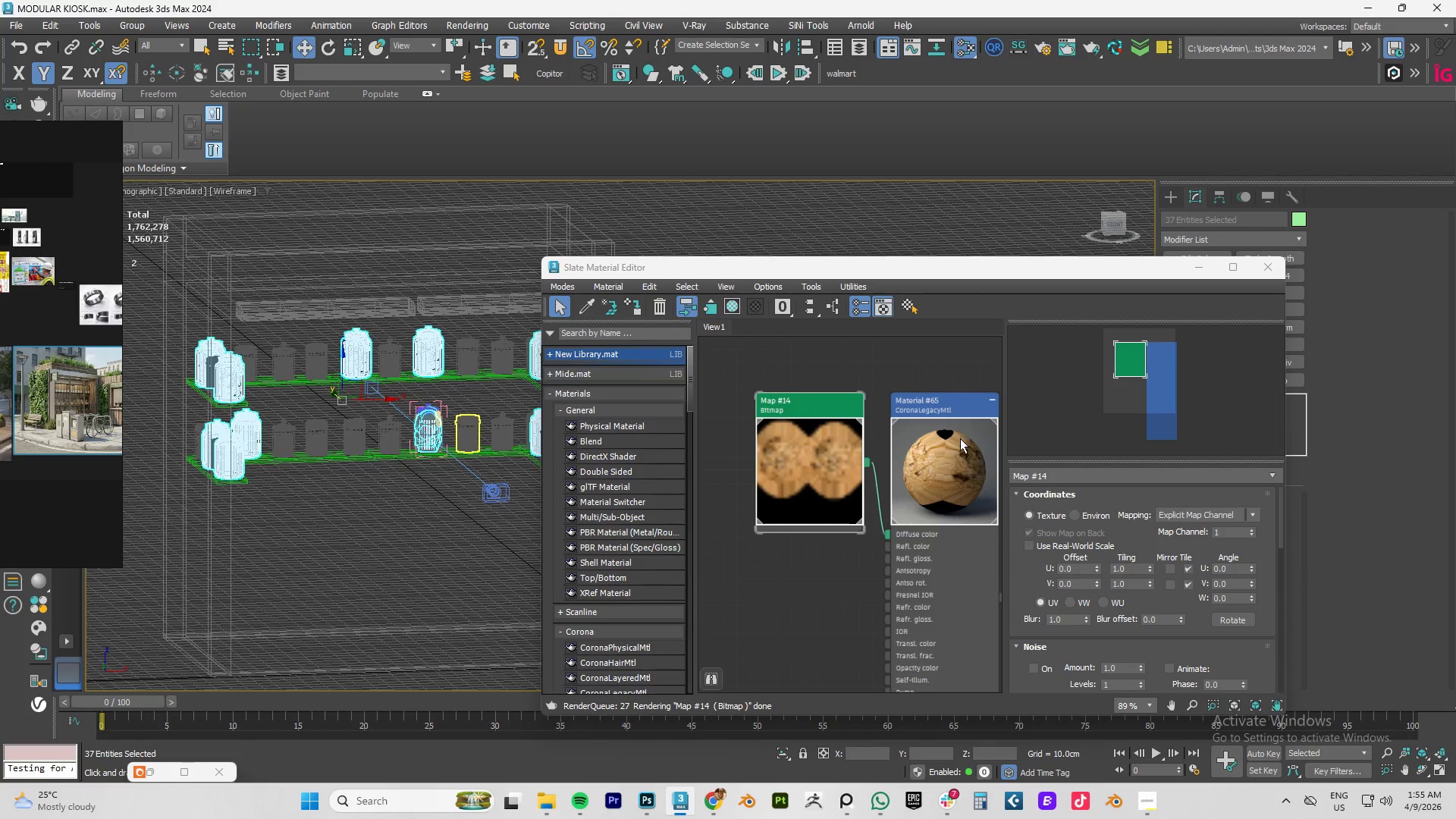 
key(Alt+AltLeft)
 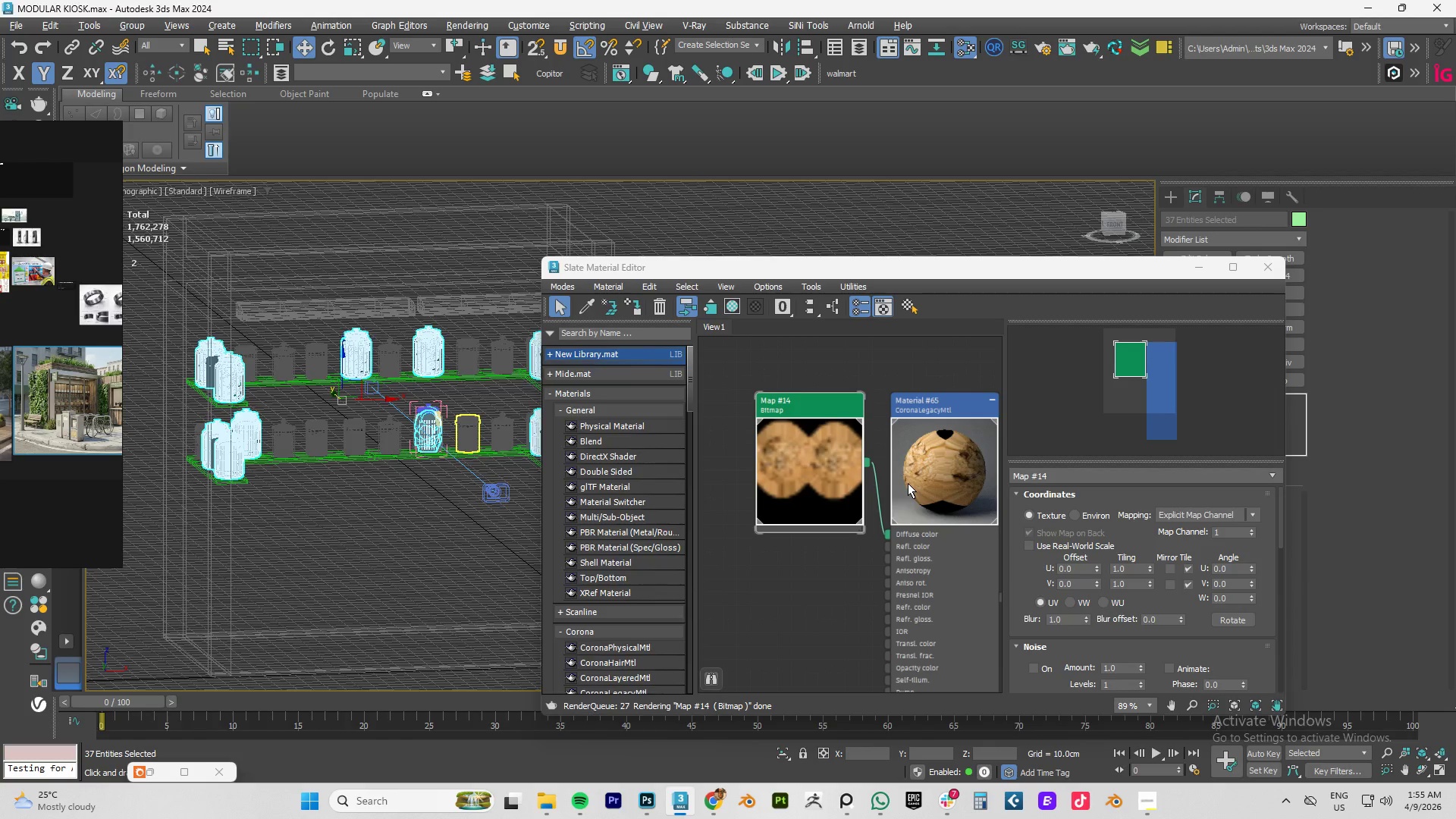 
key(Alt+Tab)
 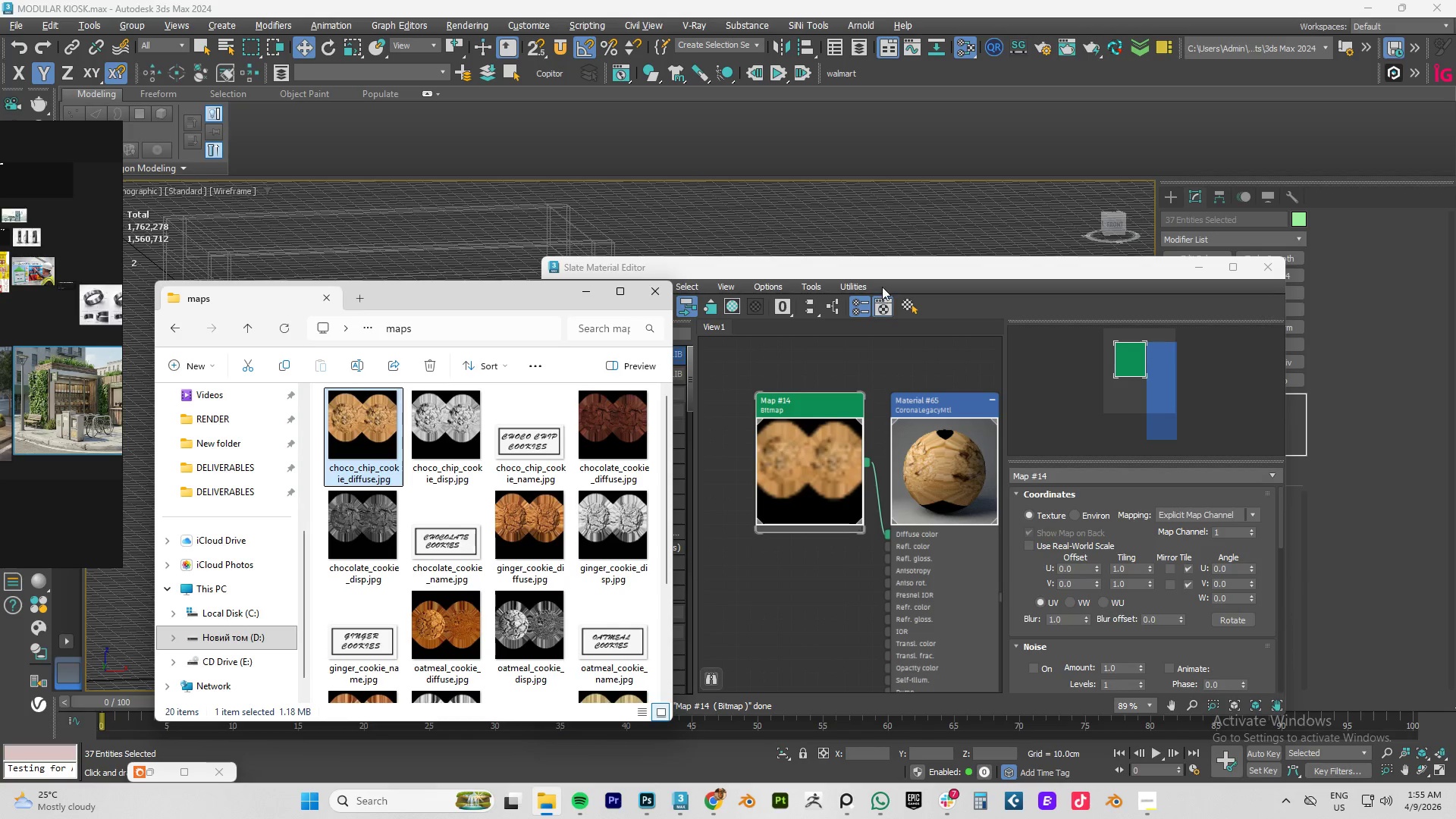 
left_click_drag(start_coordinate=[882, 267], to_coordinate=[971, 93])
 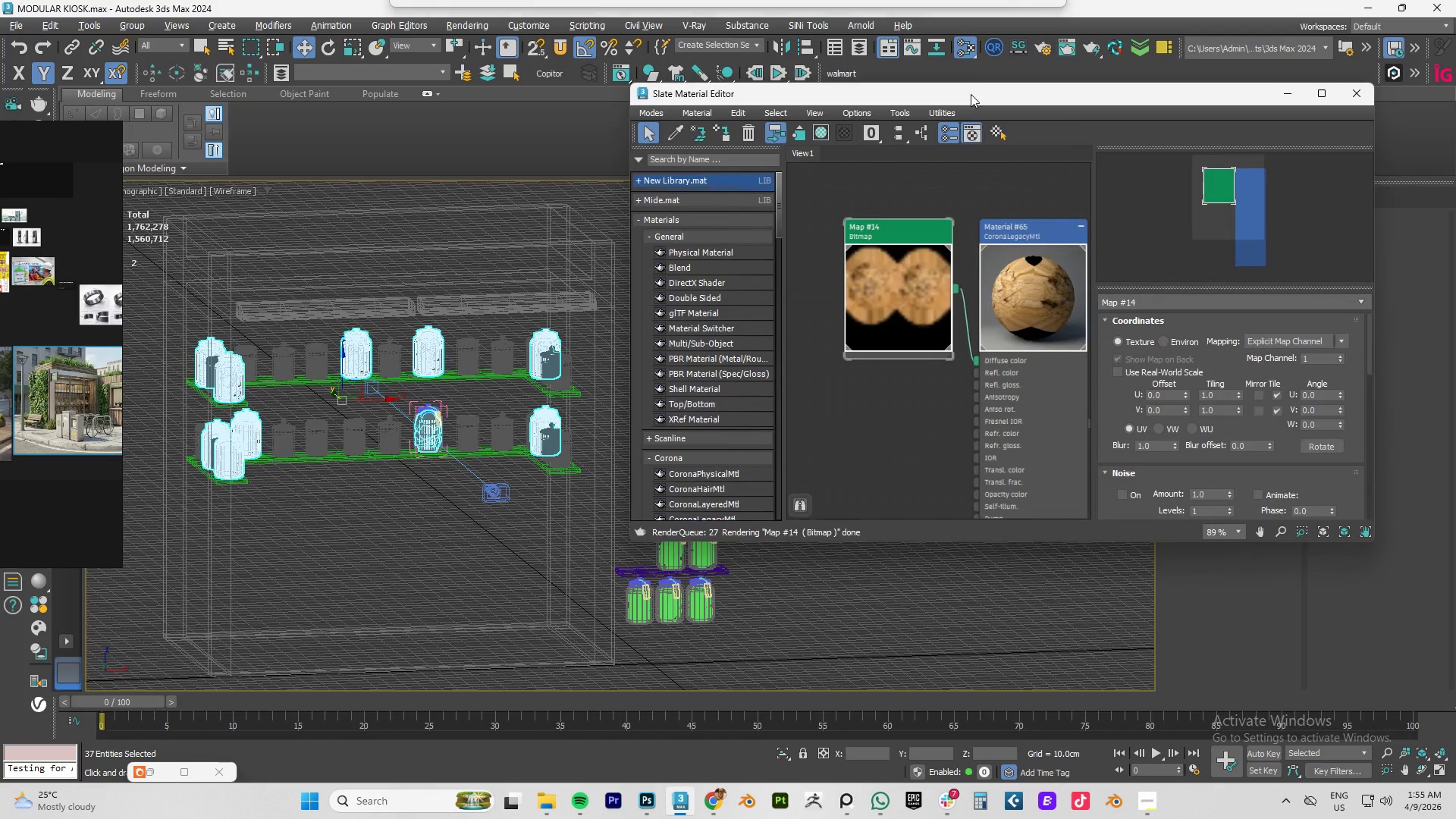 
key(Alt+AltLeft)
 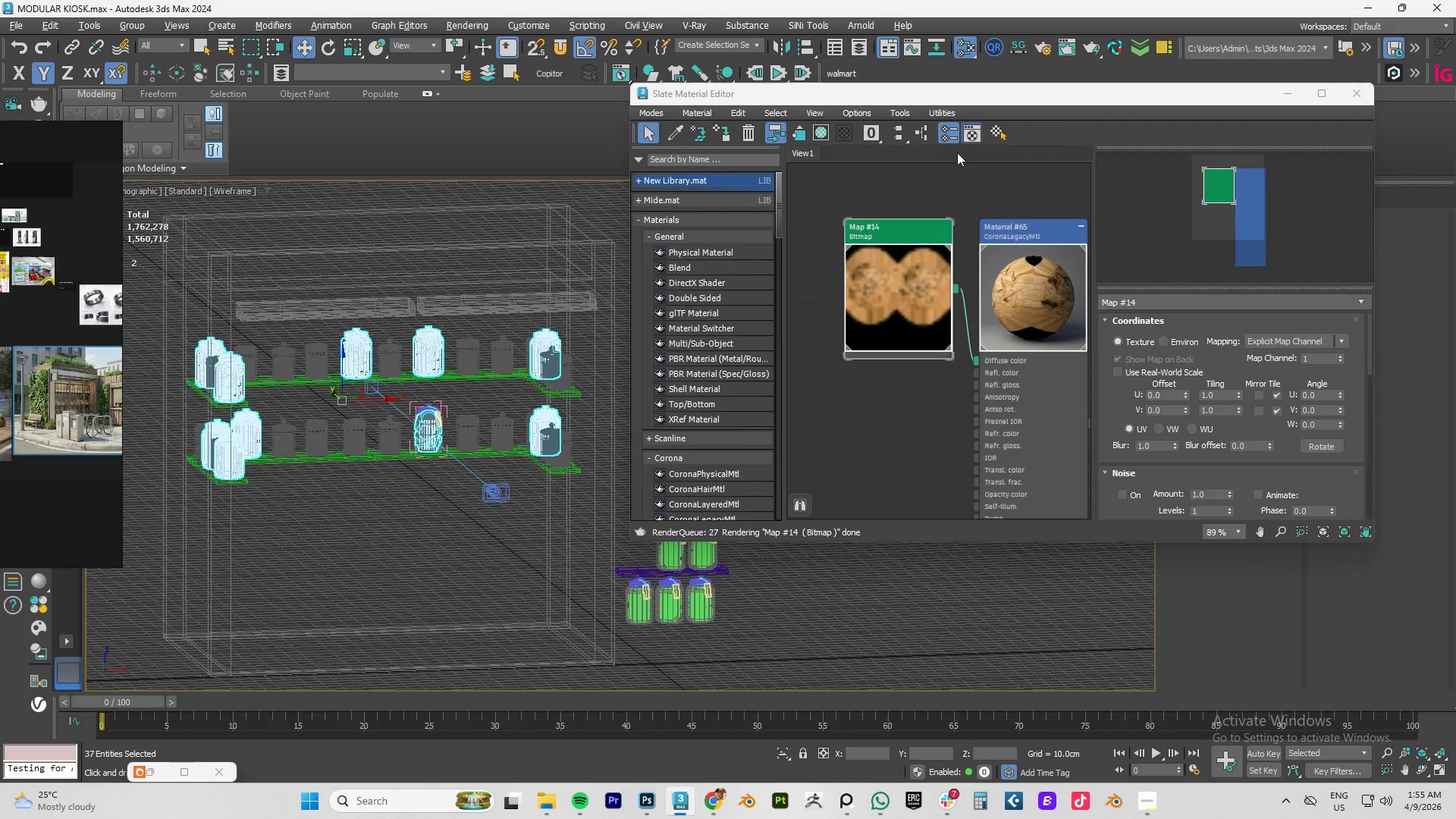 
key(Alt+Tab)
 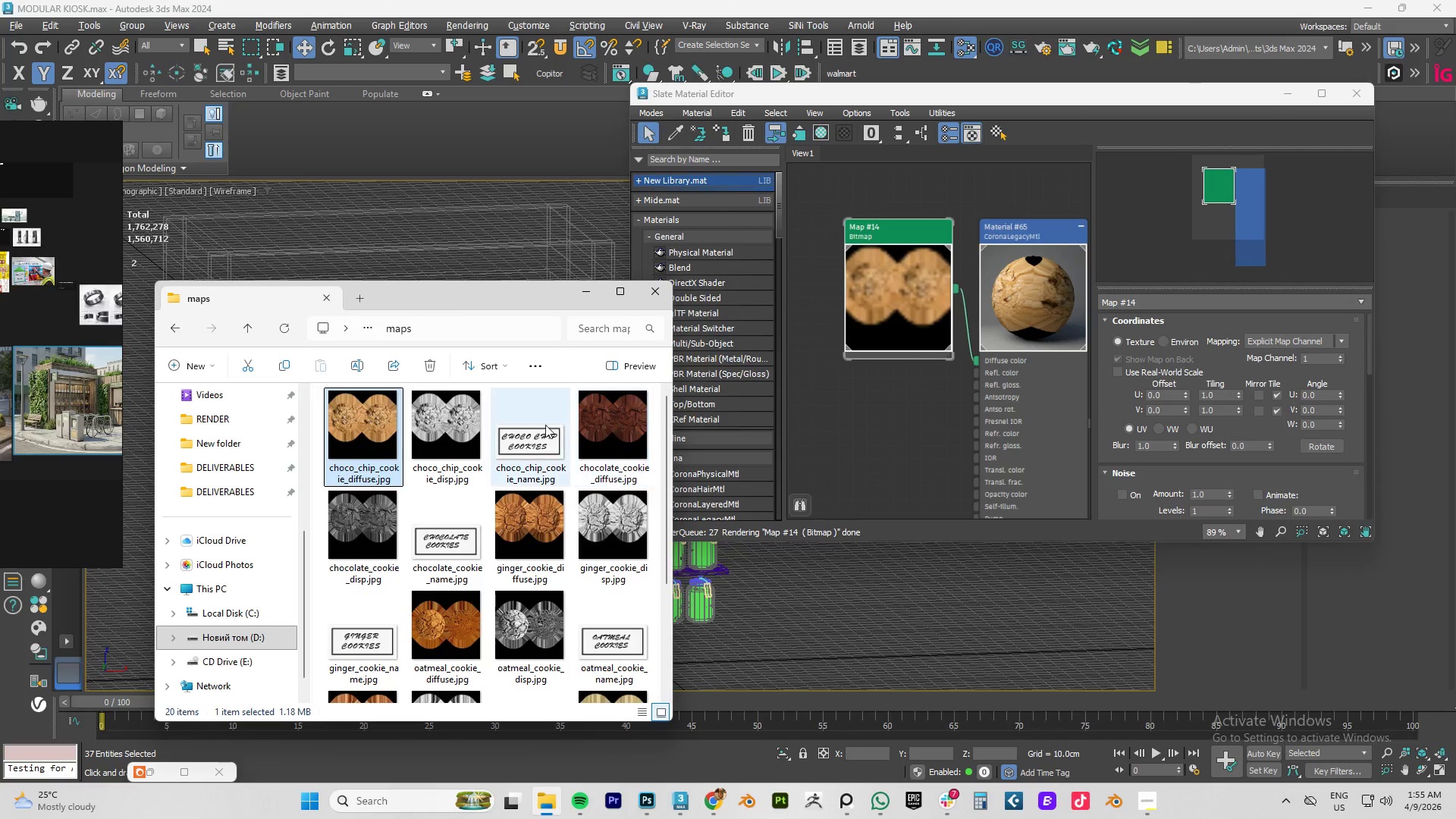 
left_click_drag(start_coordinate=[441, 438], to_coordinate=[840, 444])
 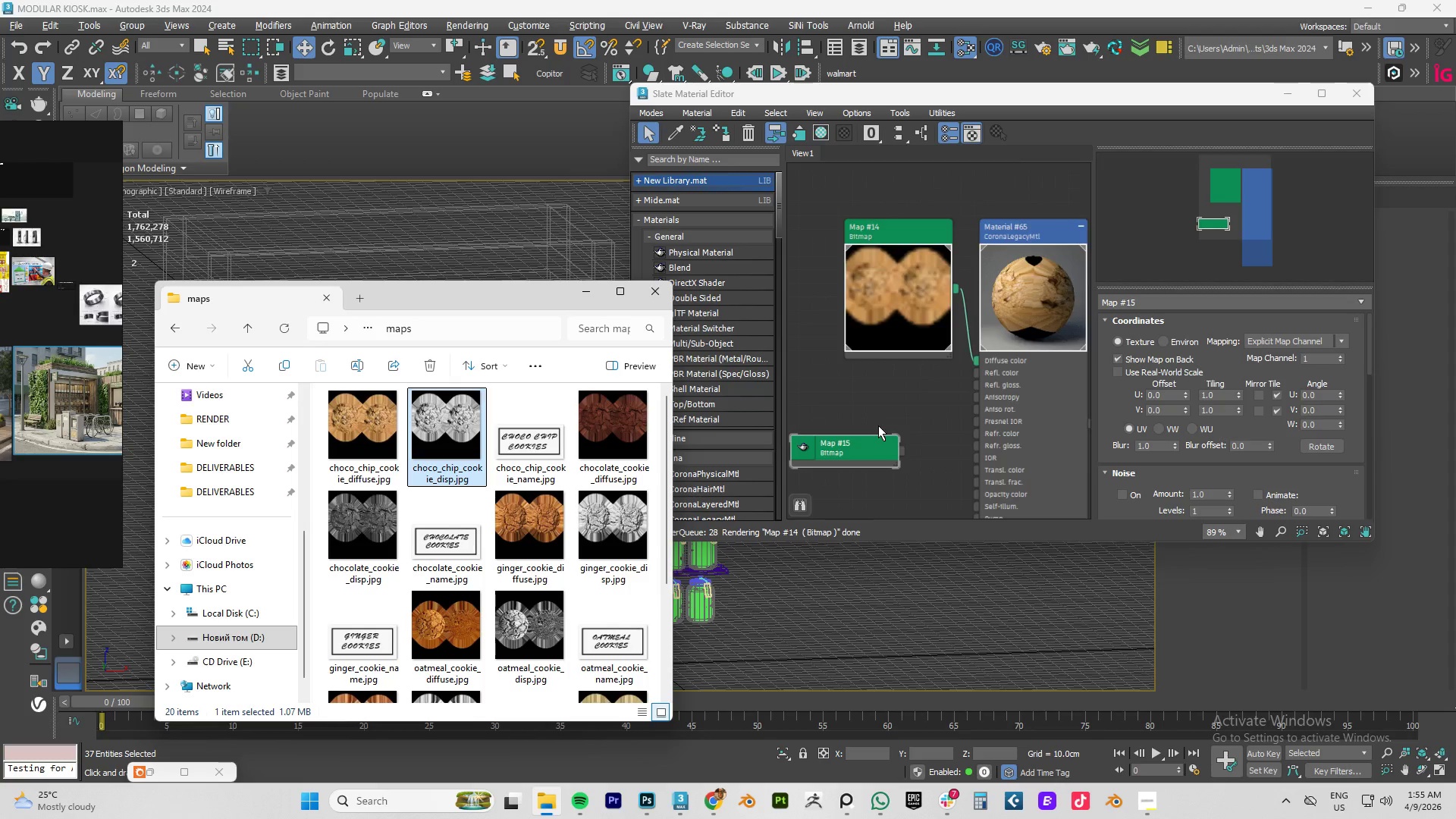 
scroll: coordinate [896, 420], scroll_direction: down, amount: 6.0
 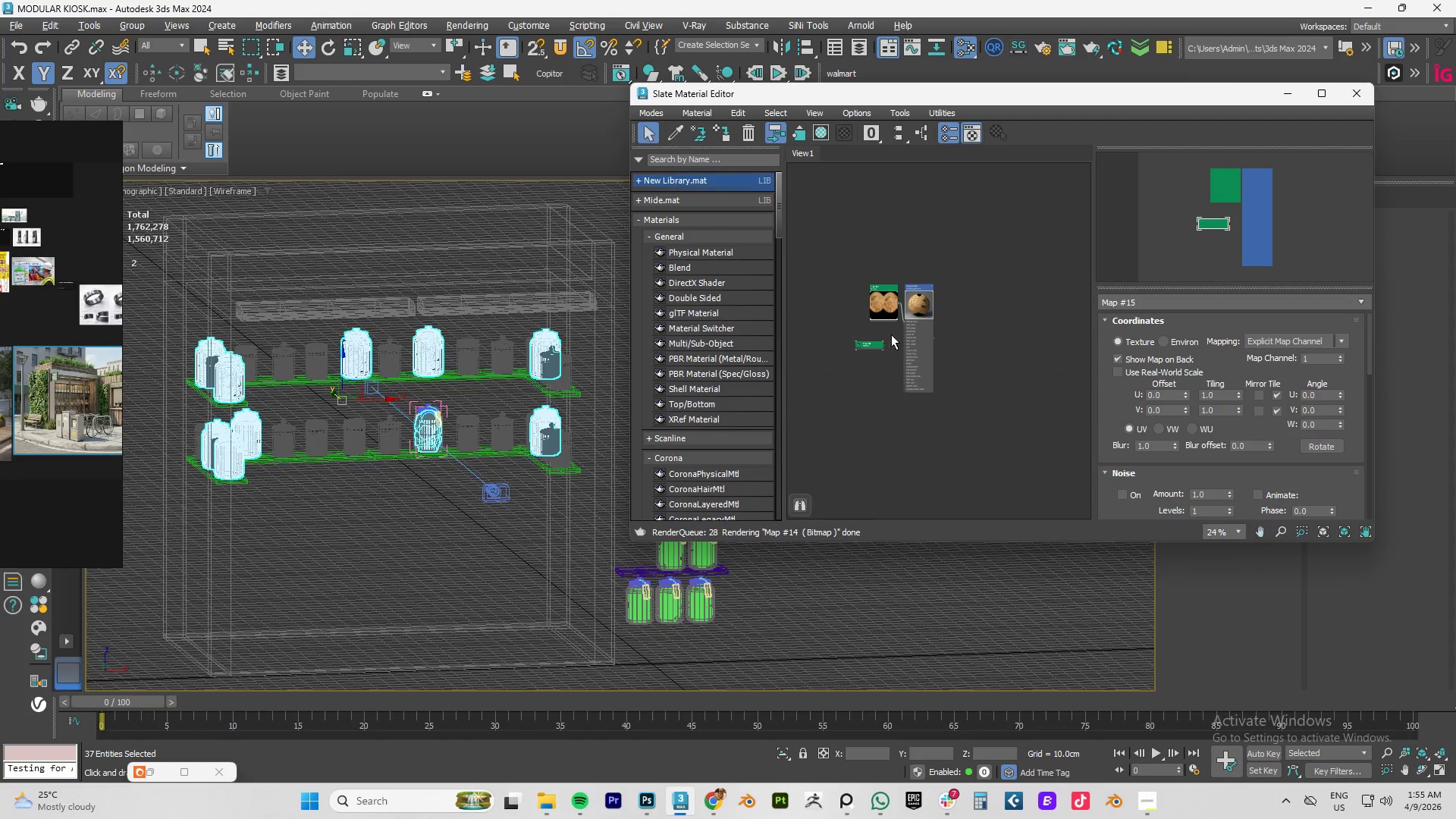 
left_click_drag(start_coordinate=[900, 335], to_coordinate=[877, 412])
 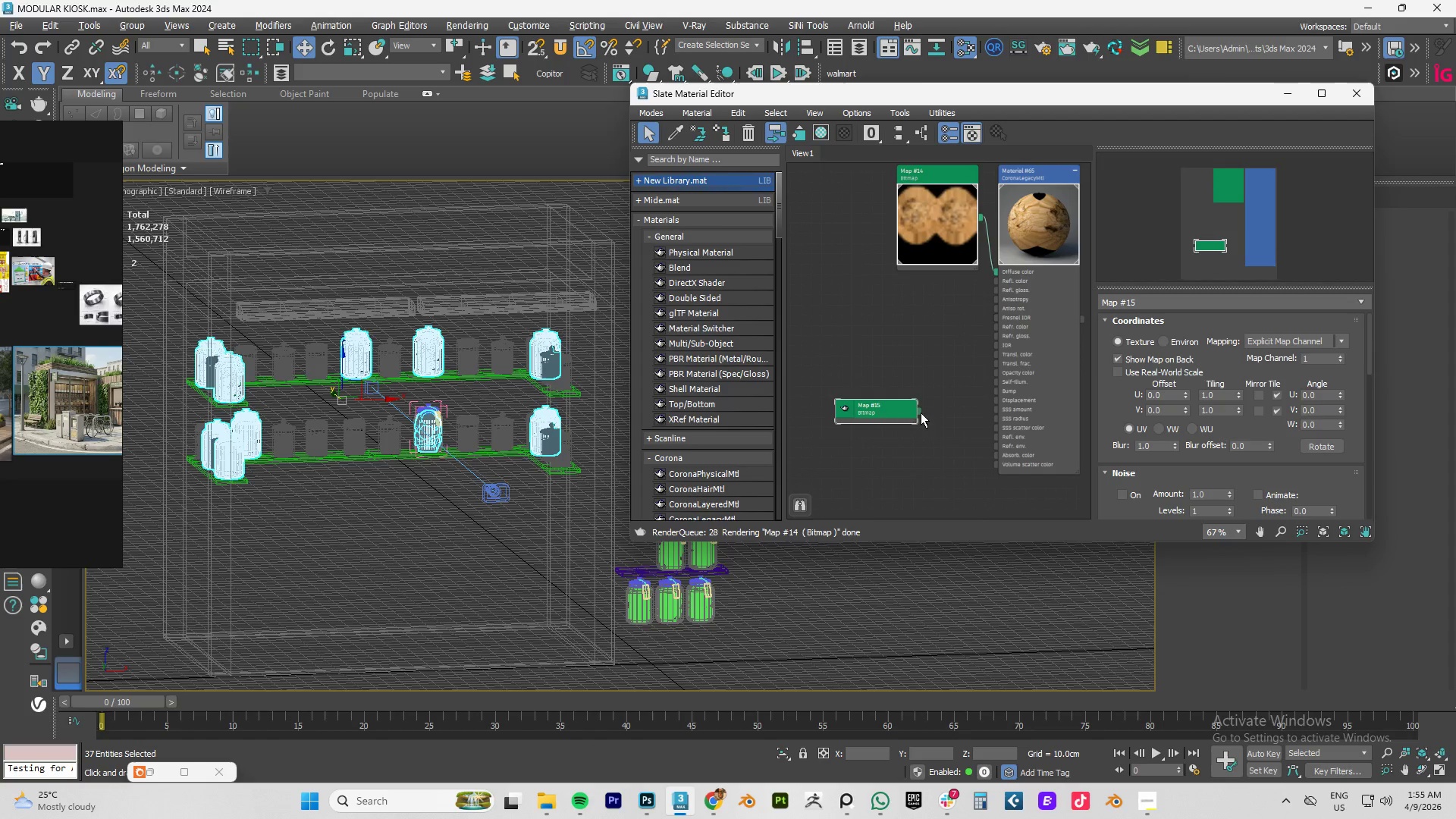 
scroll: coordinate [854, 348], scroll_direction: up, amount: 4.0
 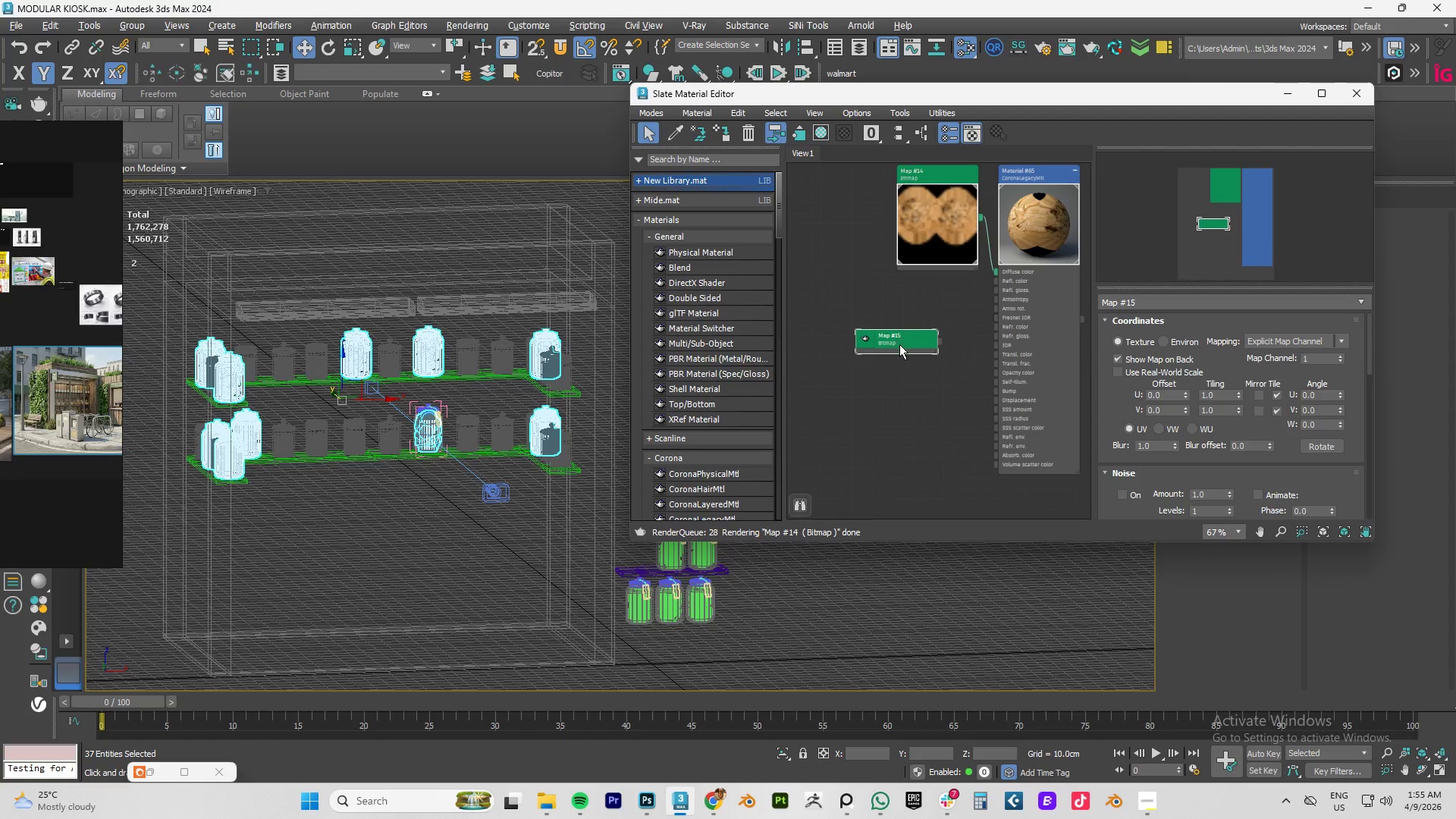 
left_click_drag(start_coordinate=[921, 413], to_coordinate=[1004, 402])
 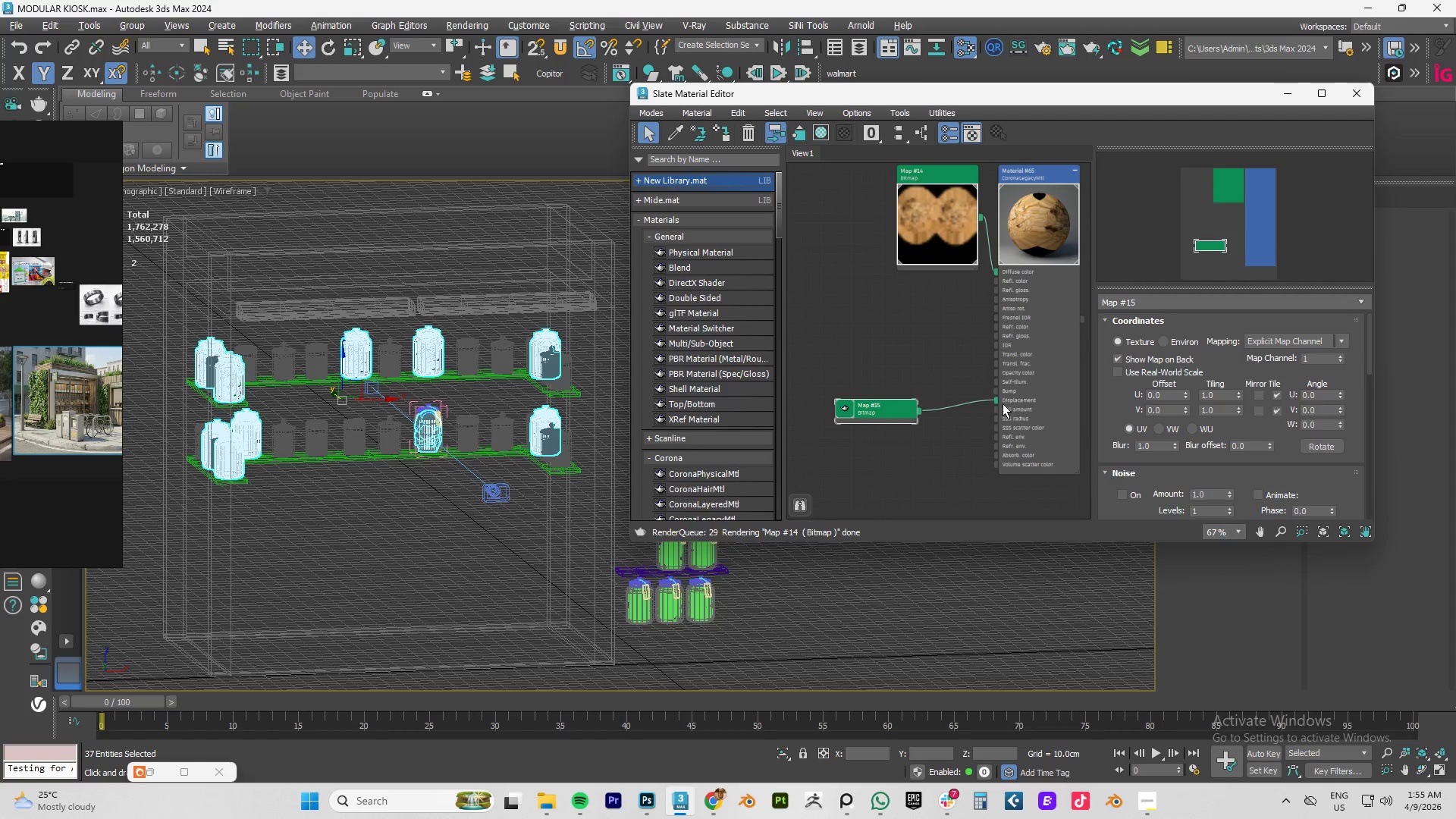 
key(Alt+AltLeft)
 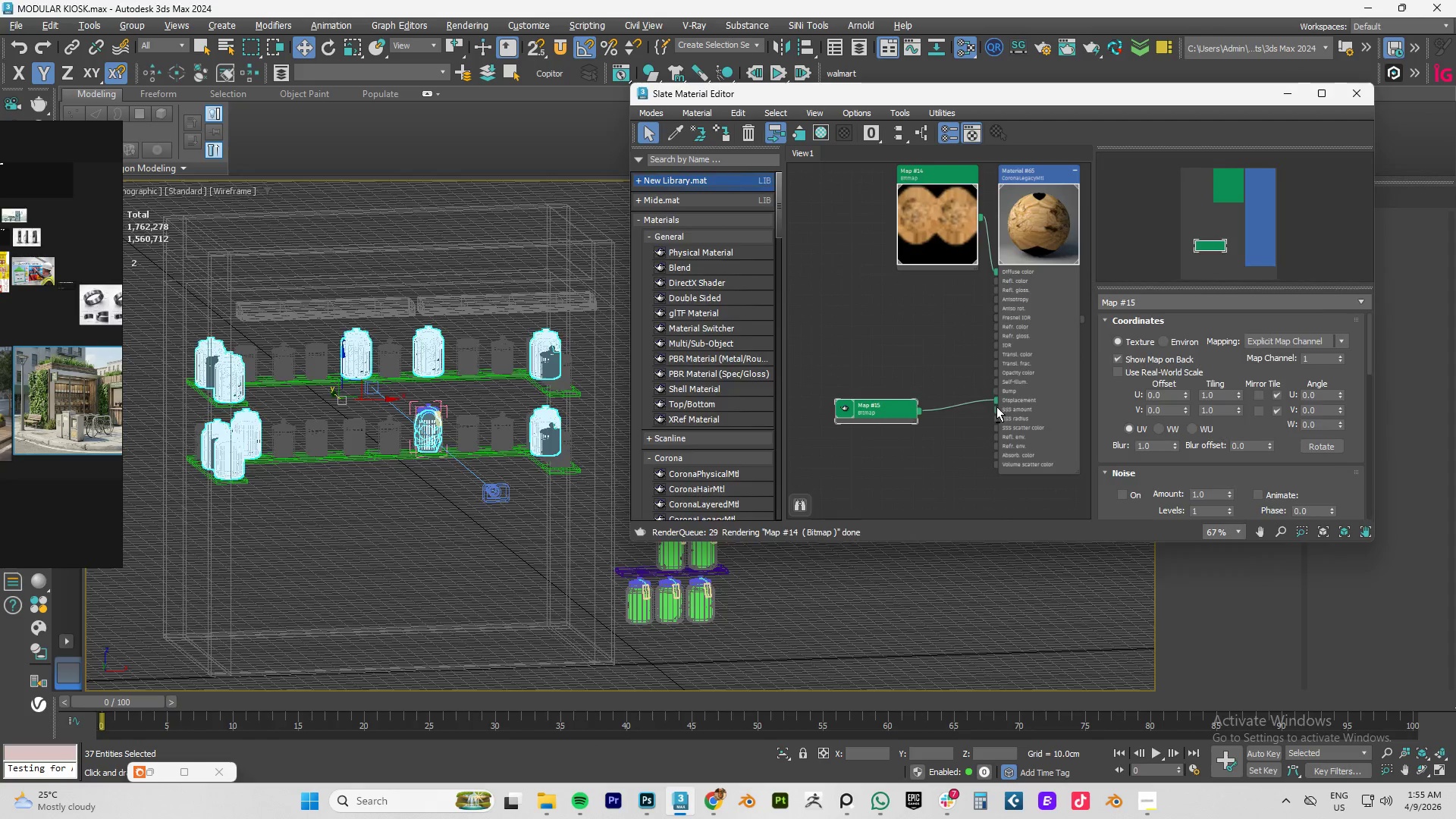 
key(Alt+Tab)
 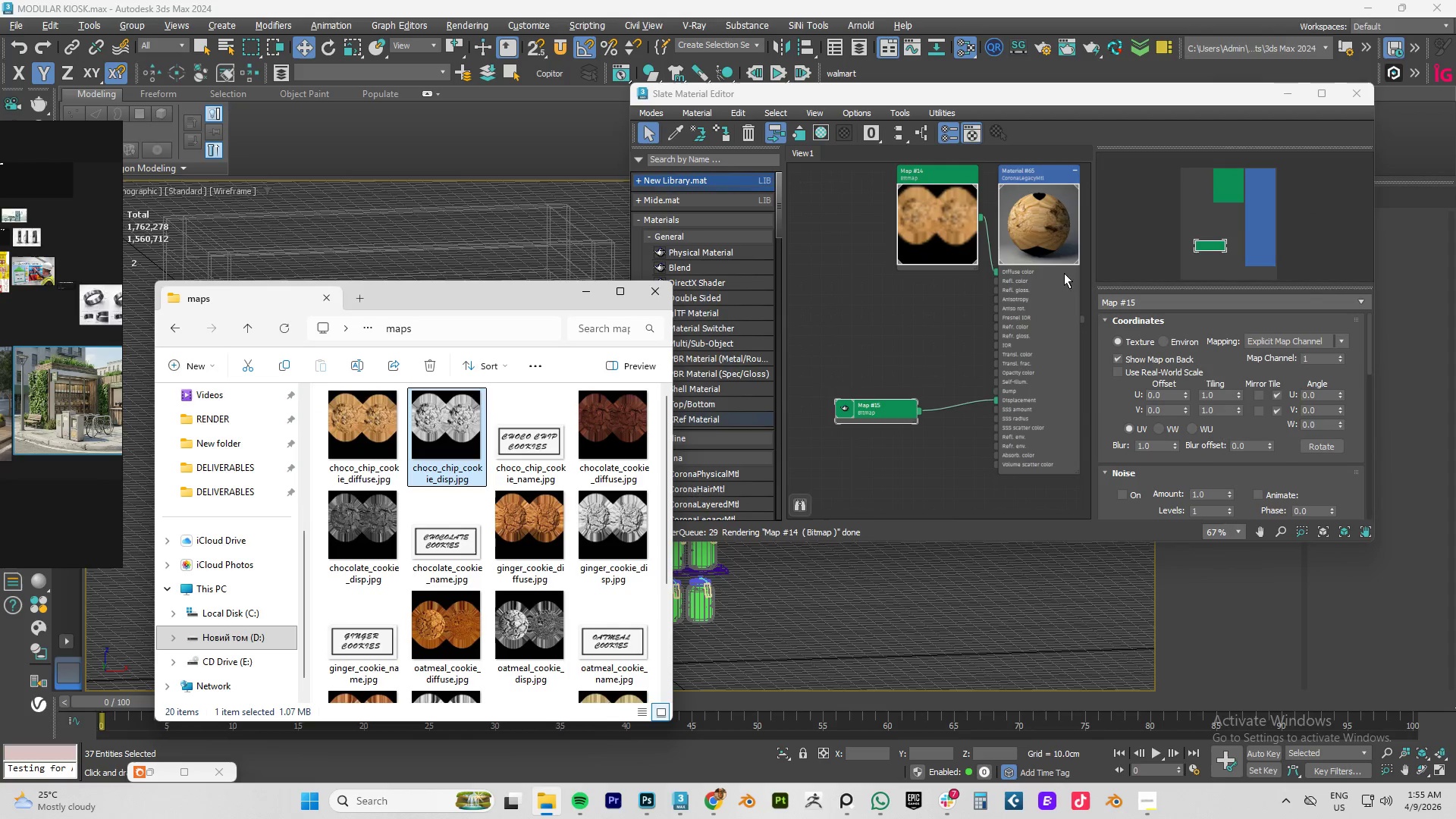 
right_click([1051, 231])
 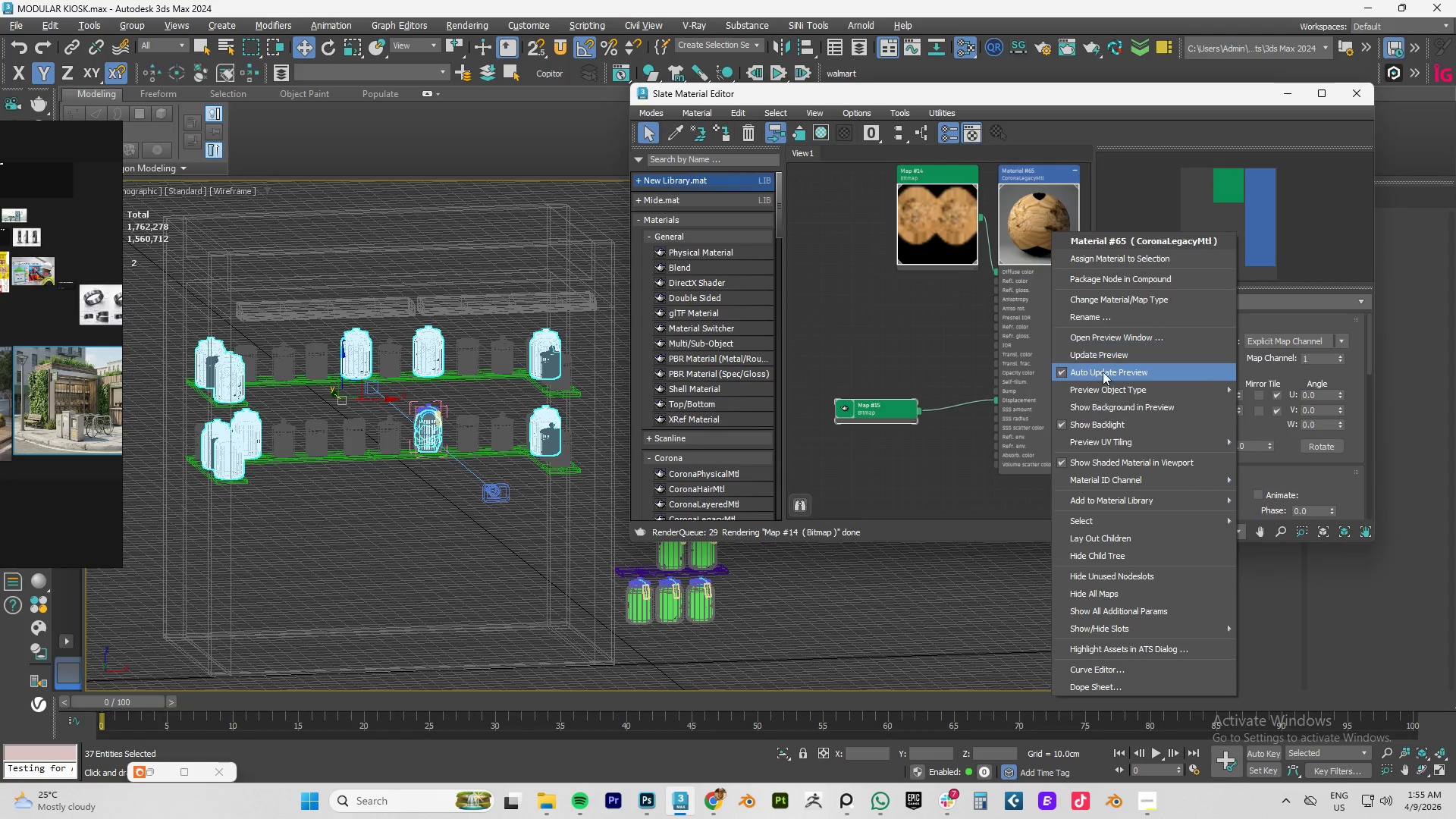 
left_click([1112, 354])
 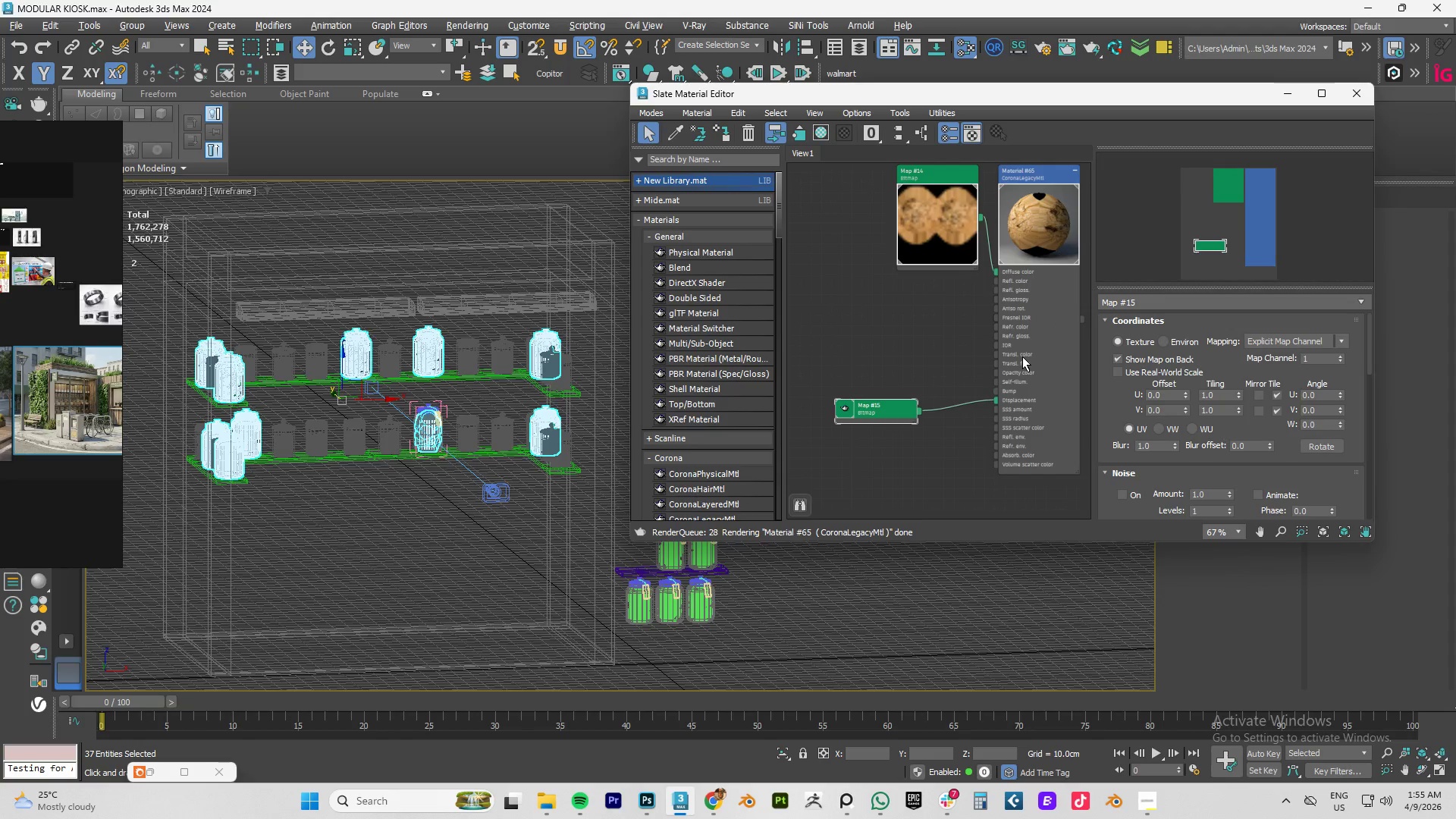 
key(Alt+Tab)
 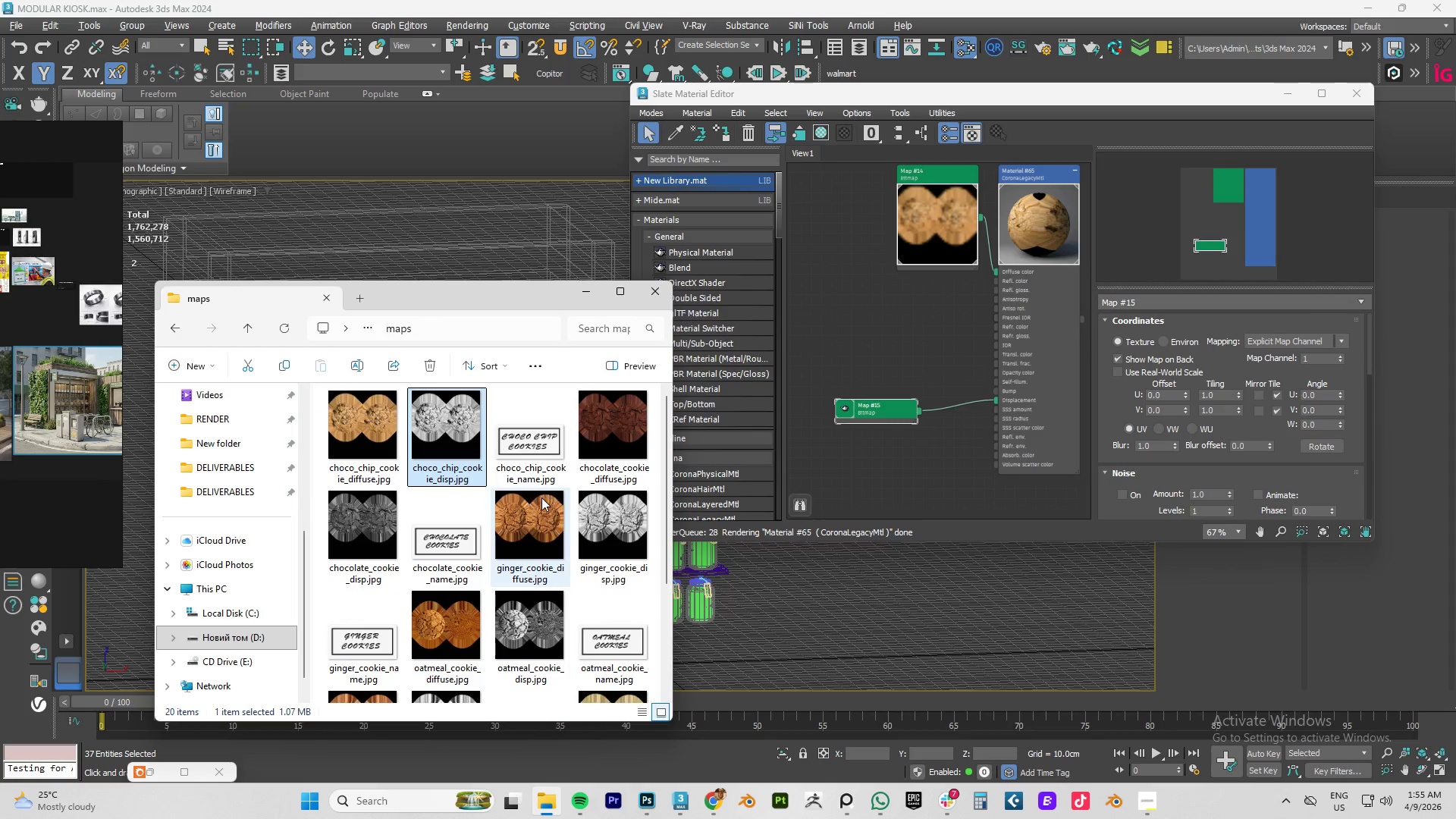 
mouse_move([535, 453])
 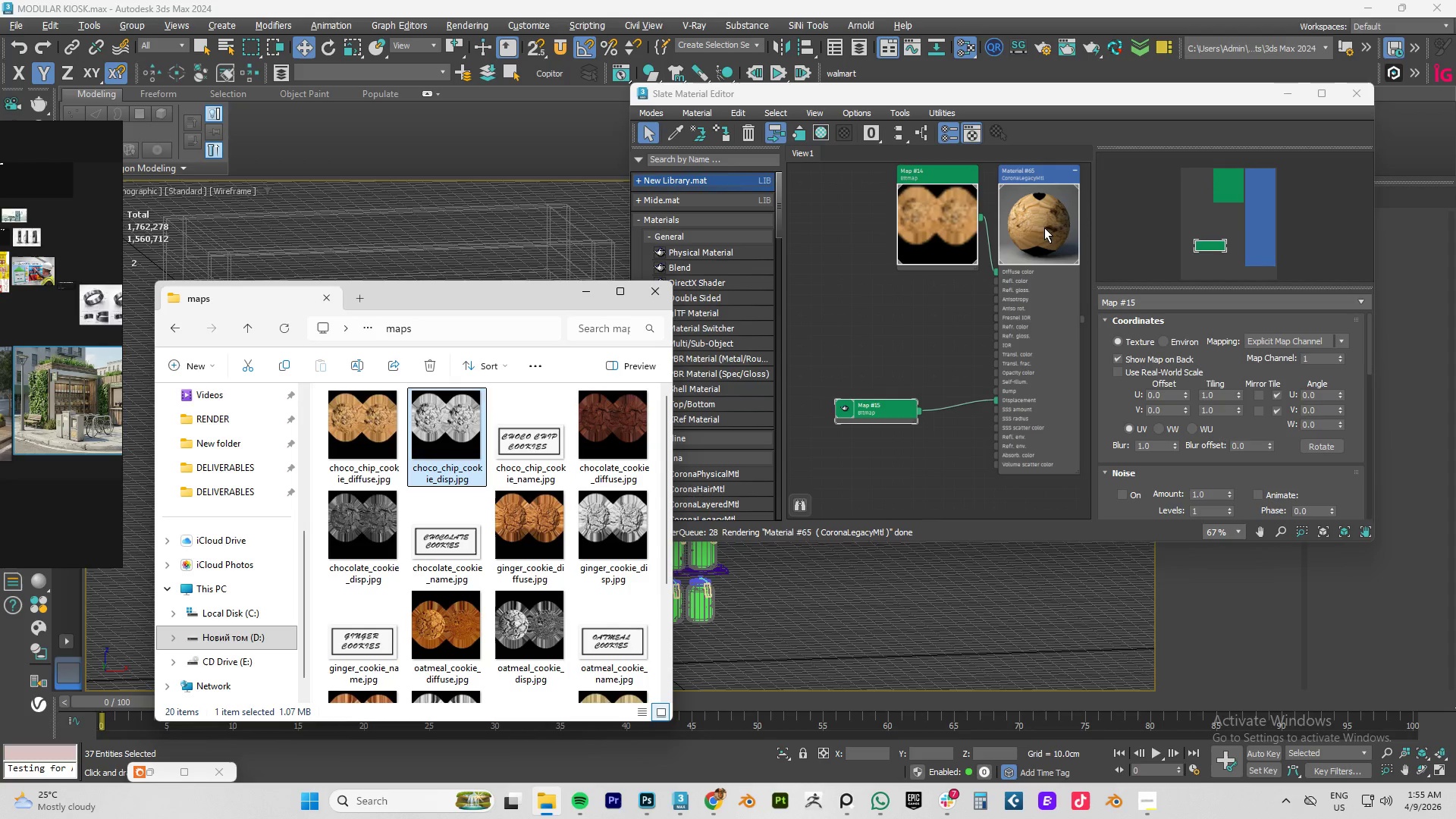 
wait(6.68)
 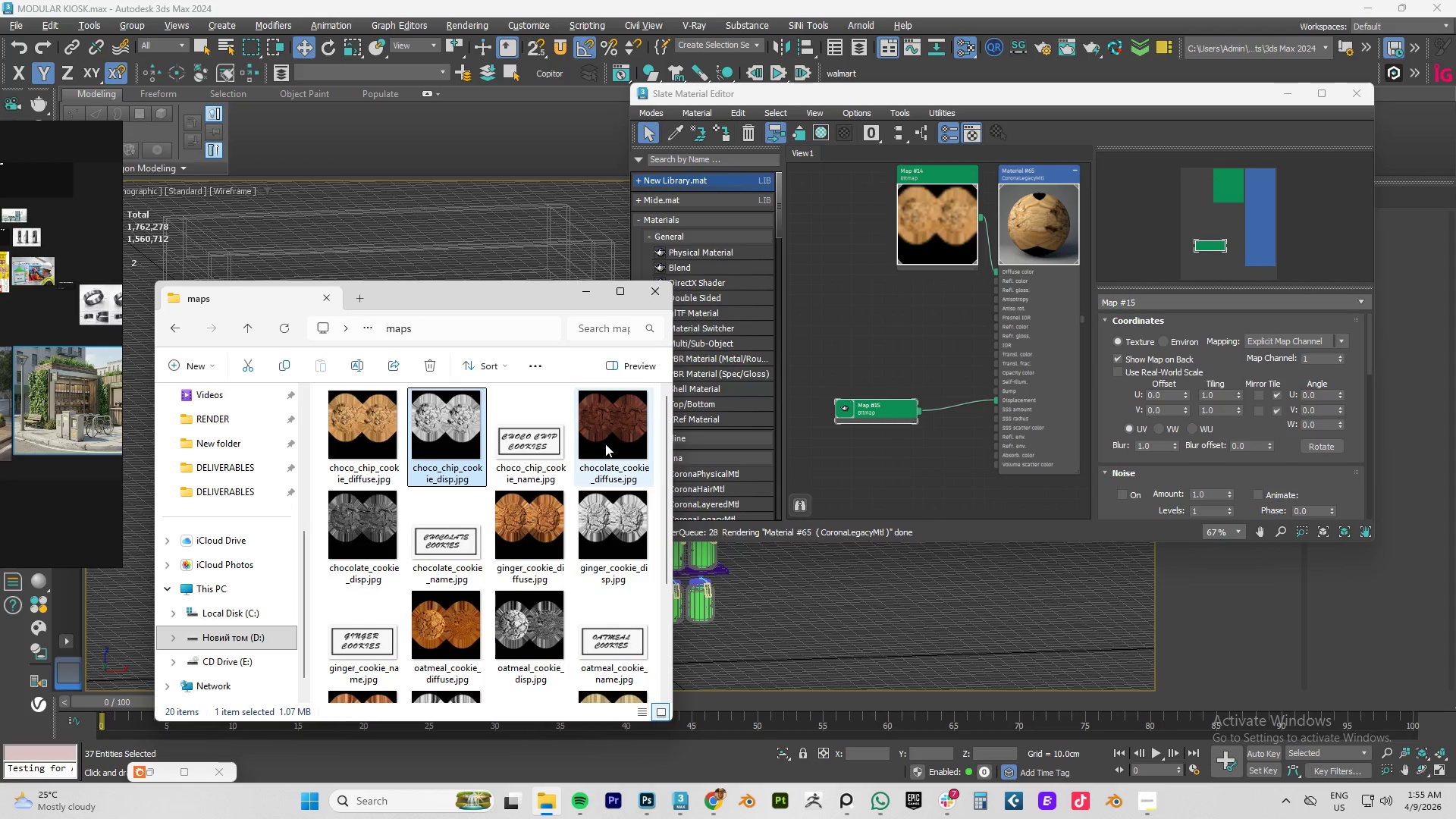 
left_click_drag(start_coordinate=[496, 298], to_coordinate=[292, 418])
 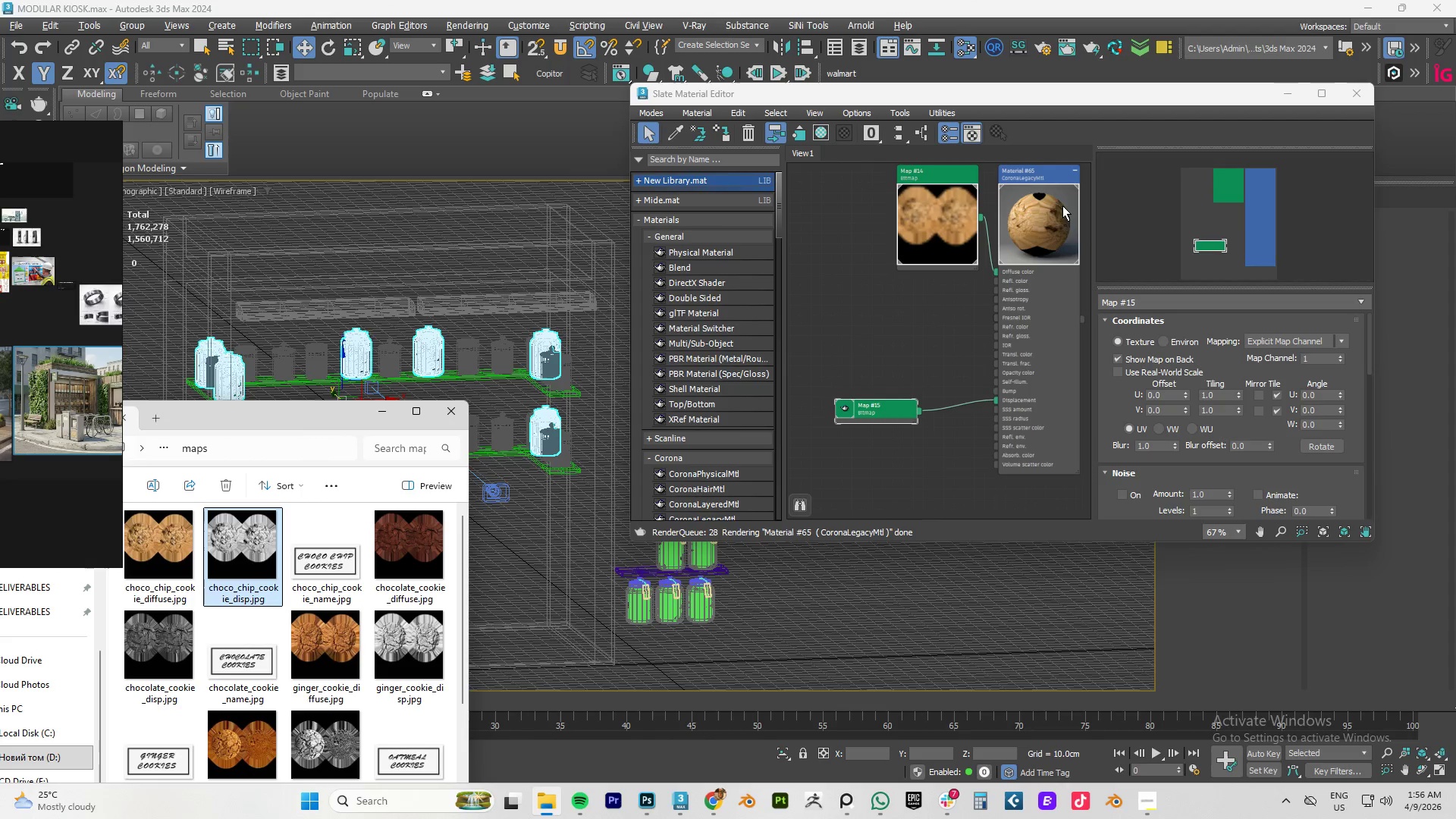 
right_click([1021, 211])
 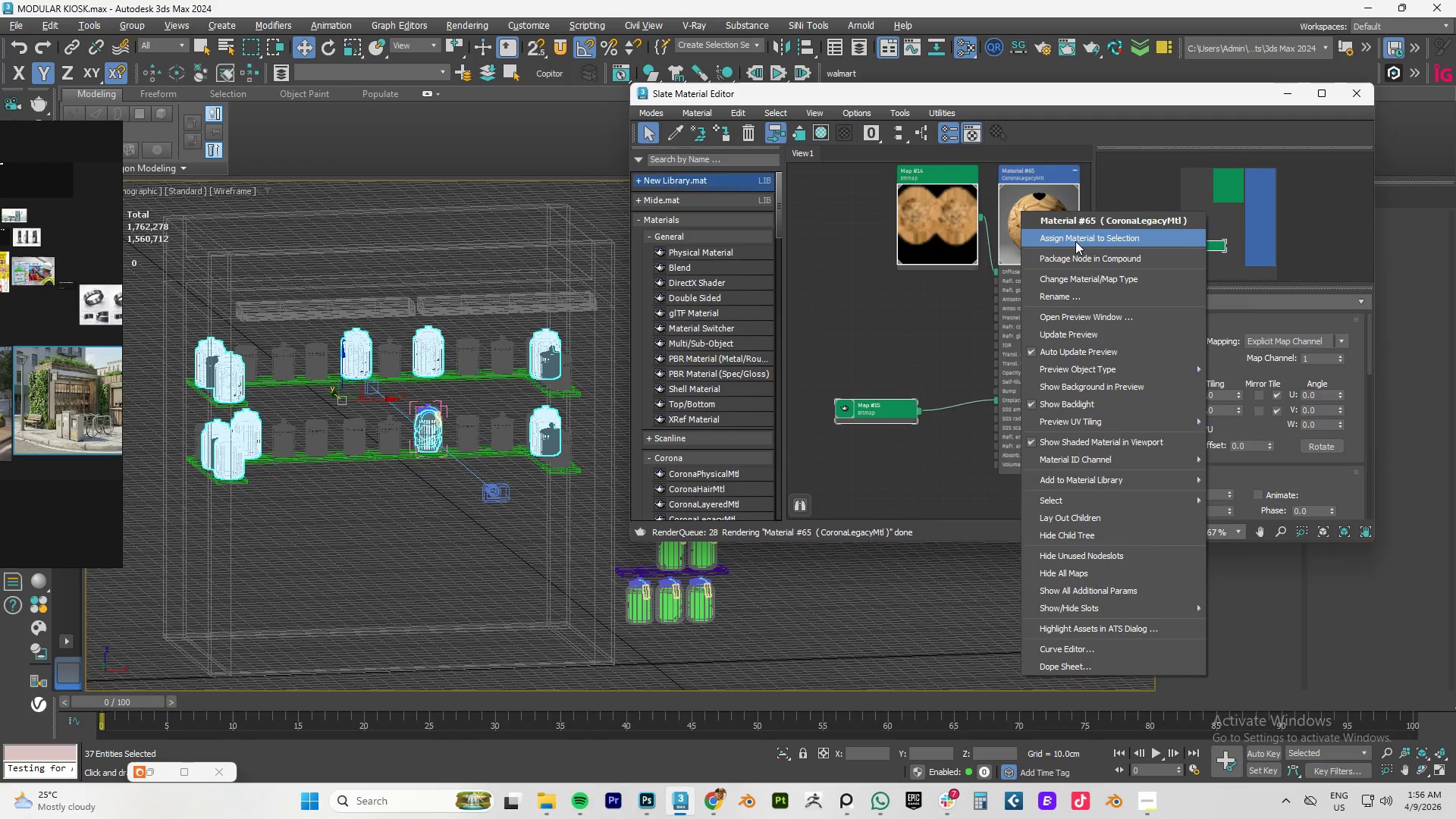 
left_click([1075, 241])
 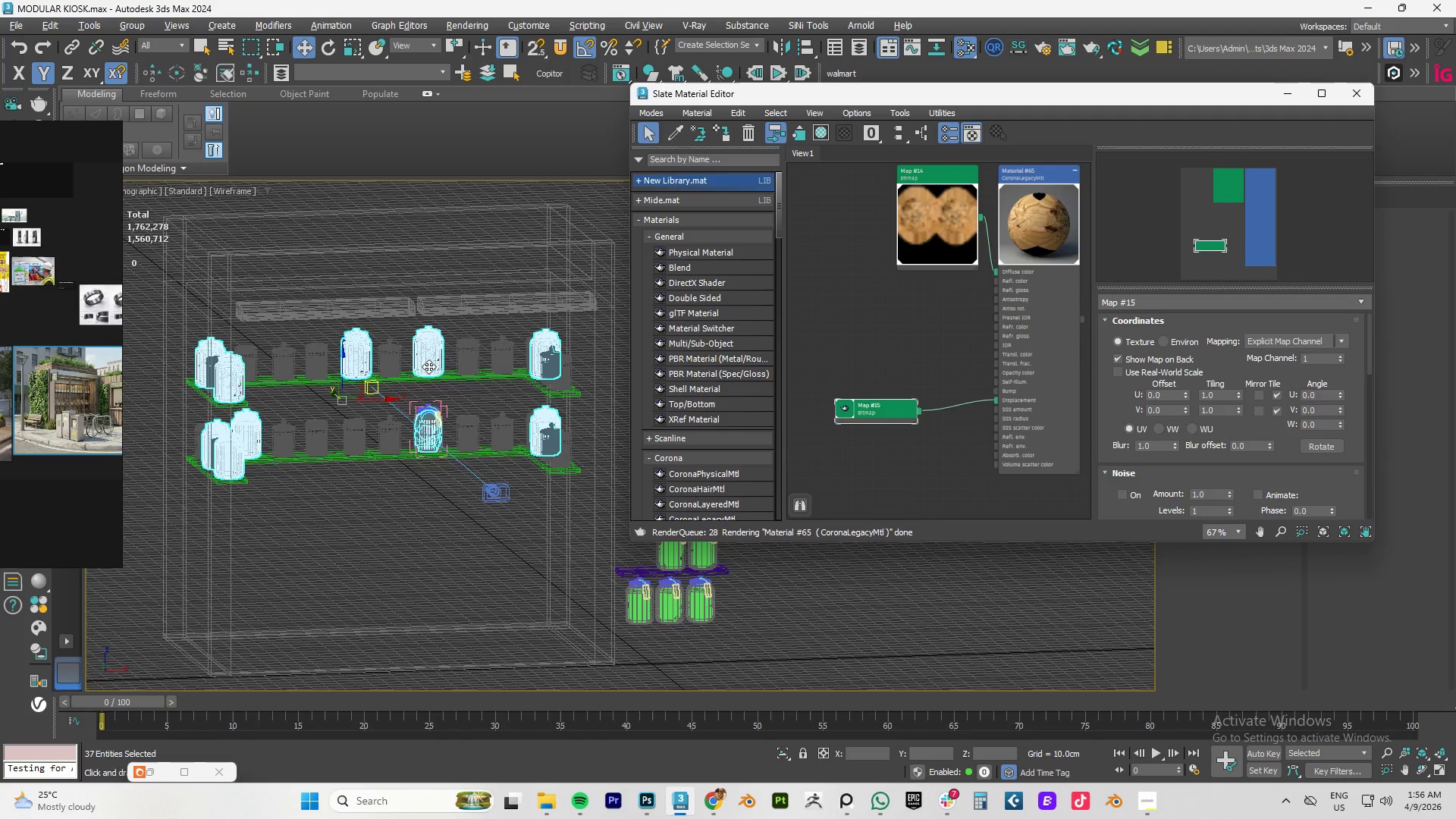 
key(F4)
 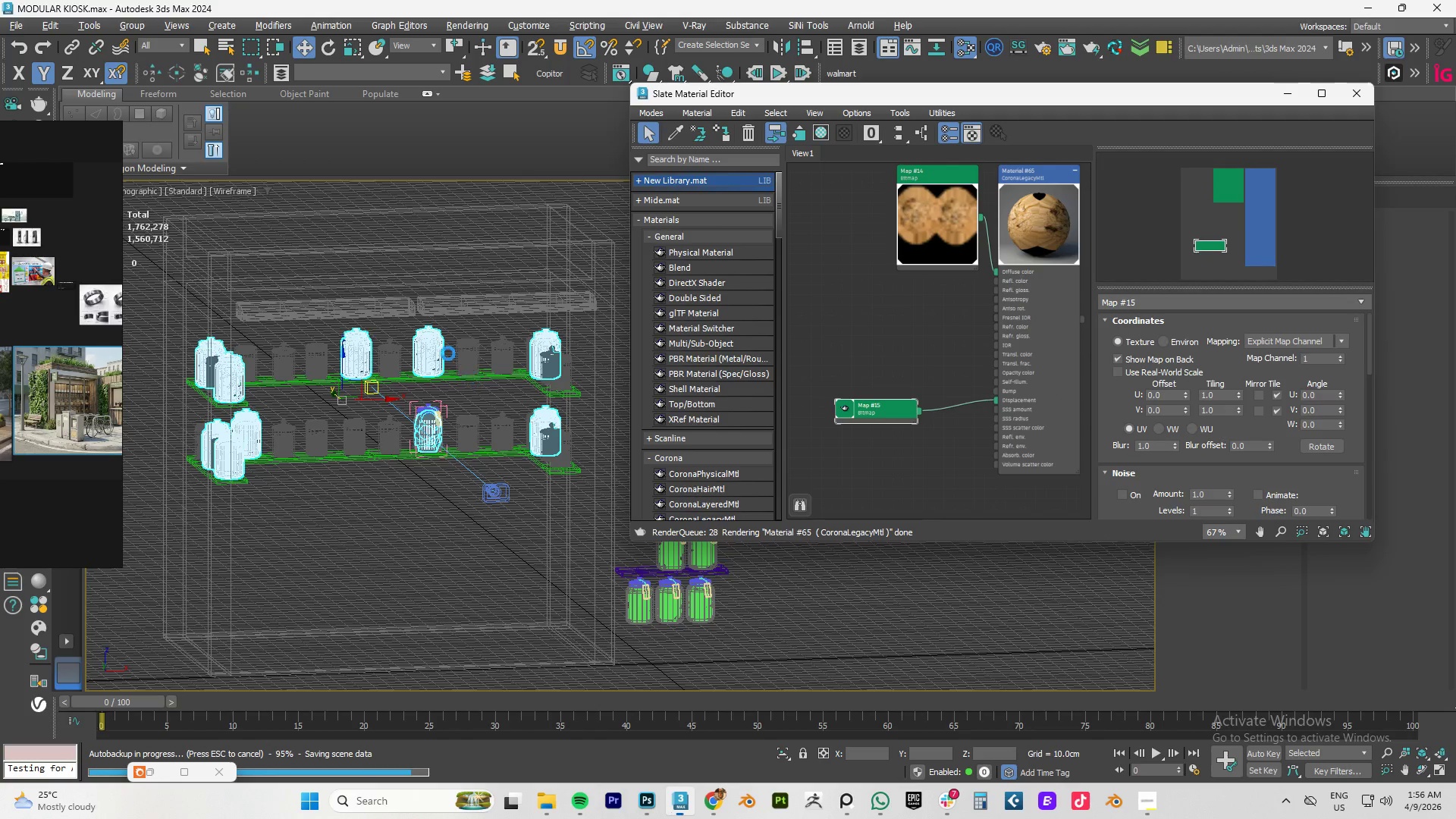 
scroll: coordinate [447, 353], scroll_direction: up, amount: 1.0
 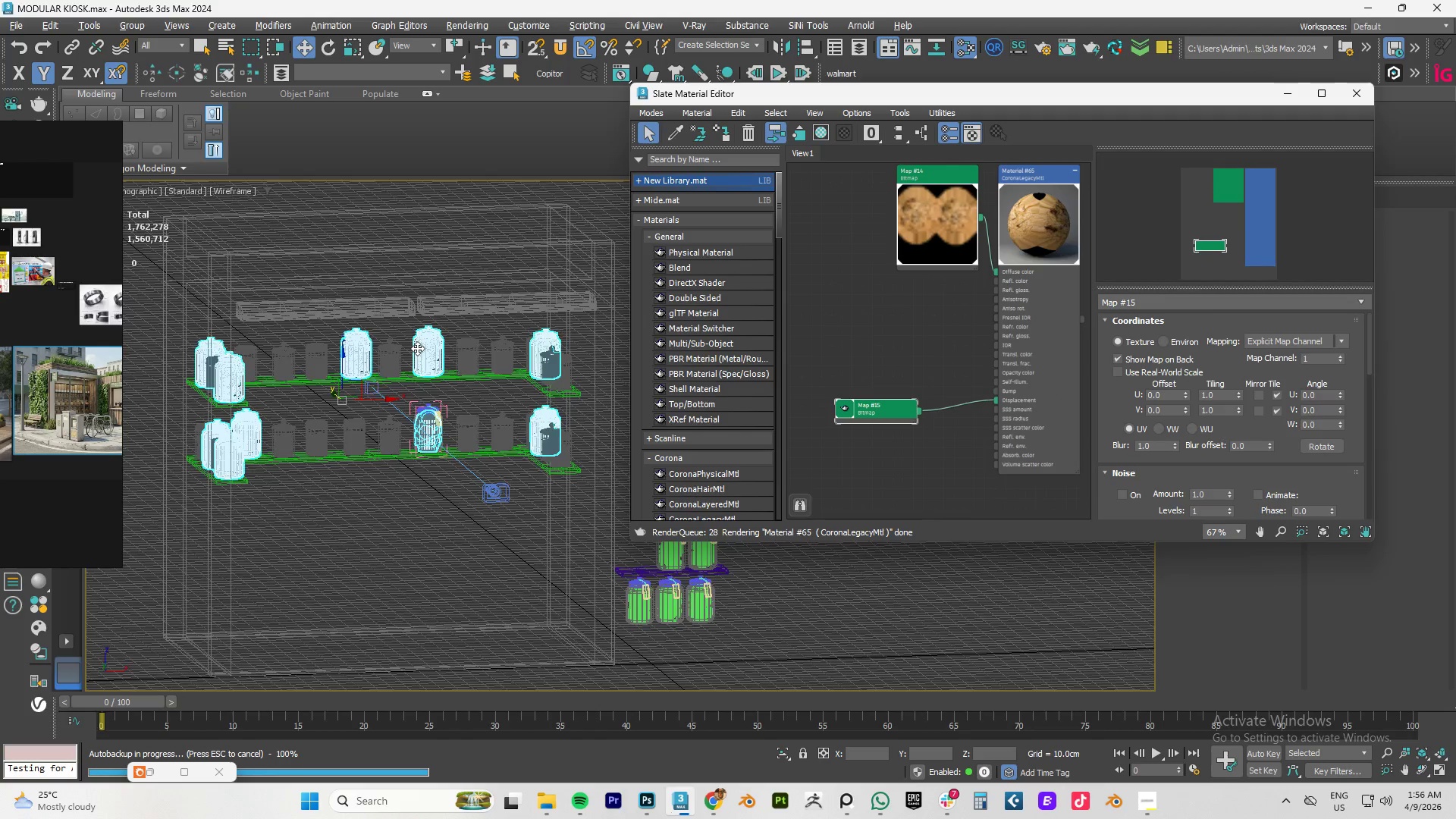 
key(F4)
 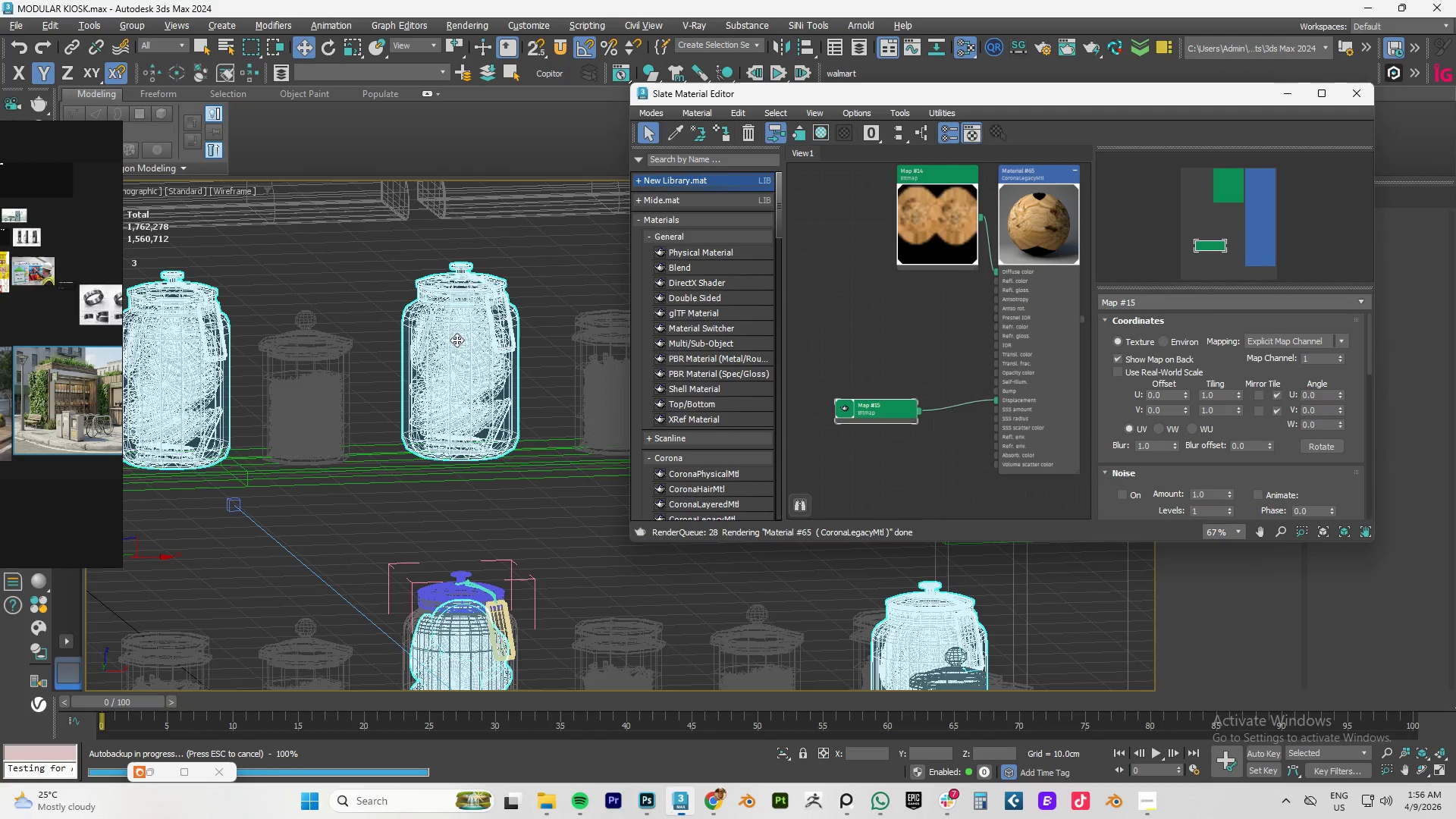 
scroll: coordinate [418, 347], scroll_direction: up, amount: 3.0
 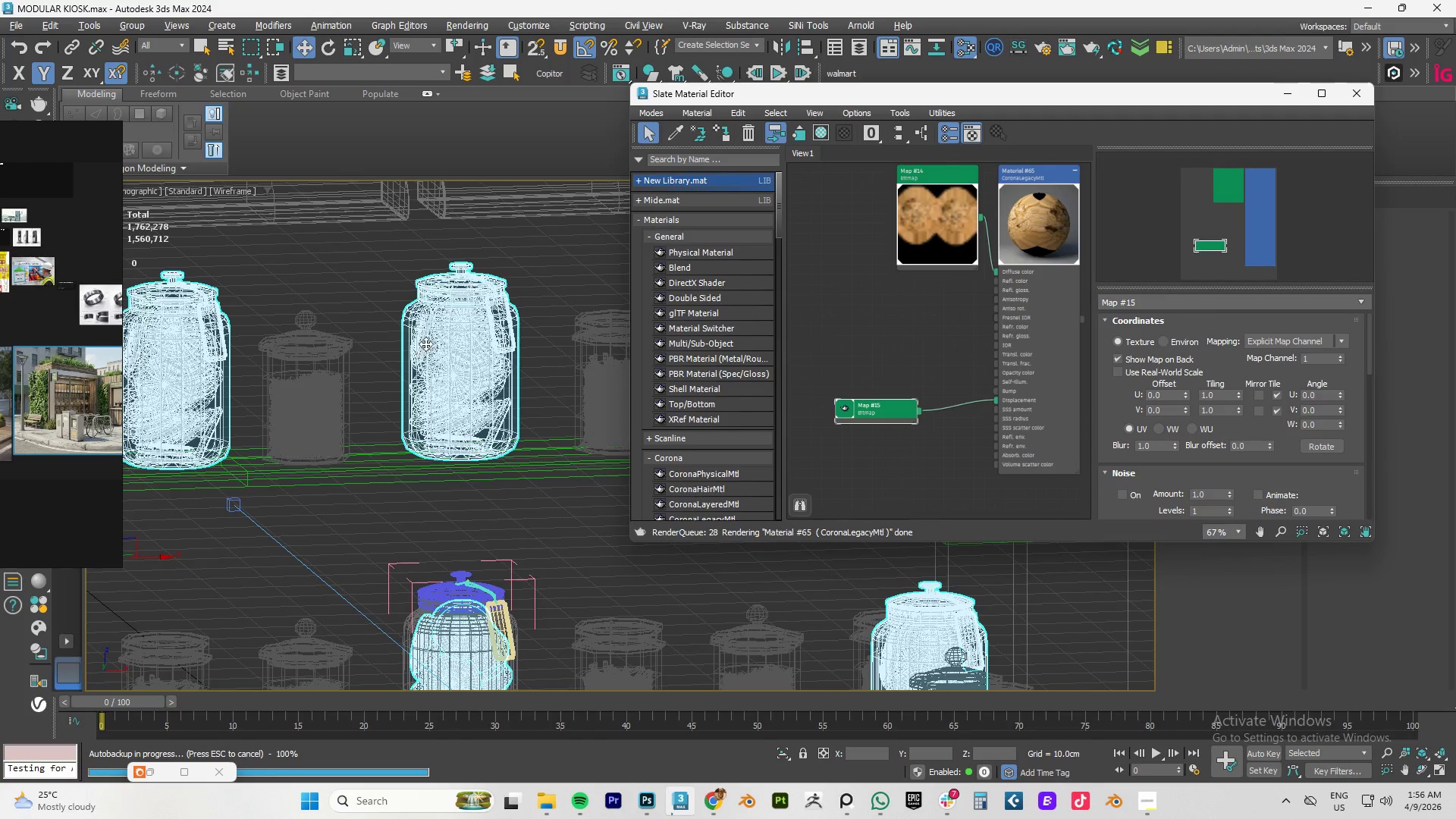 
key(F3)
 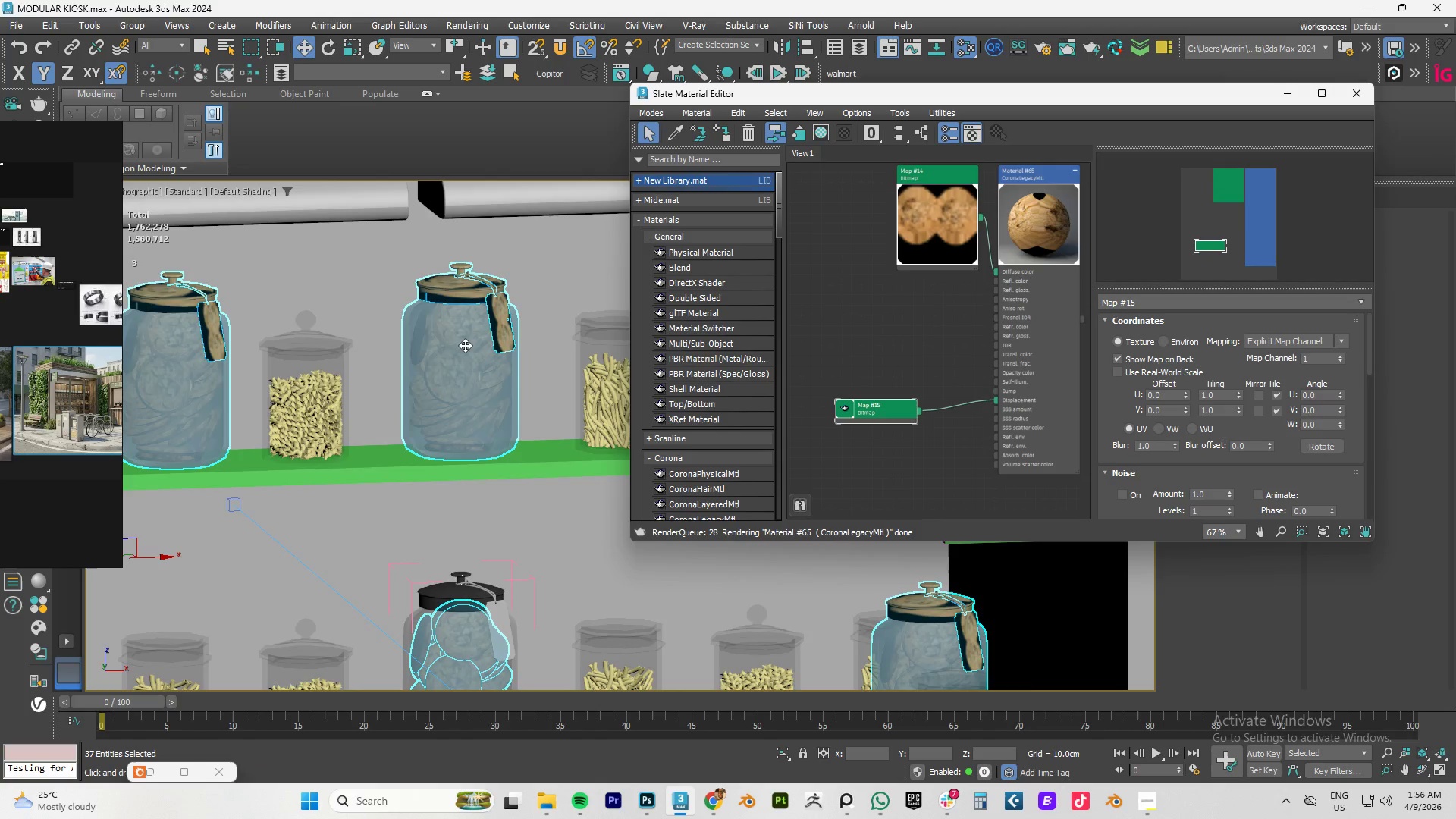 
key(F4)
 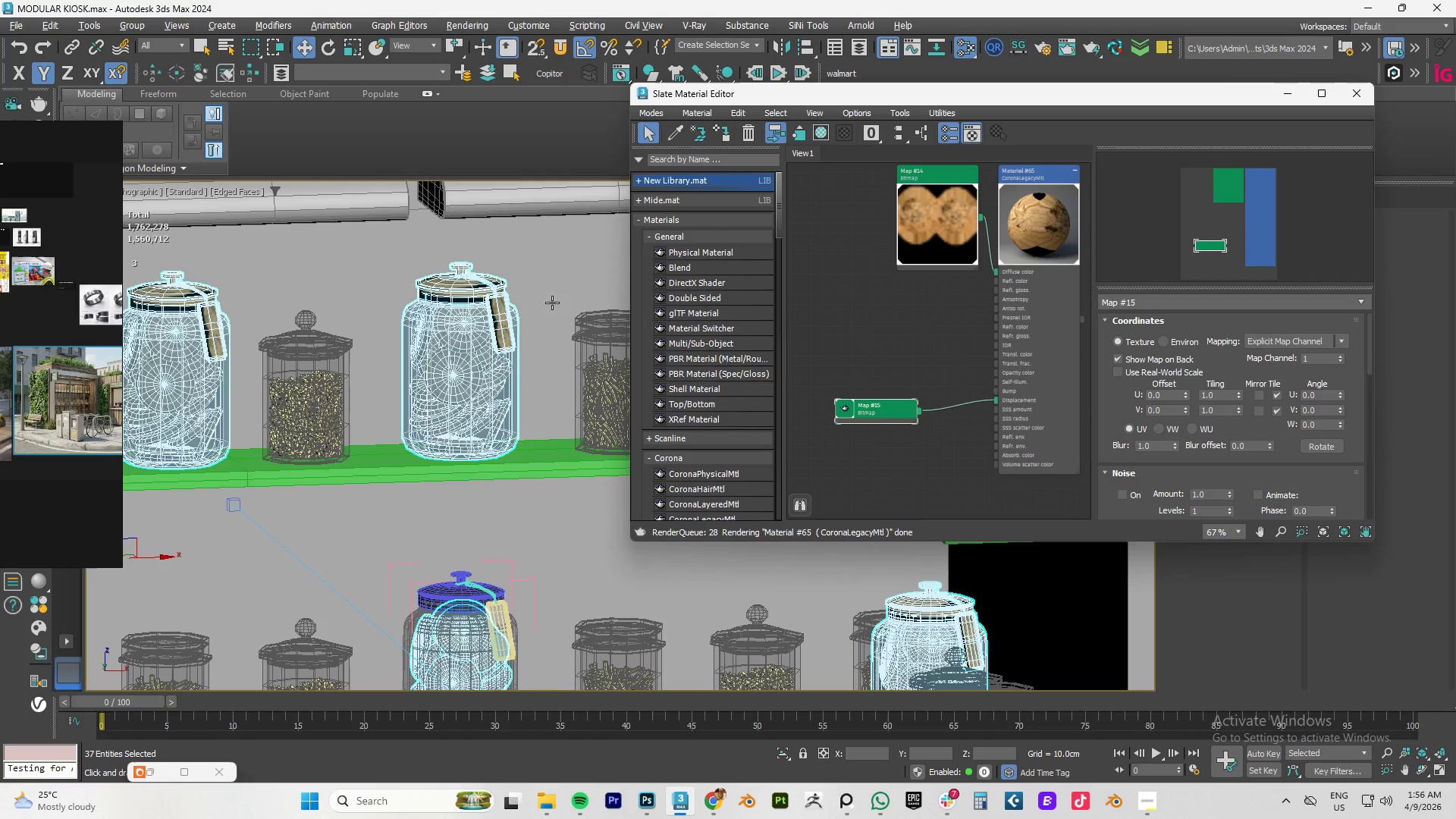 
key(F4)
 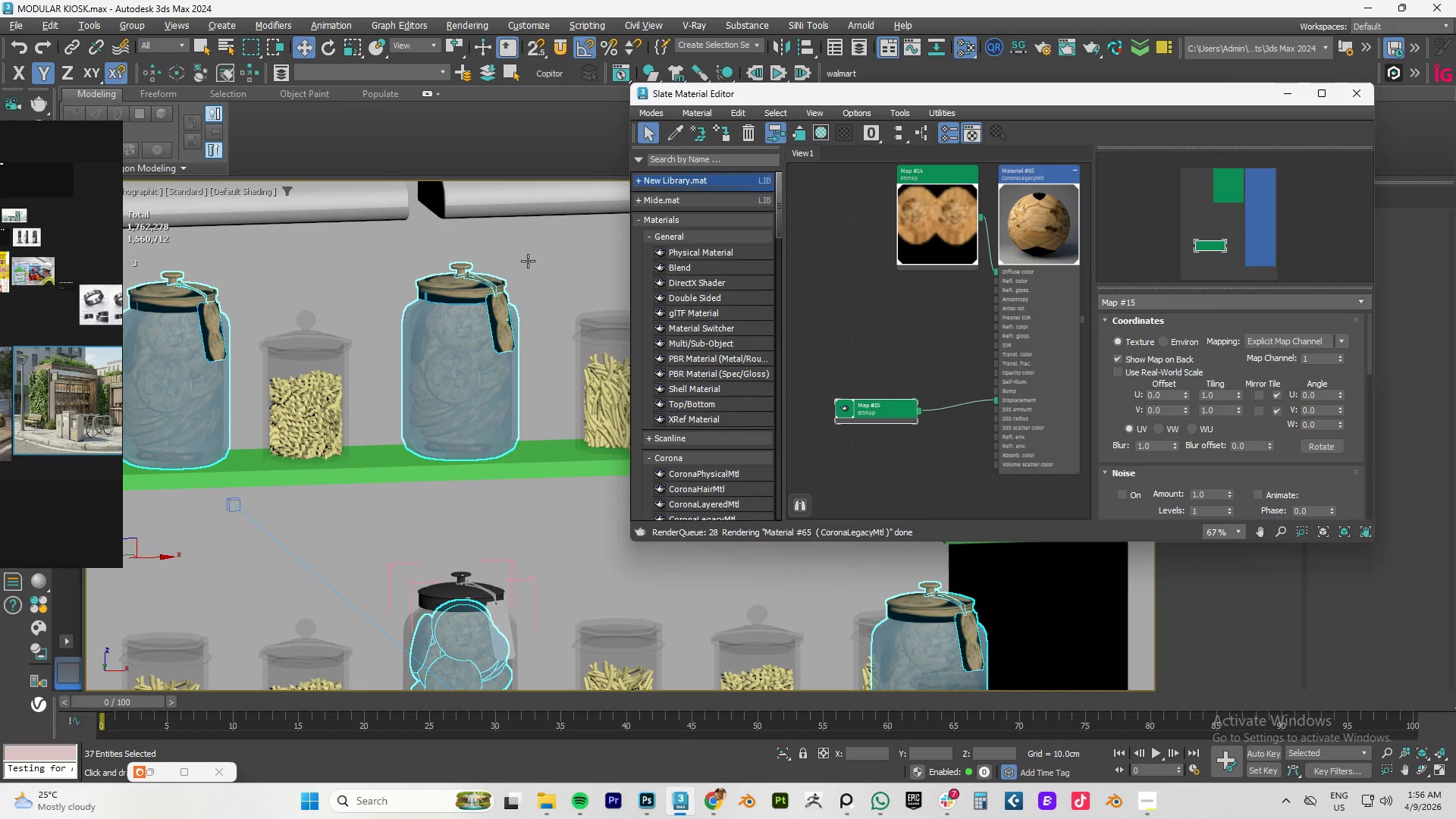 
scroll: coordinate [489, 261], scroll_direction: up, amount: 2.0
 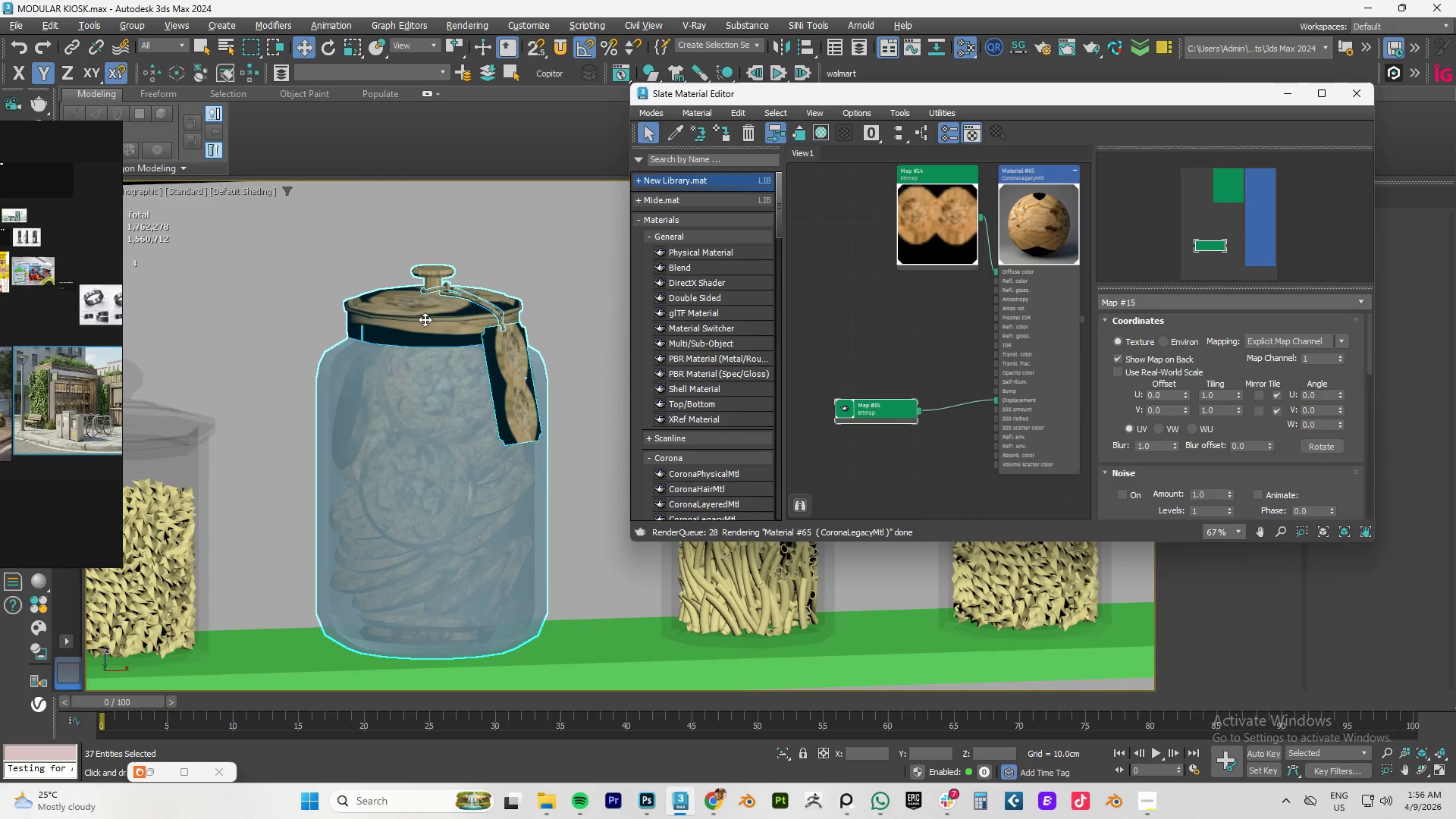 
left_click([422, 311])
 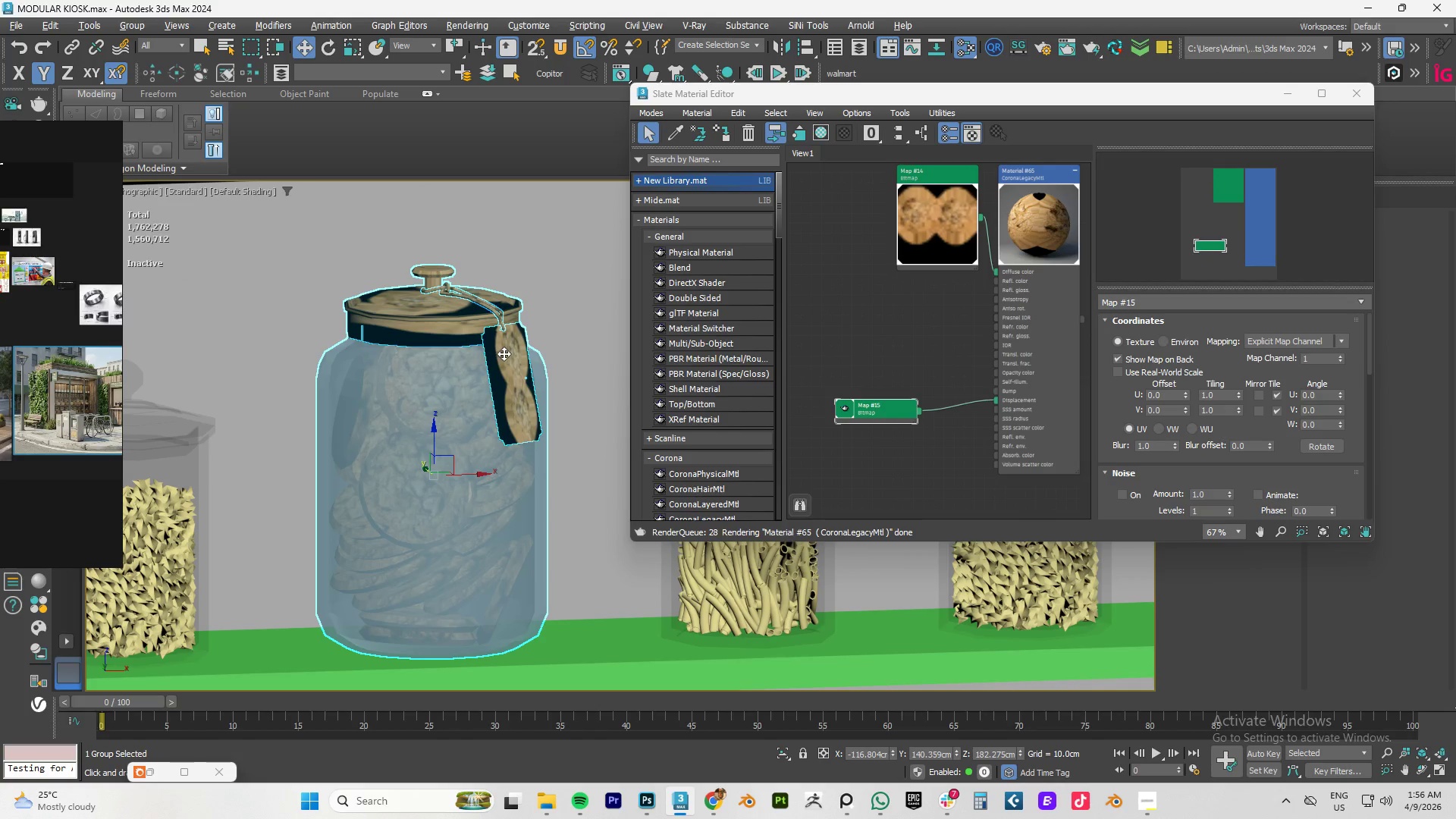 
scroll: coordinate [453, 416], scroll_direction: down, amount: 3.0
 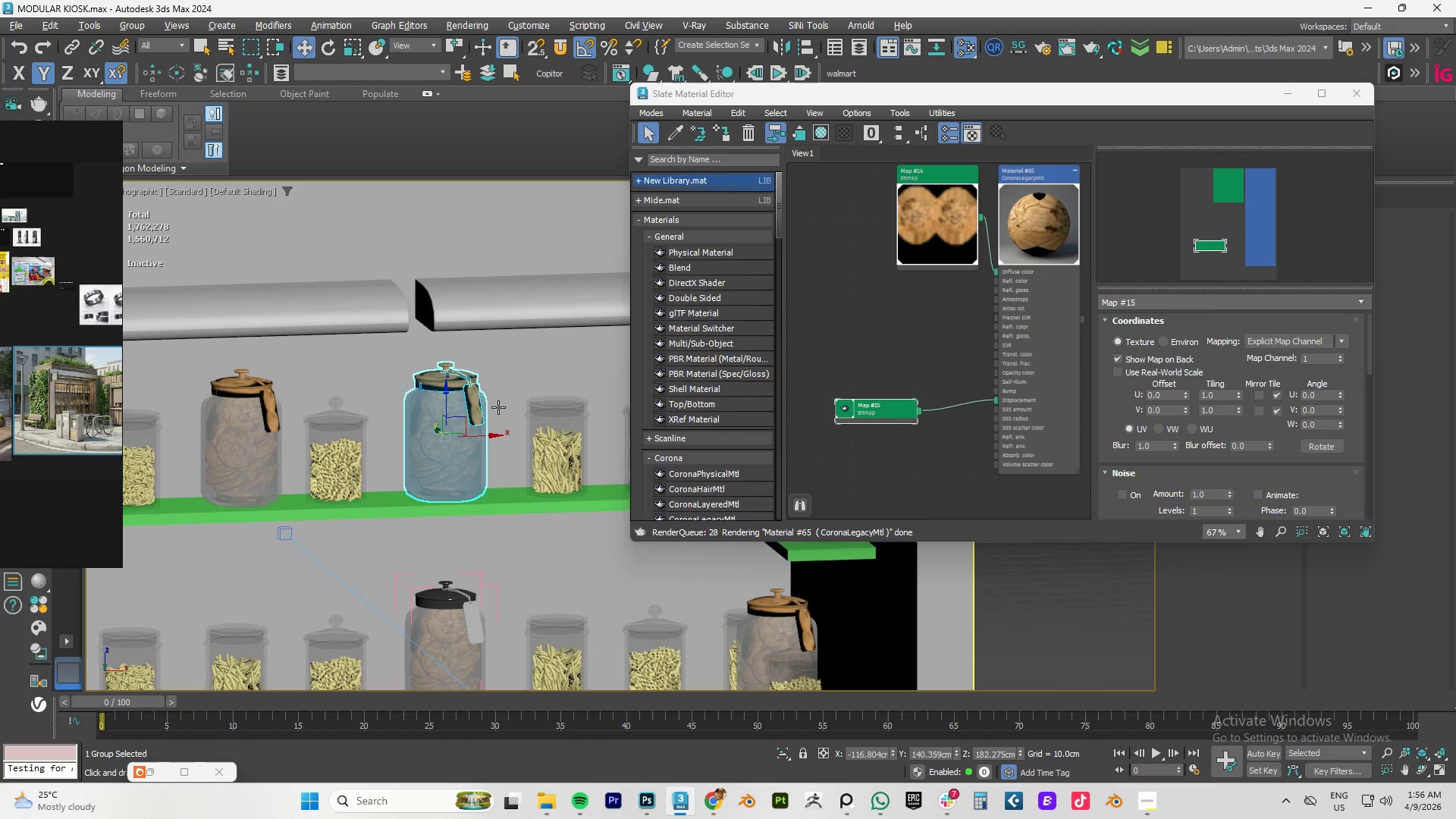 
scroll: coordinate [485, 406], scroll_direction: up, amount: 3.0
 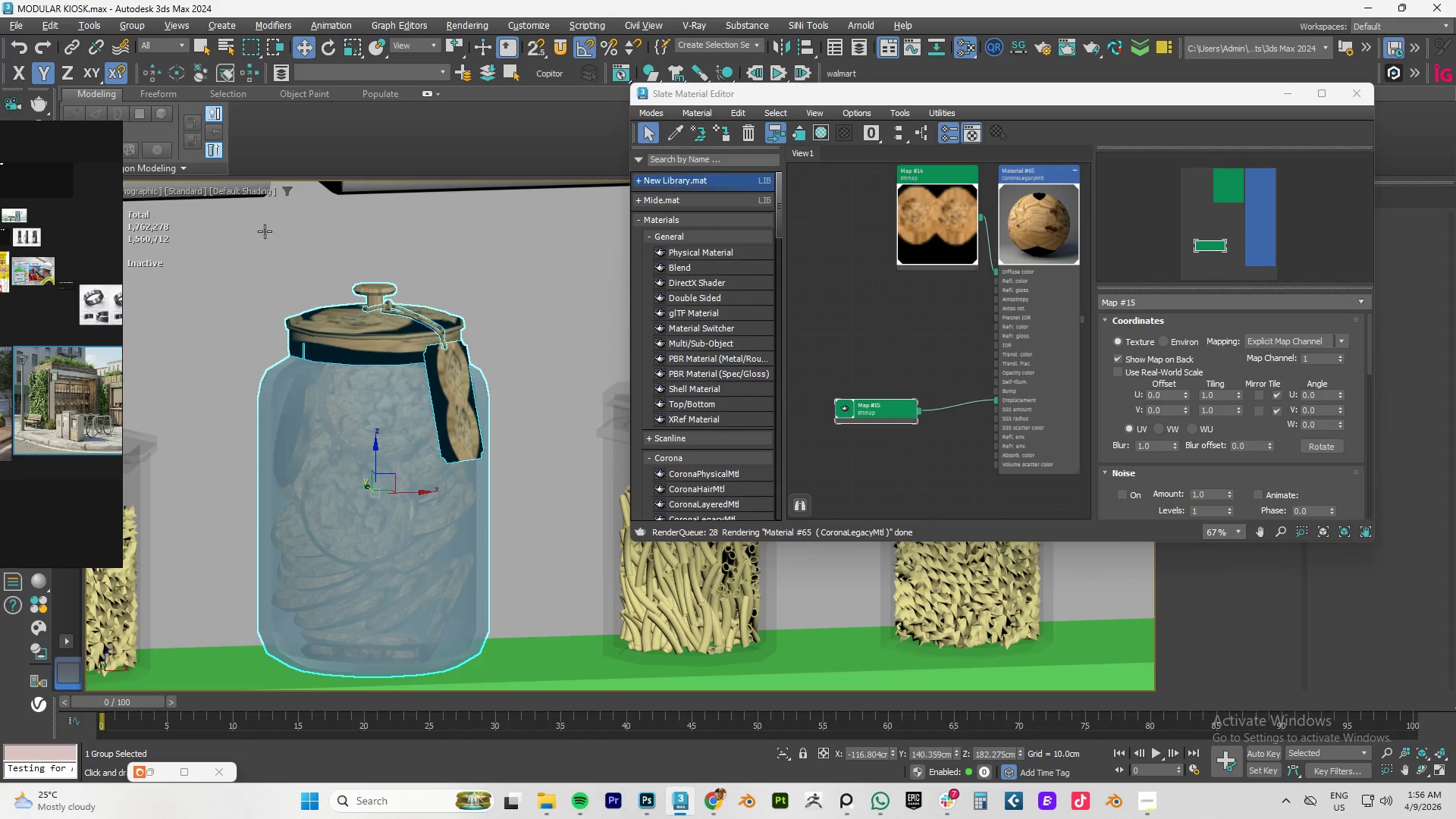 
wait(7.56)
 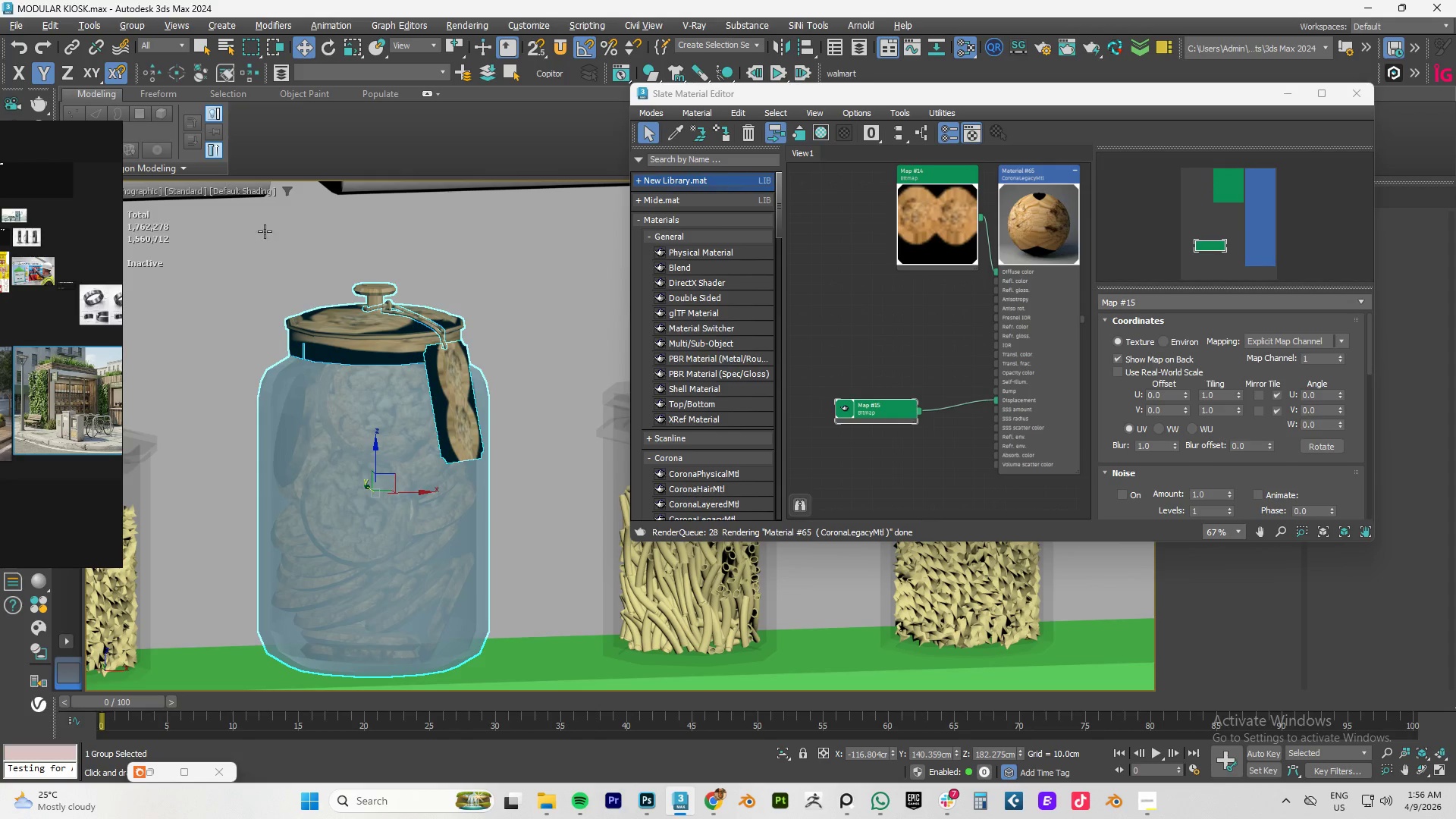 
left_click([136, 27])
 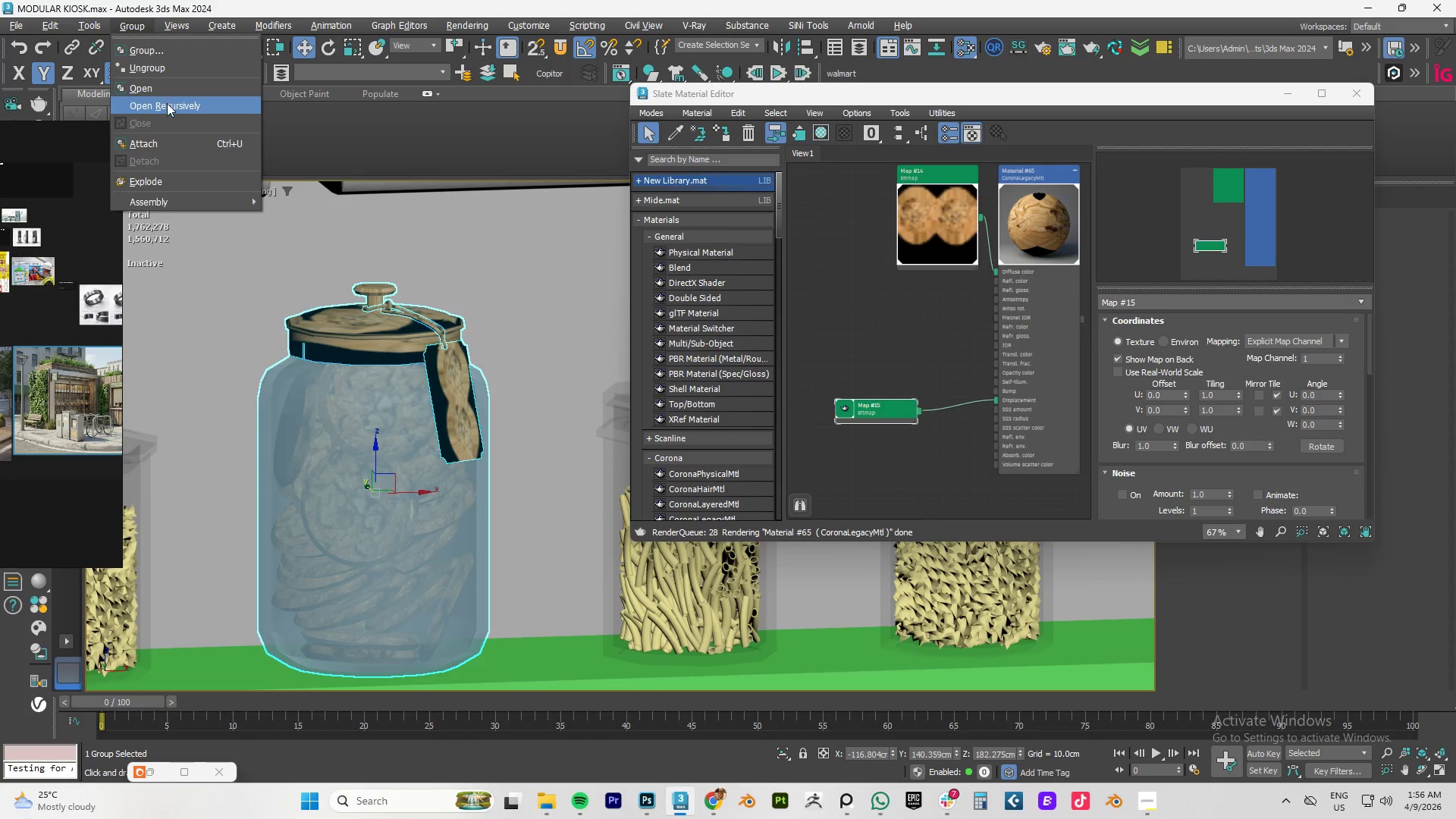 
left_click([167, 104])
 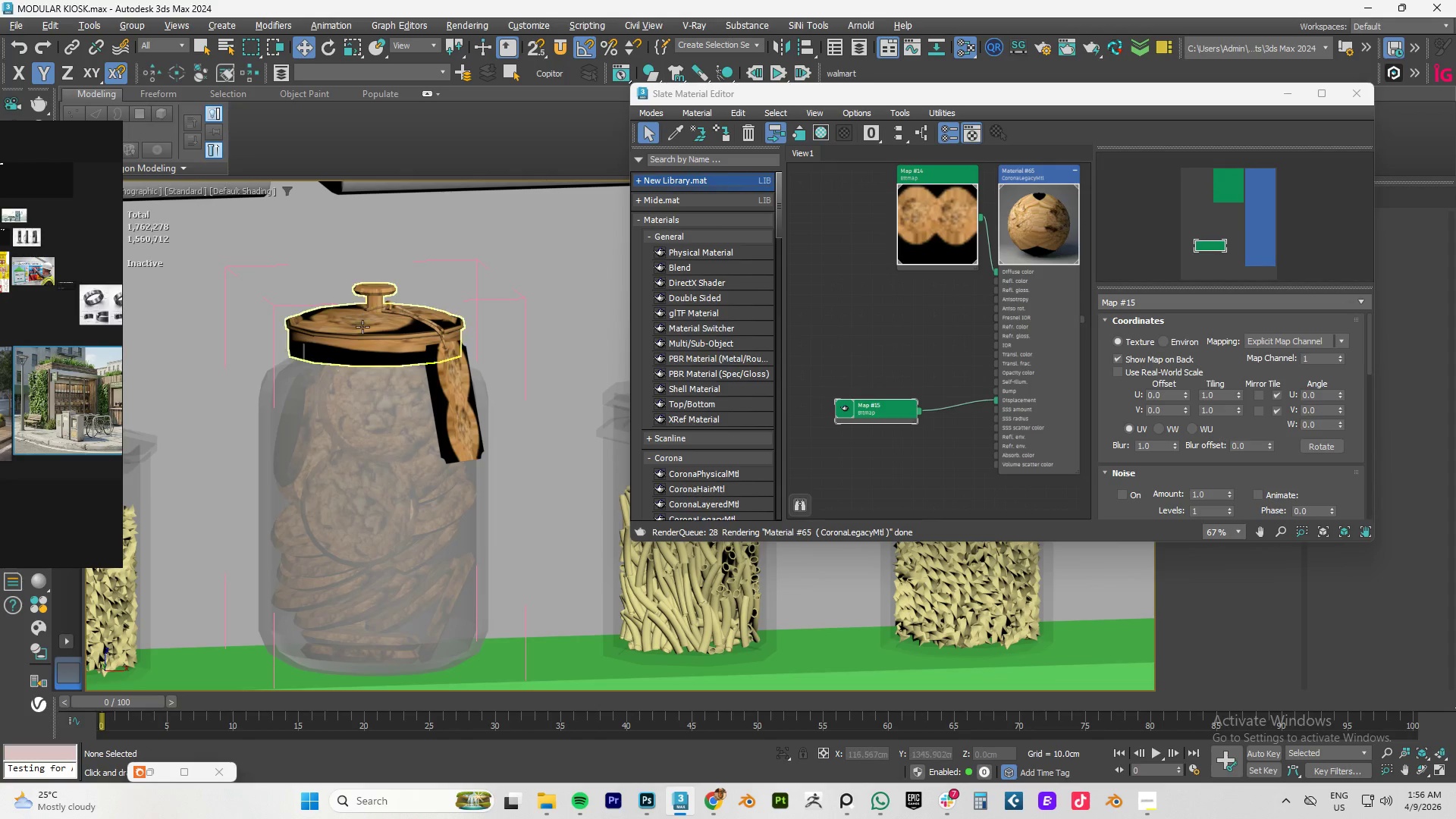 
left_click([362, 327])
 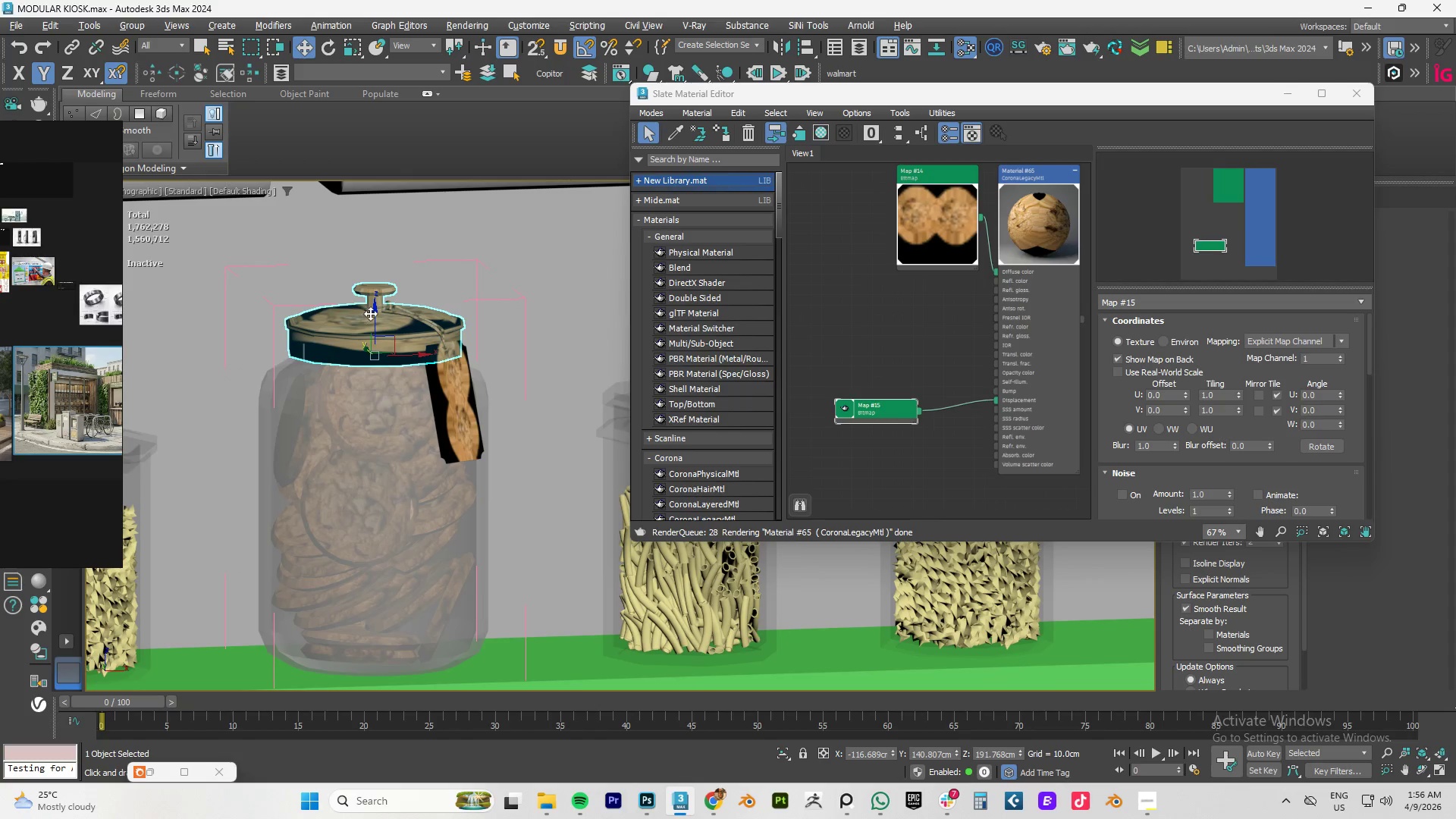 
key(Alt+AltLeft)
 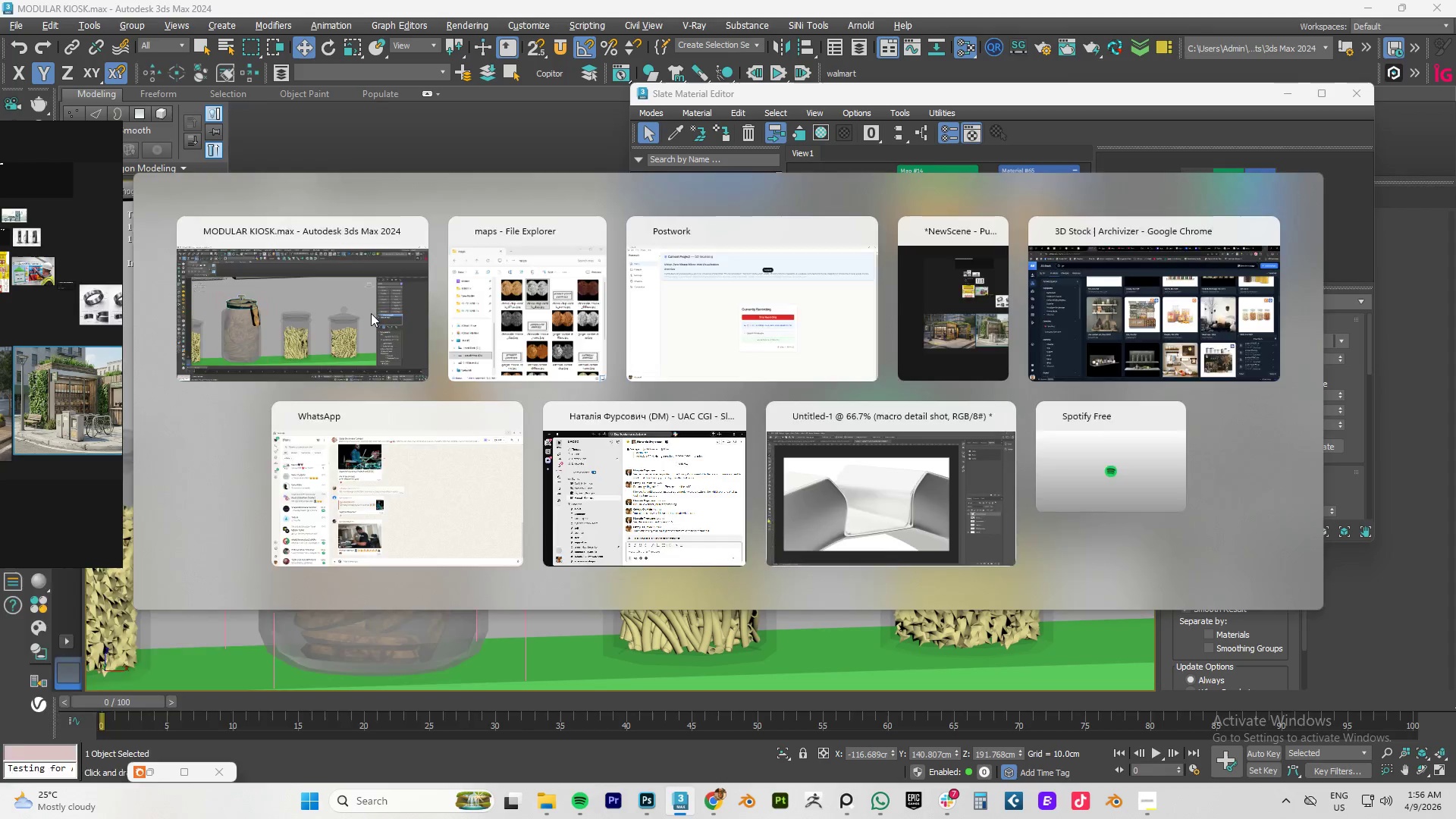 
key(Alt+Tab)
 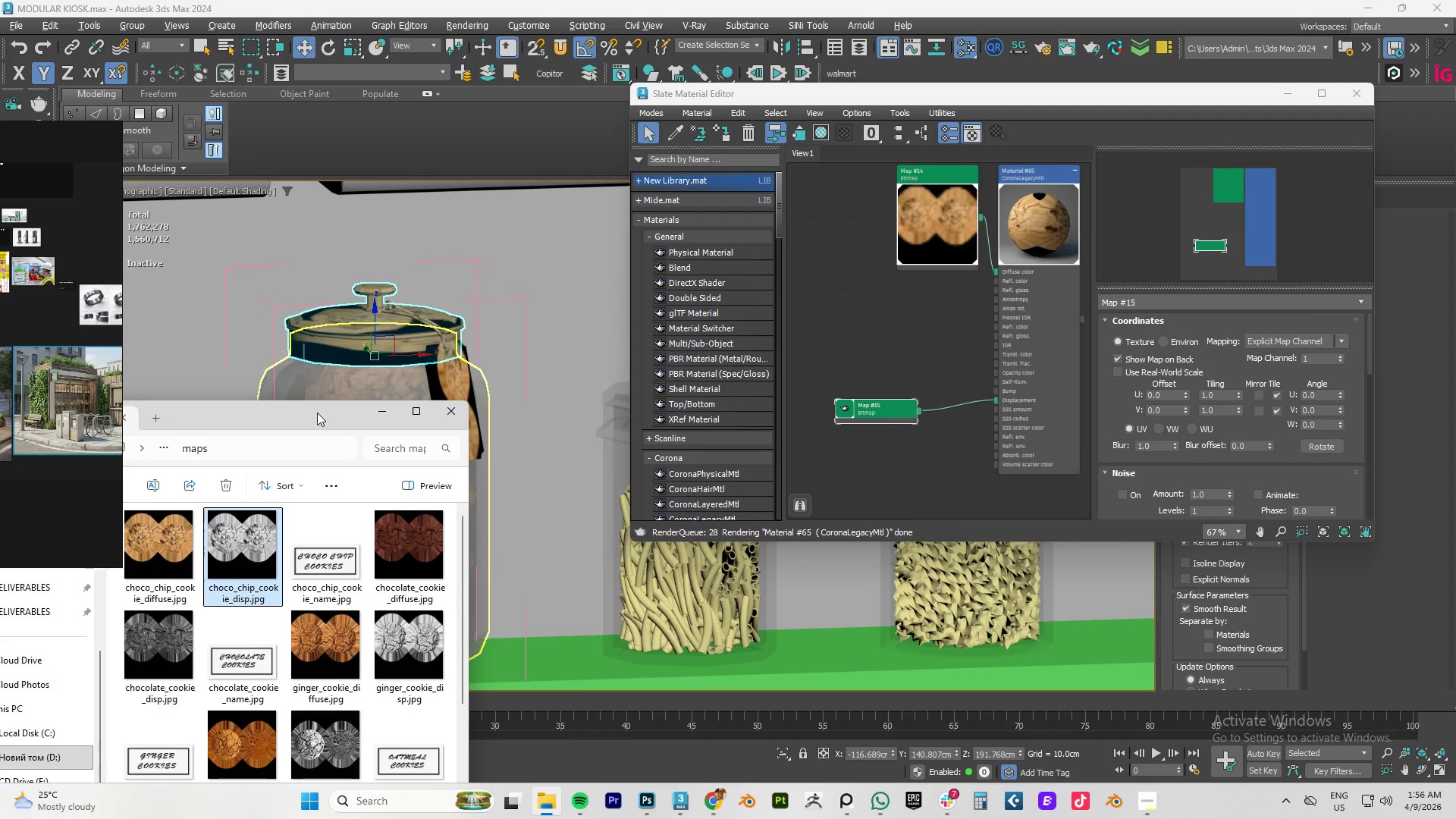 
wait(7.0)
 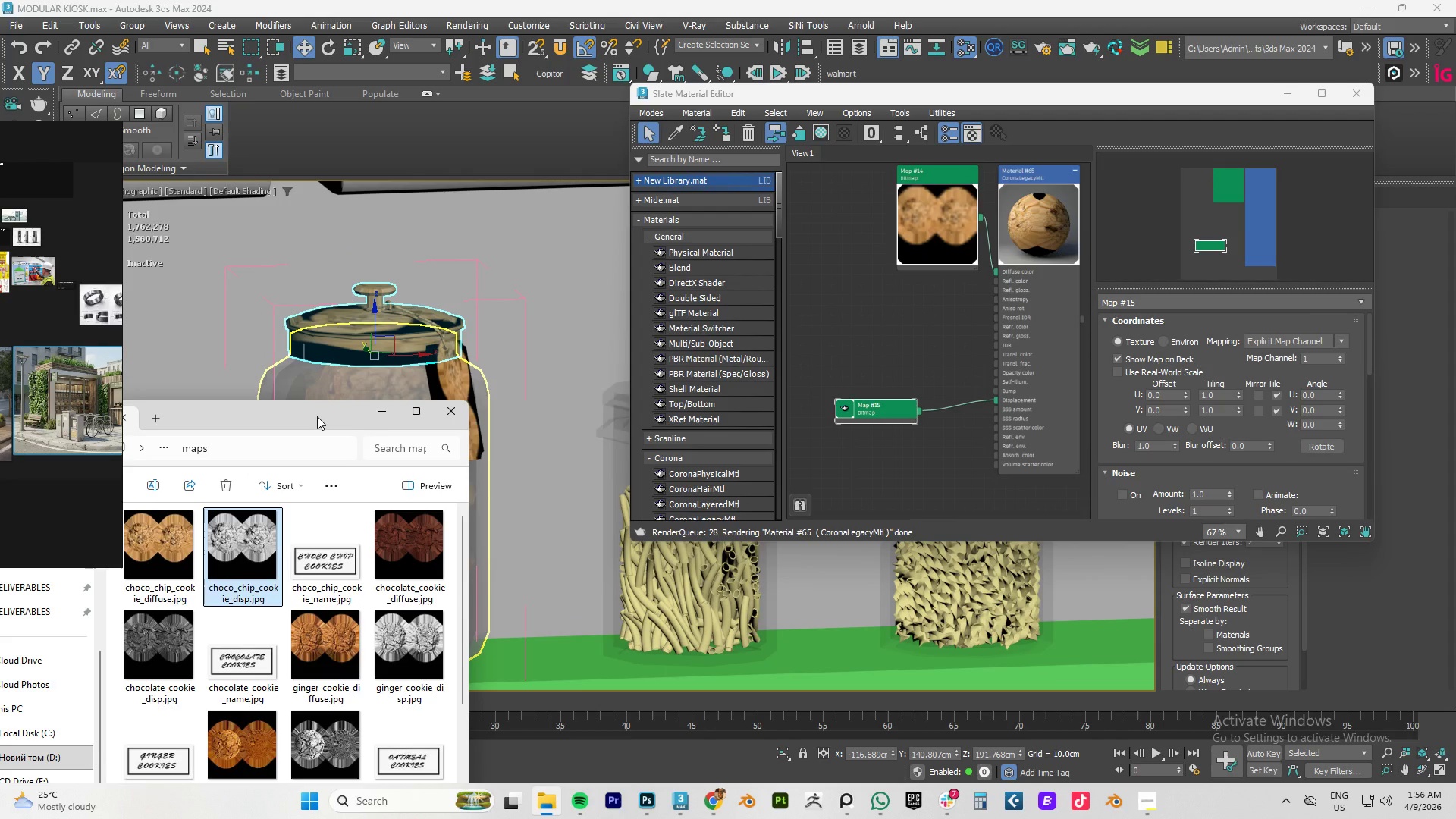 
scroll: coordinate [346, 599], scroll_direction: down, amount: 5.0
 